 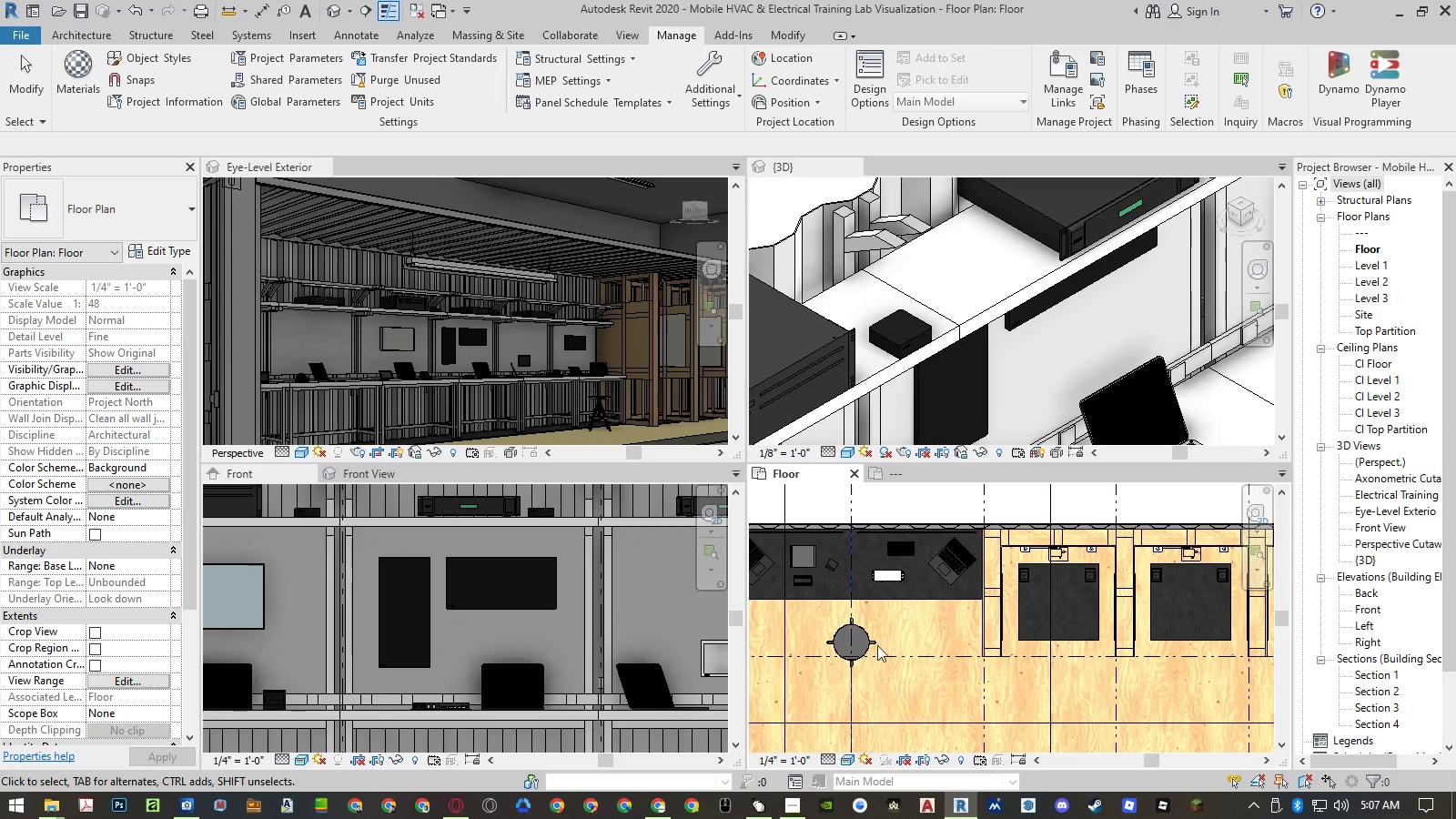 
scroll: coordinate [530, 606], scroll_direction: down, amount: 6.0
 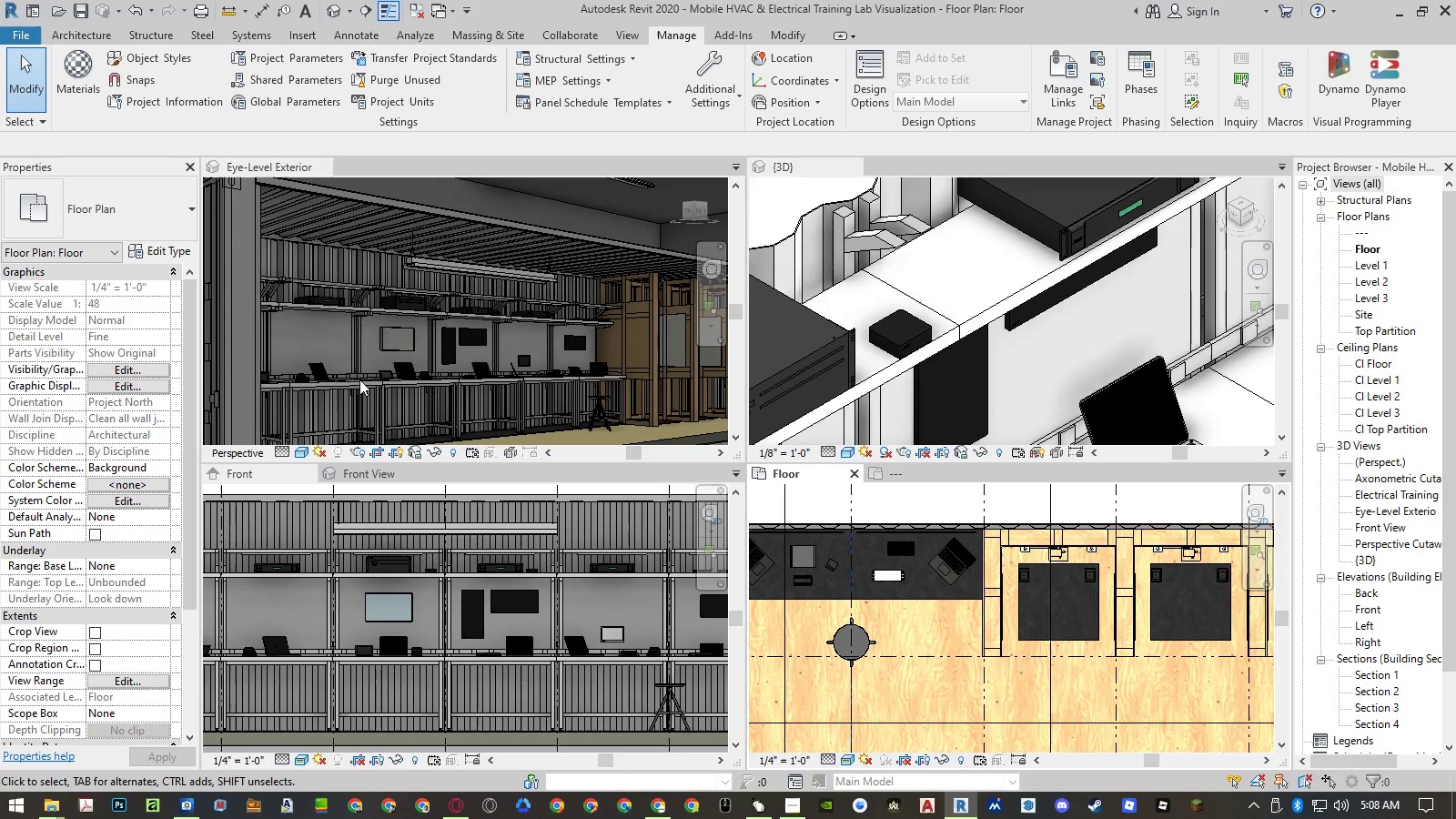 
left_click([362, 476])
 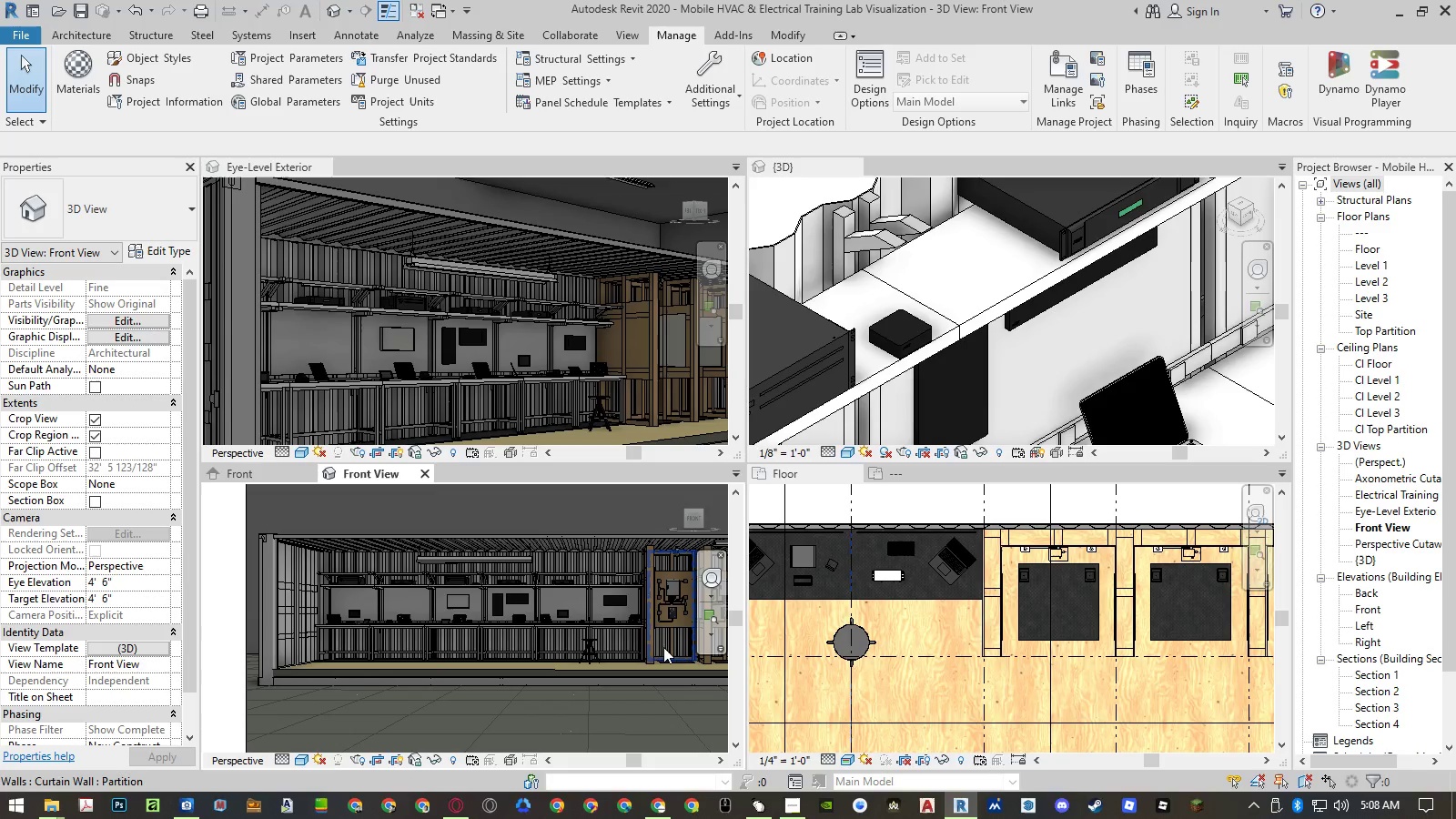 
left_click([866, 645])
 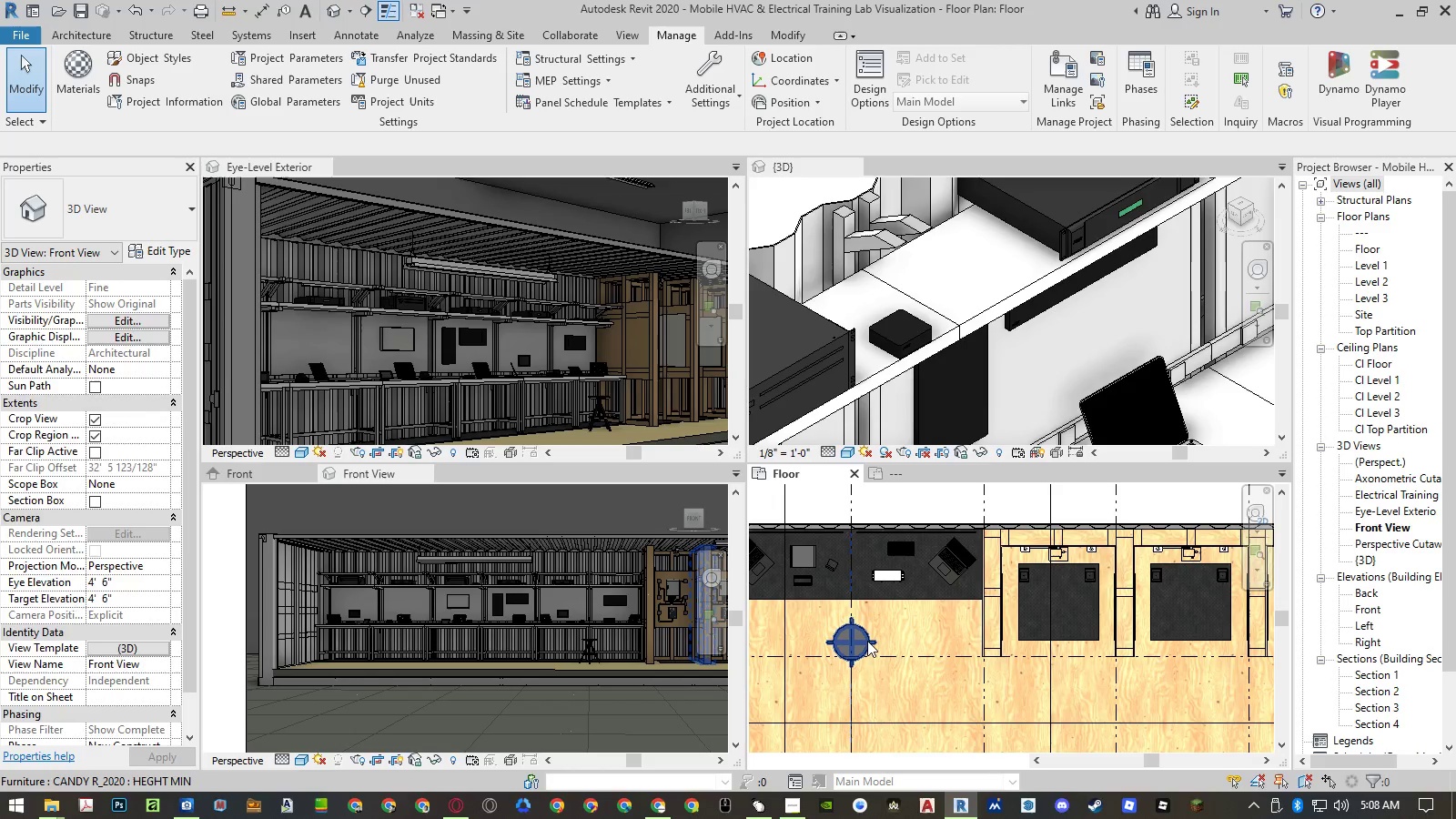 
left_click([868, 641])
 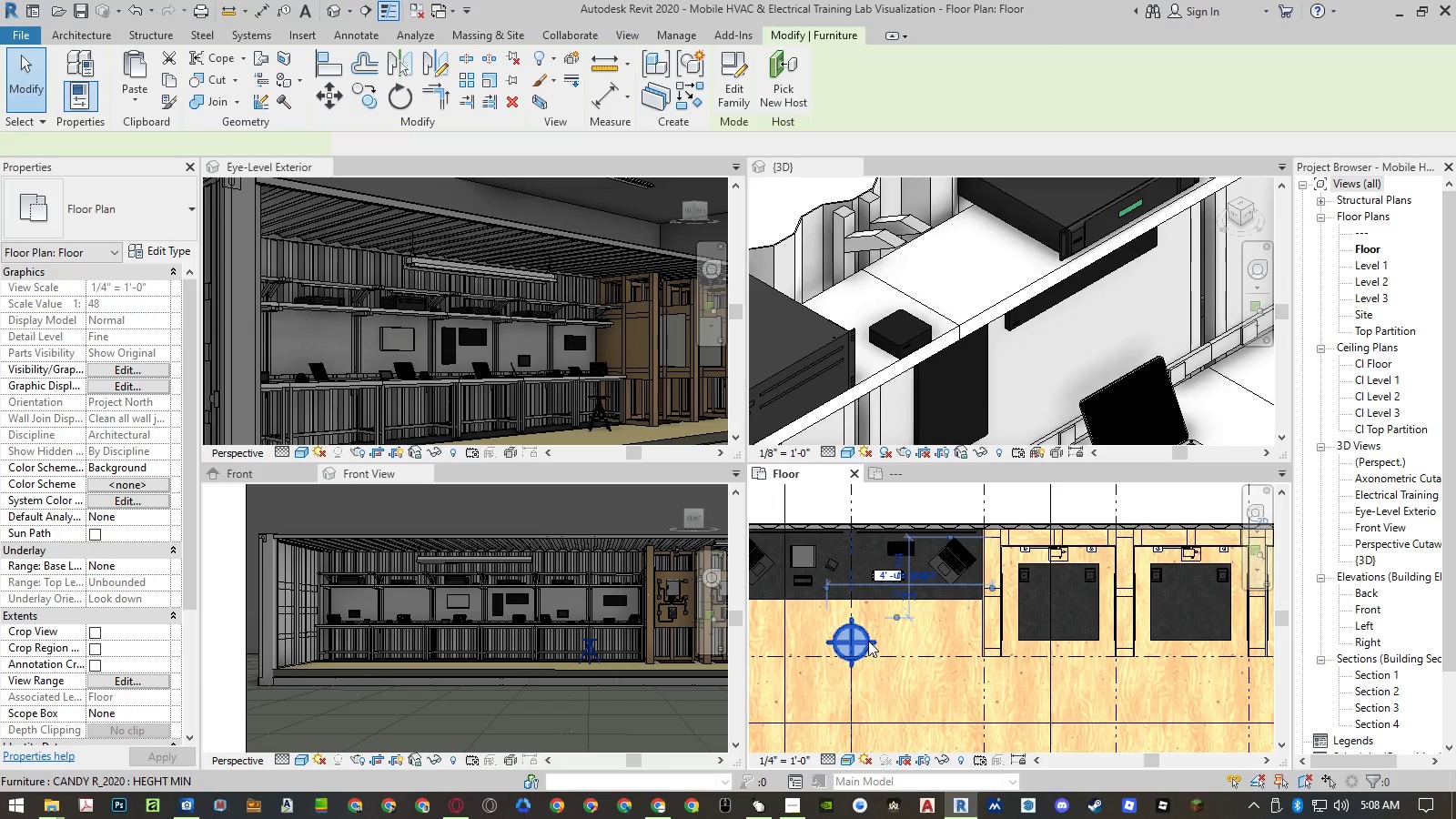 
type(ro)
 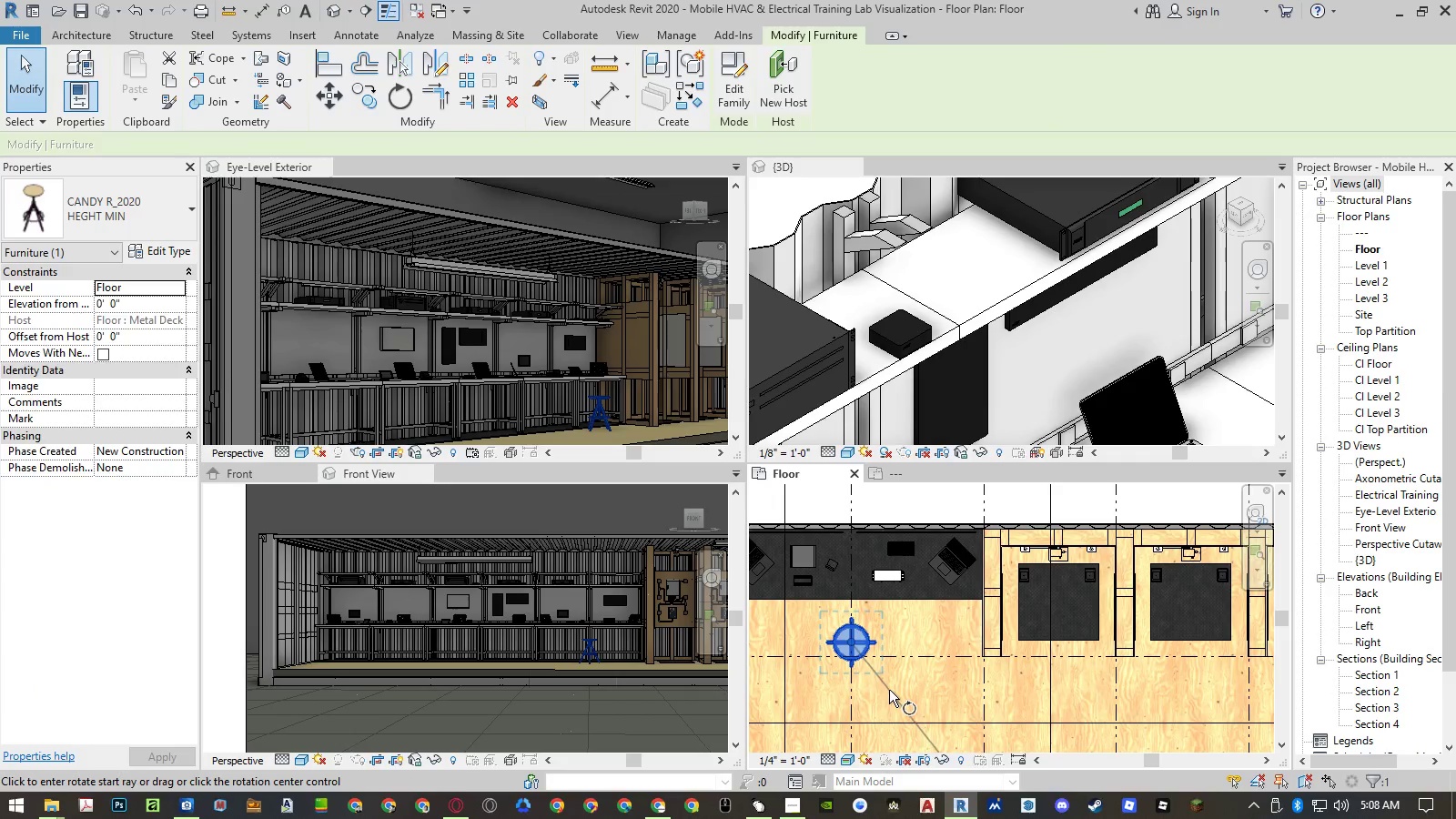 
left_click([889, 693])
 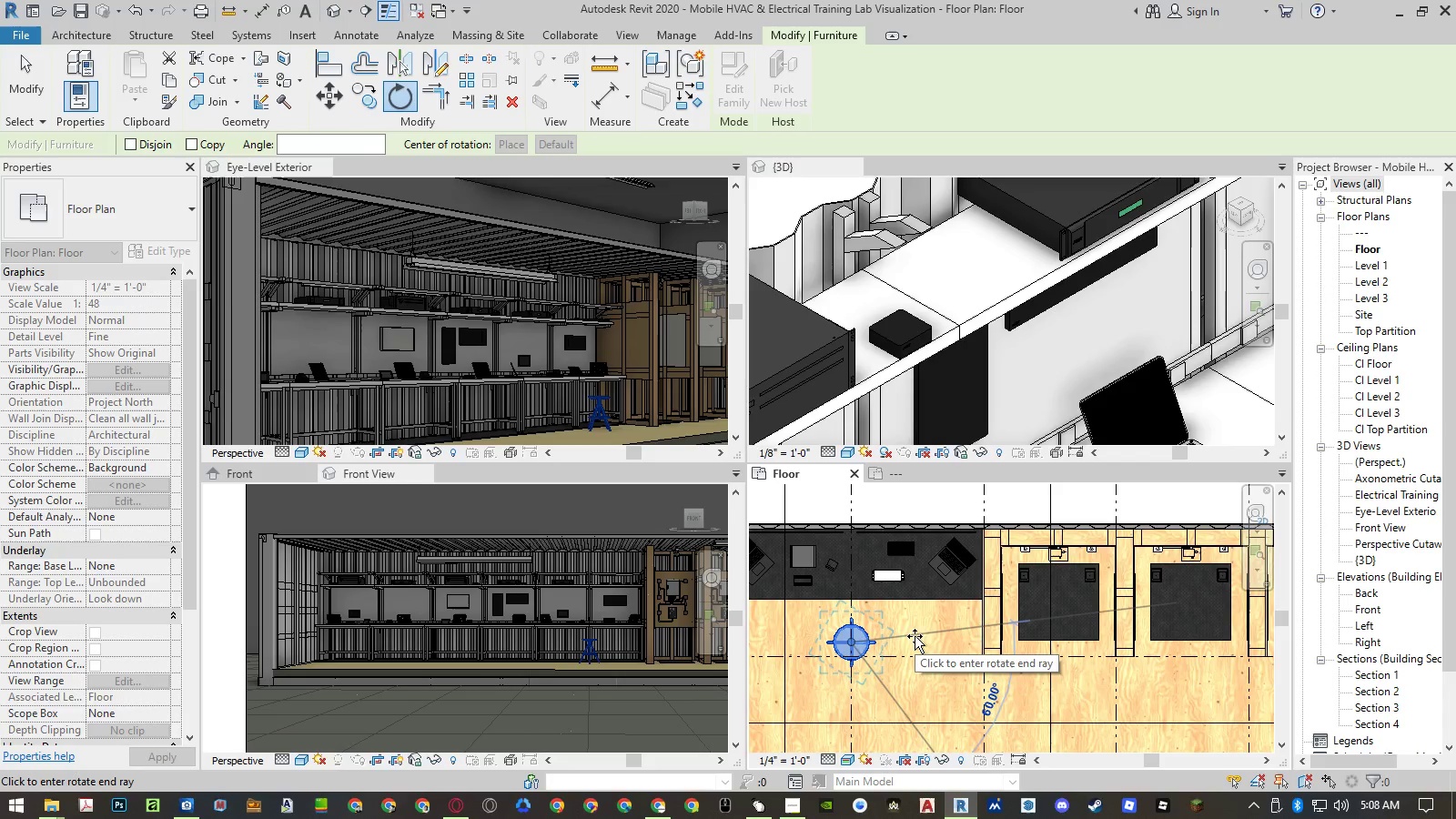 
key(Numpad4)
 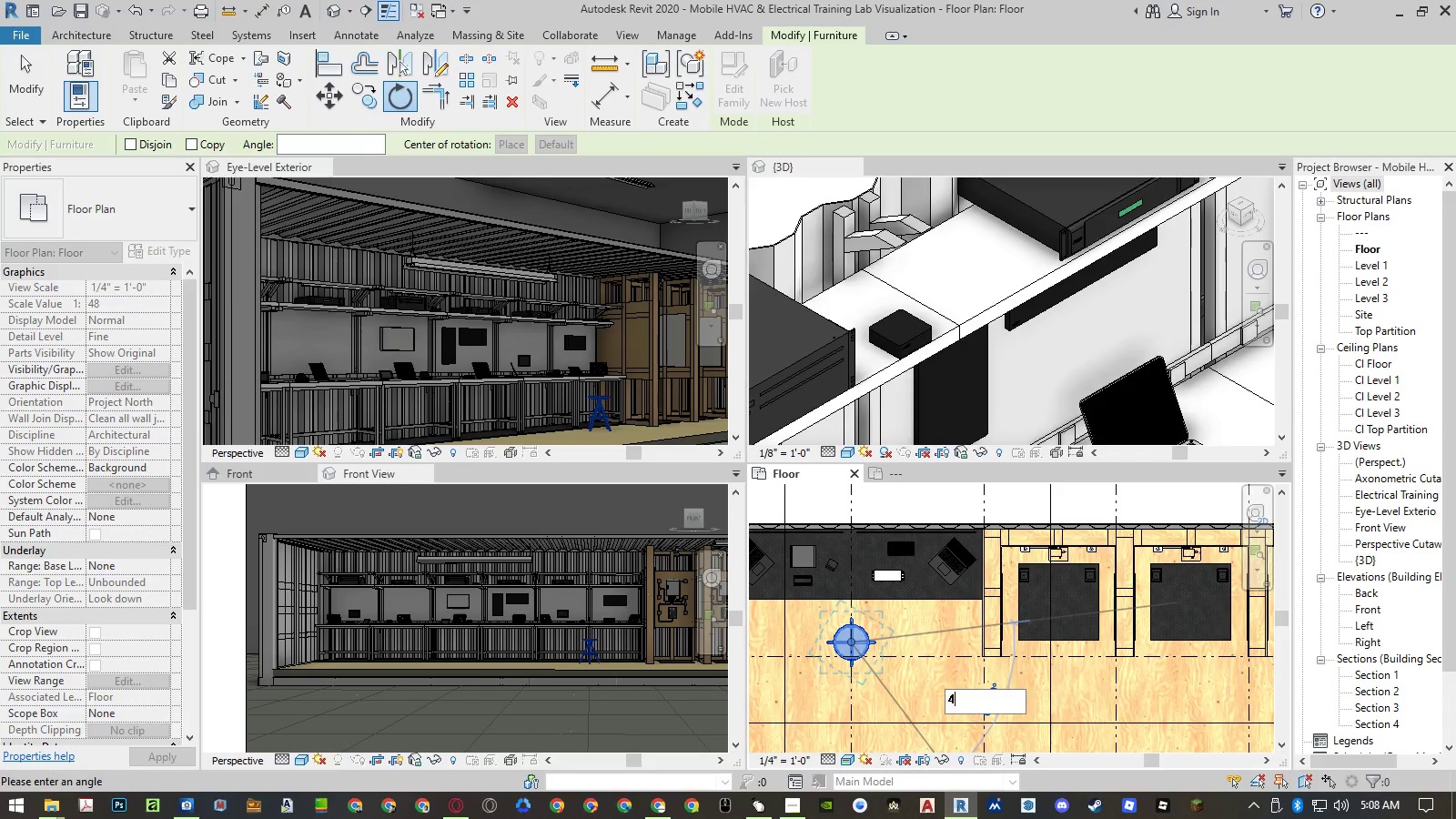 
key(Numpad5)
 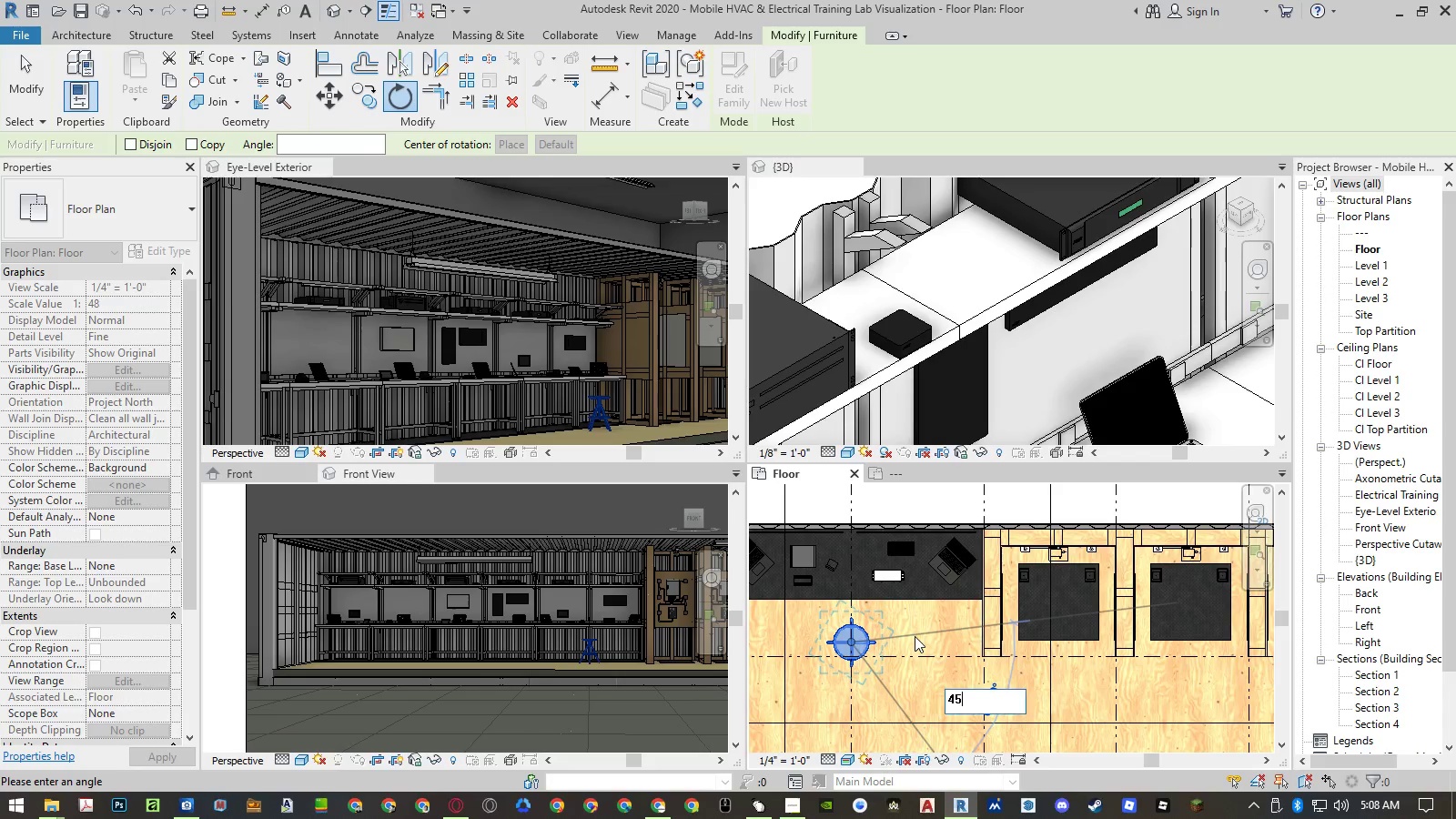 
key(NumpadEnter)
 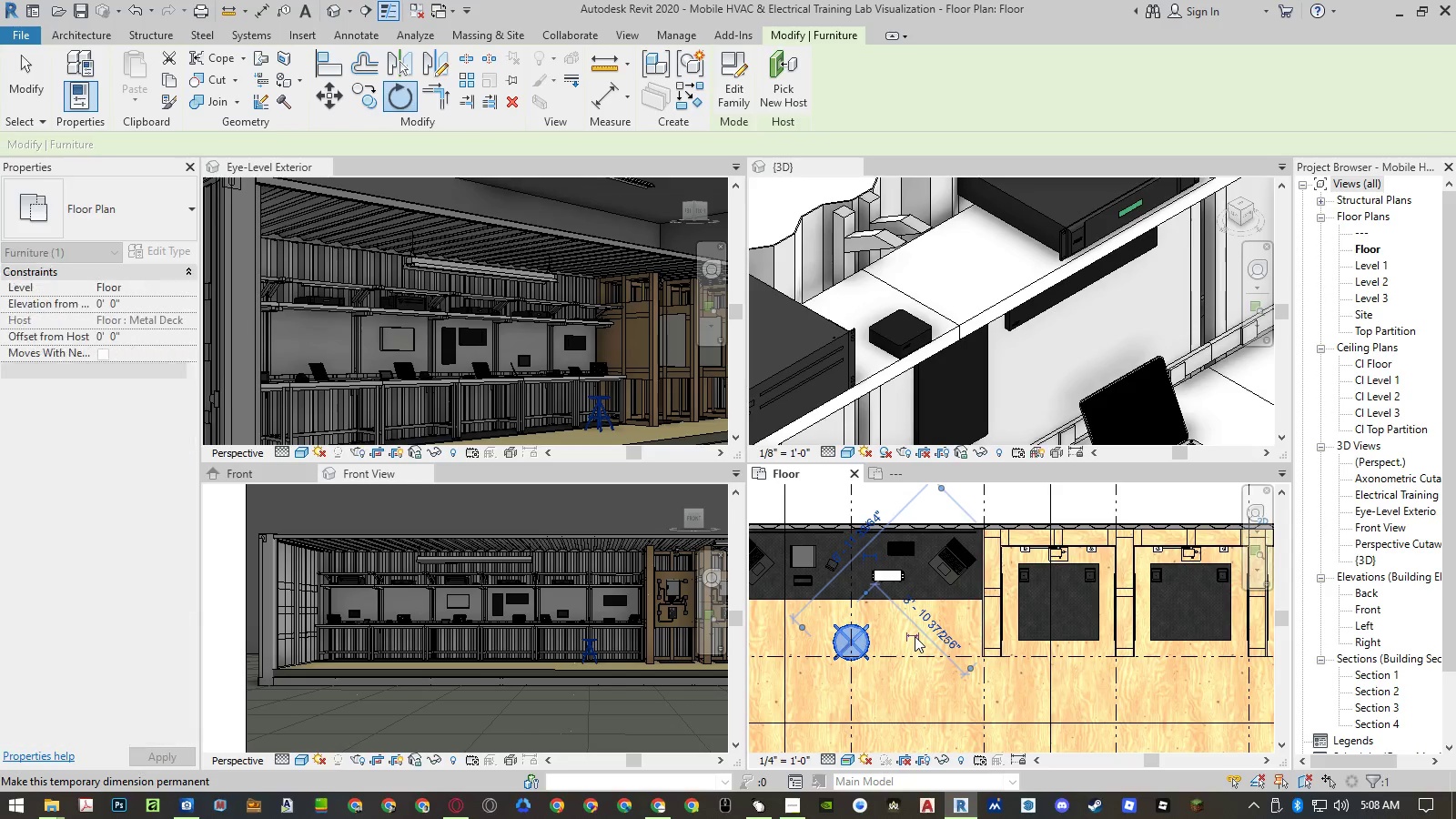 
key(Escape)
 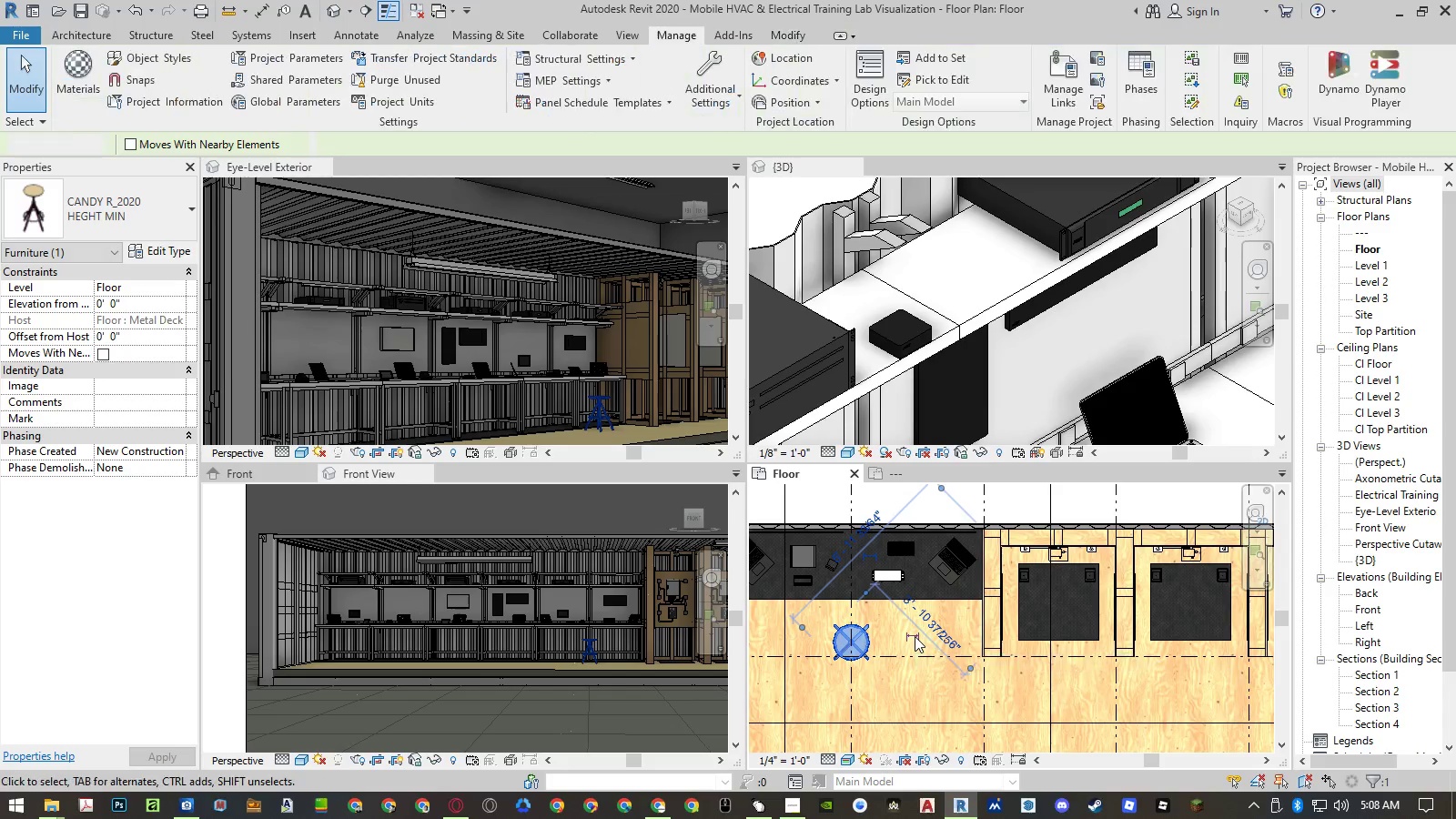 
key(Escape)
 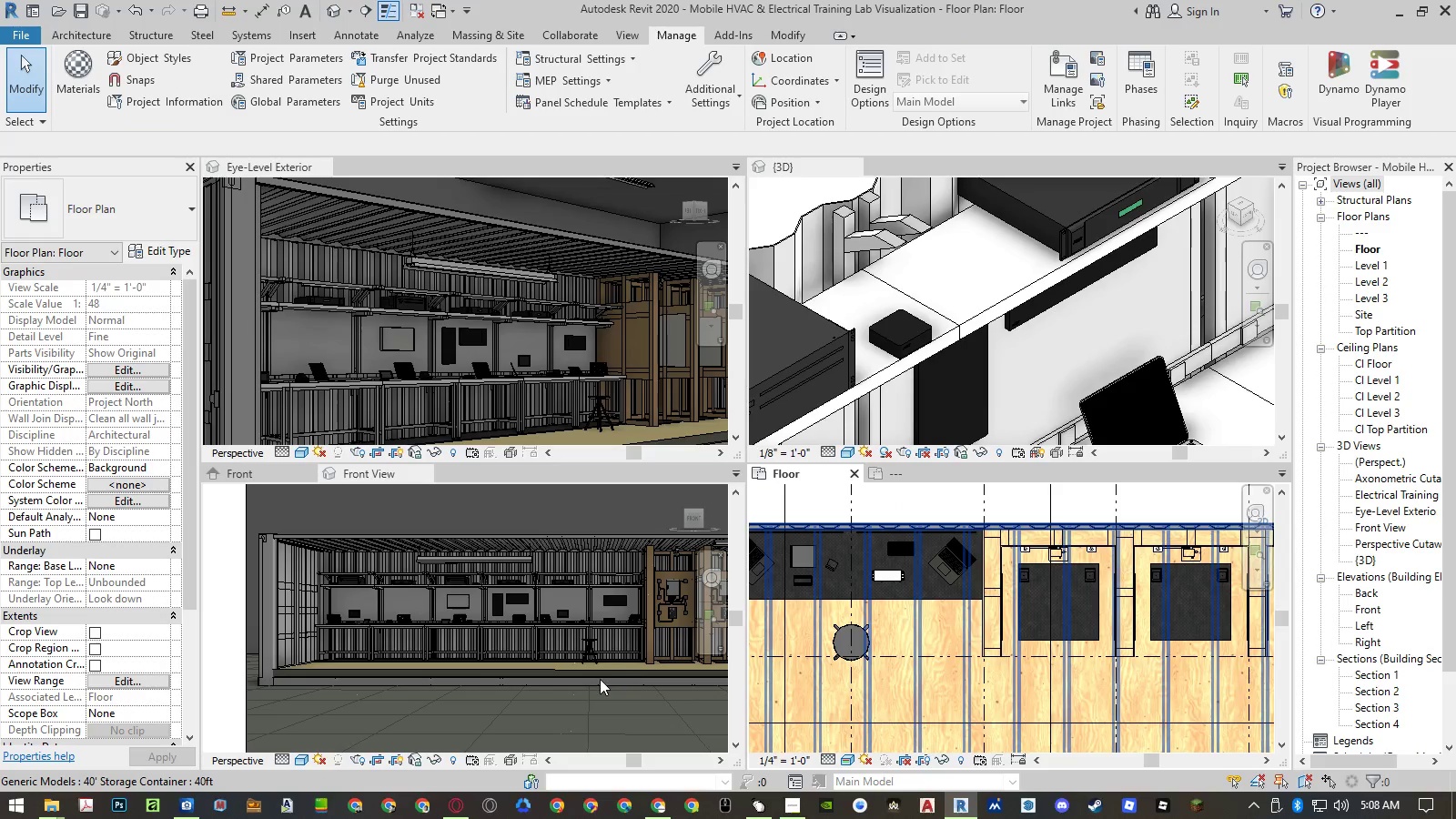 
scroll: coordinate [594, 643], scroll_direction: up, amount: 5.0
 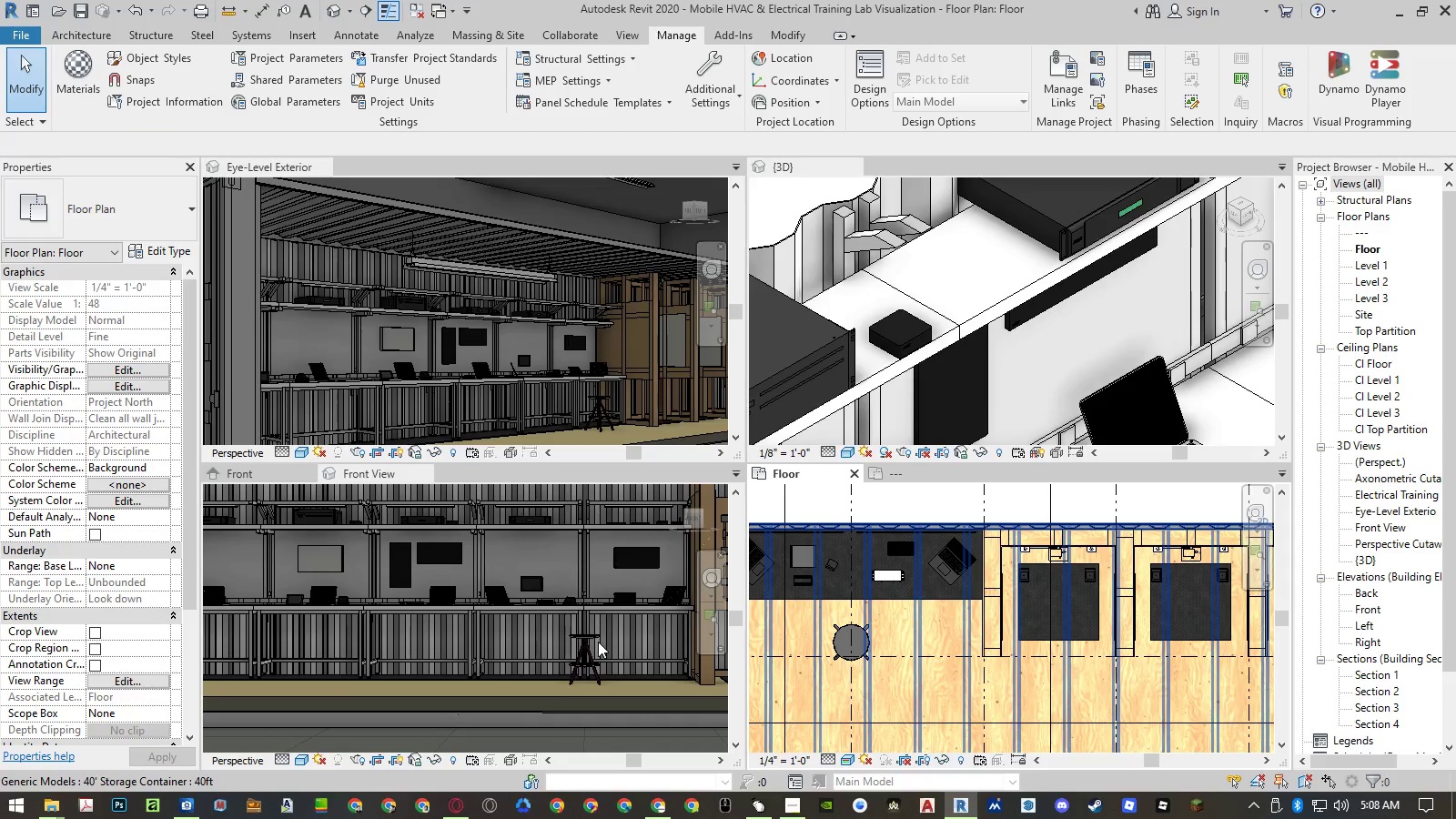 
key(Control+Z)
 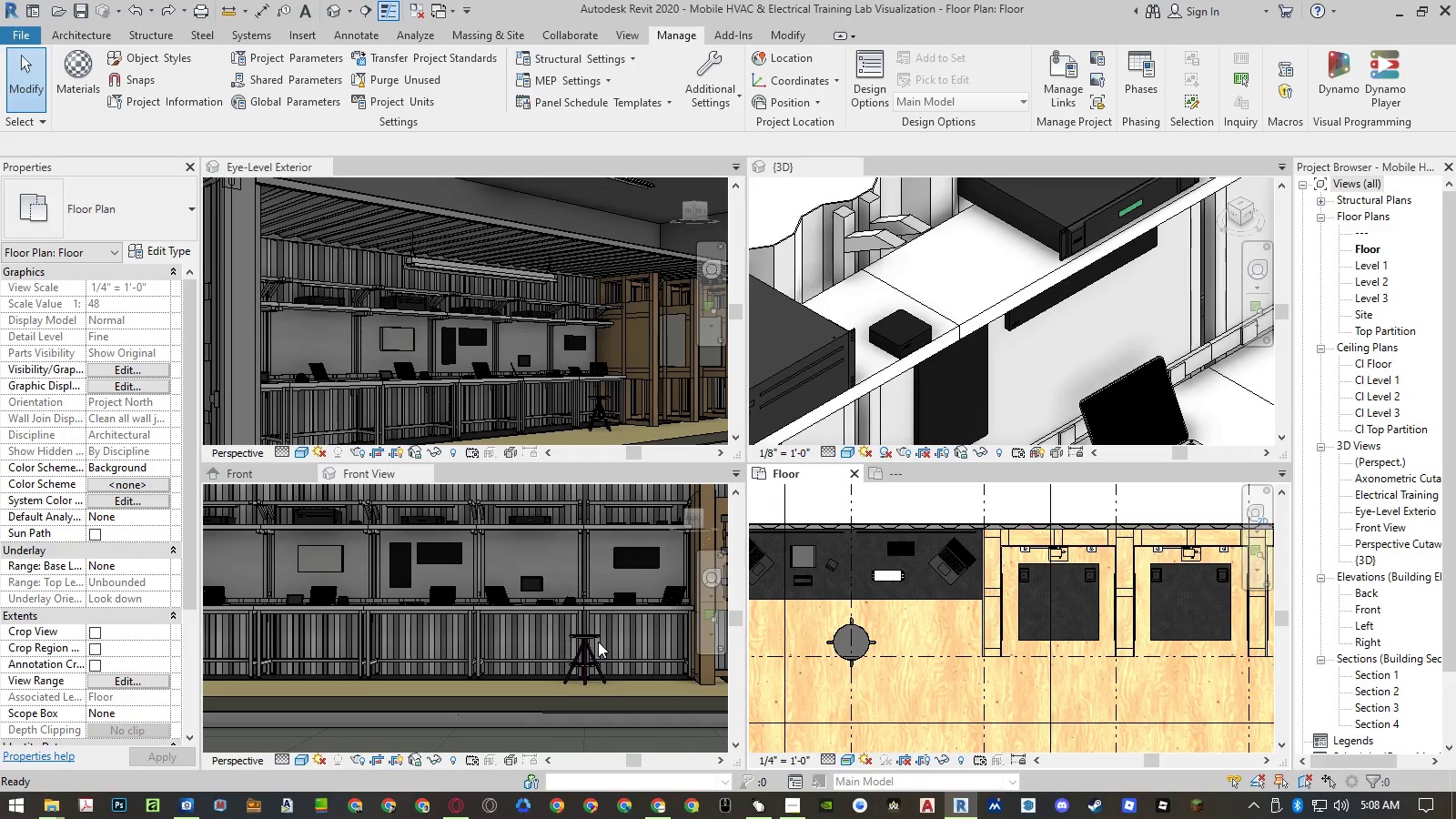 
key(Control+Y)
 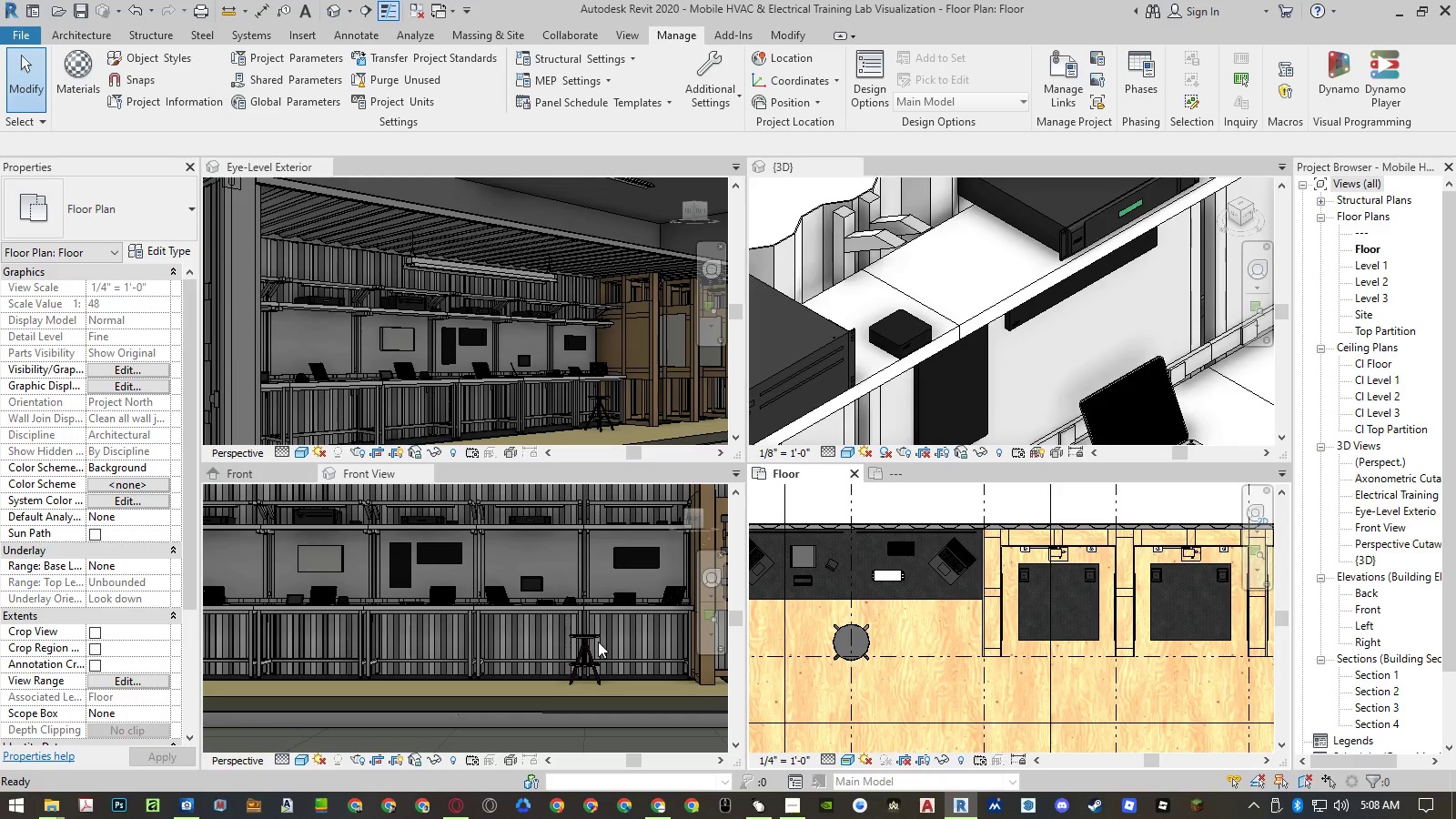 
key(Escape)
 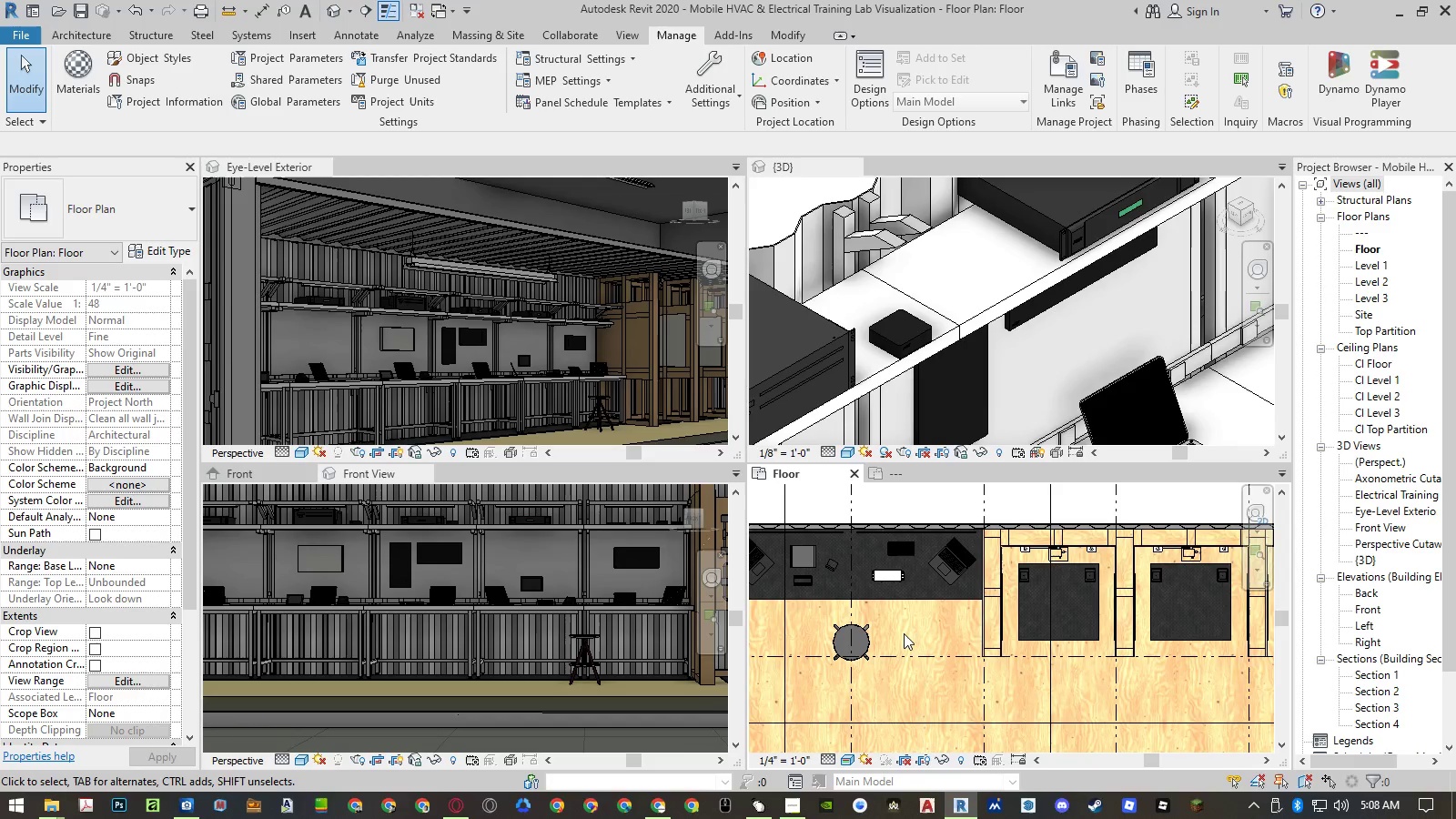 
left_click([904, 633])
 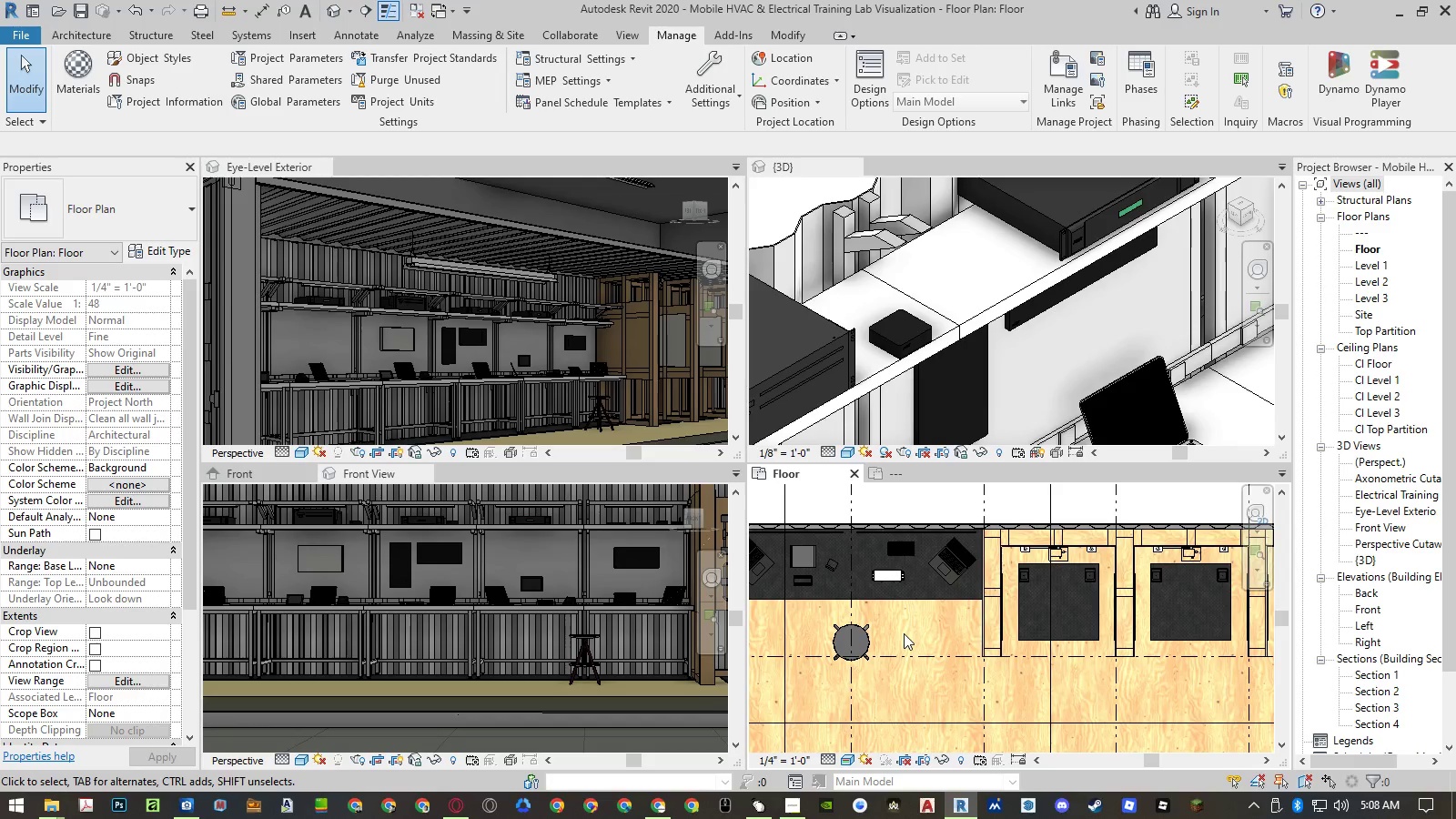 
type(al)
 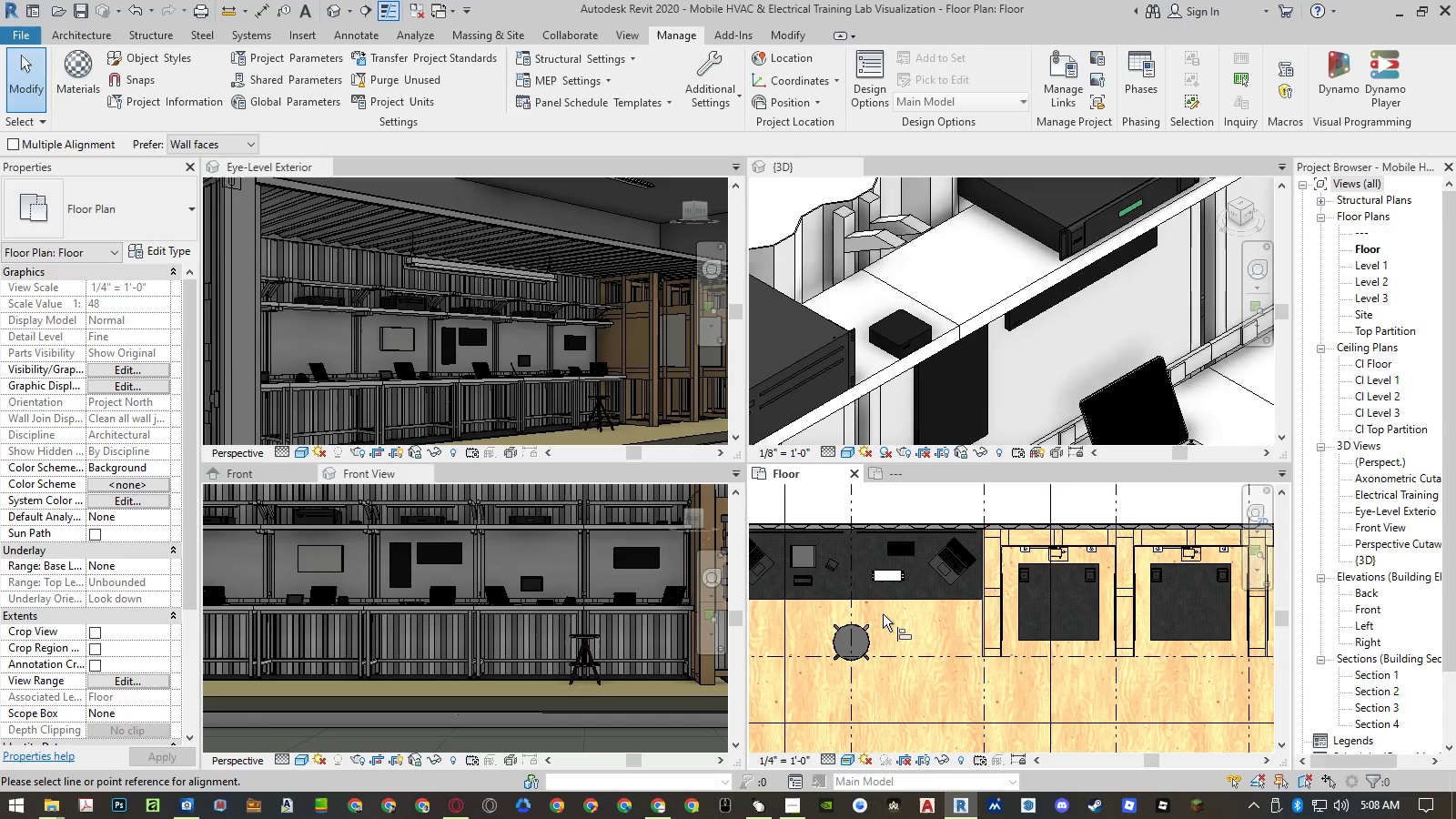 
scroll: coordinate [873, 612], scroll_direction: up, amount: 3.0
 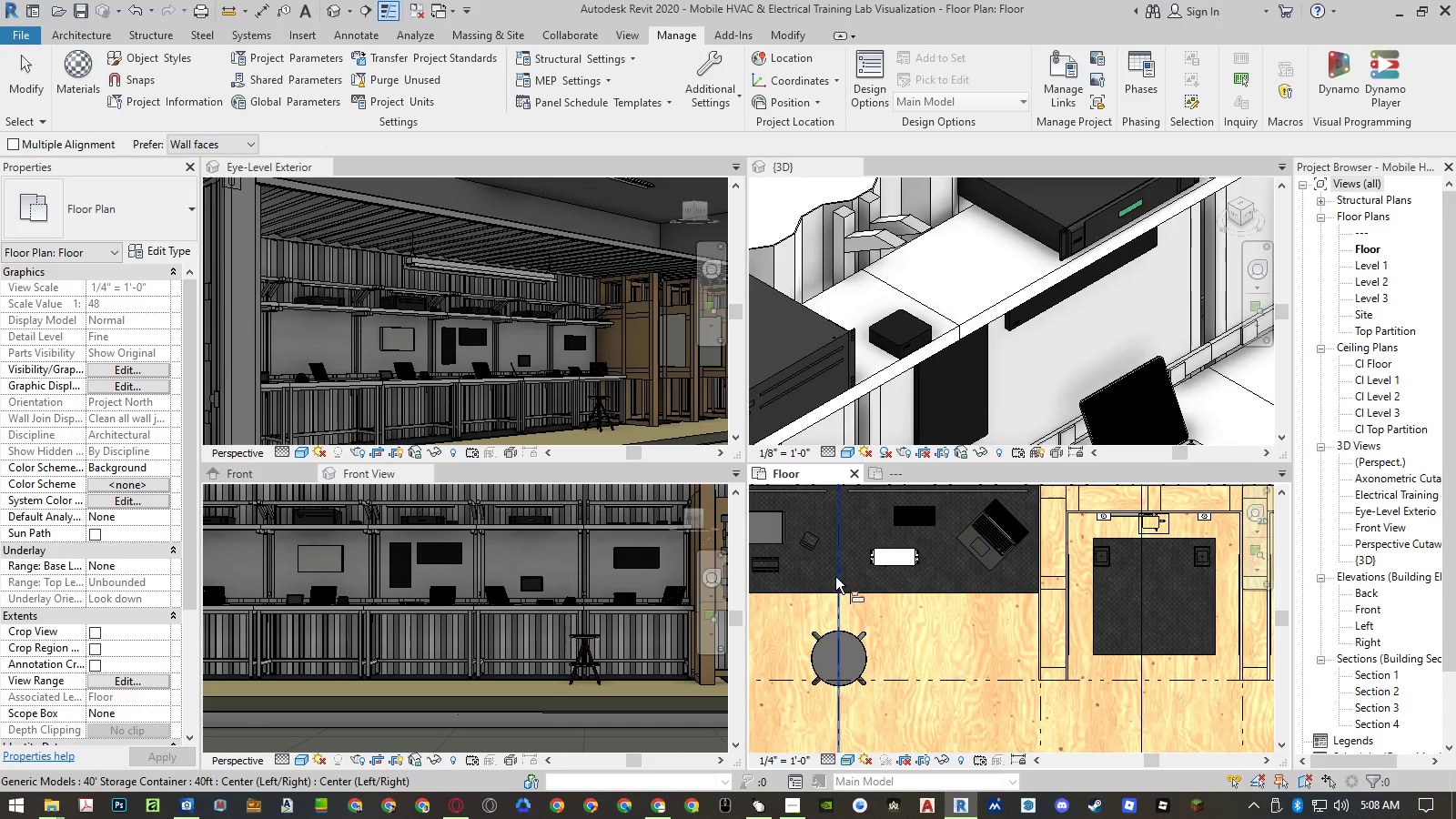 
left_click([835, 577])
 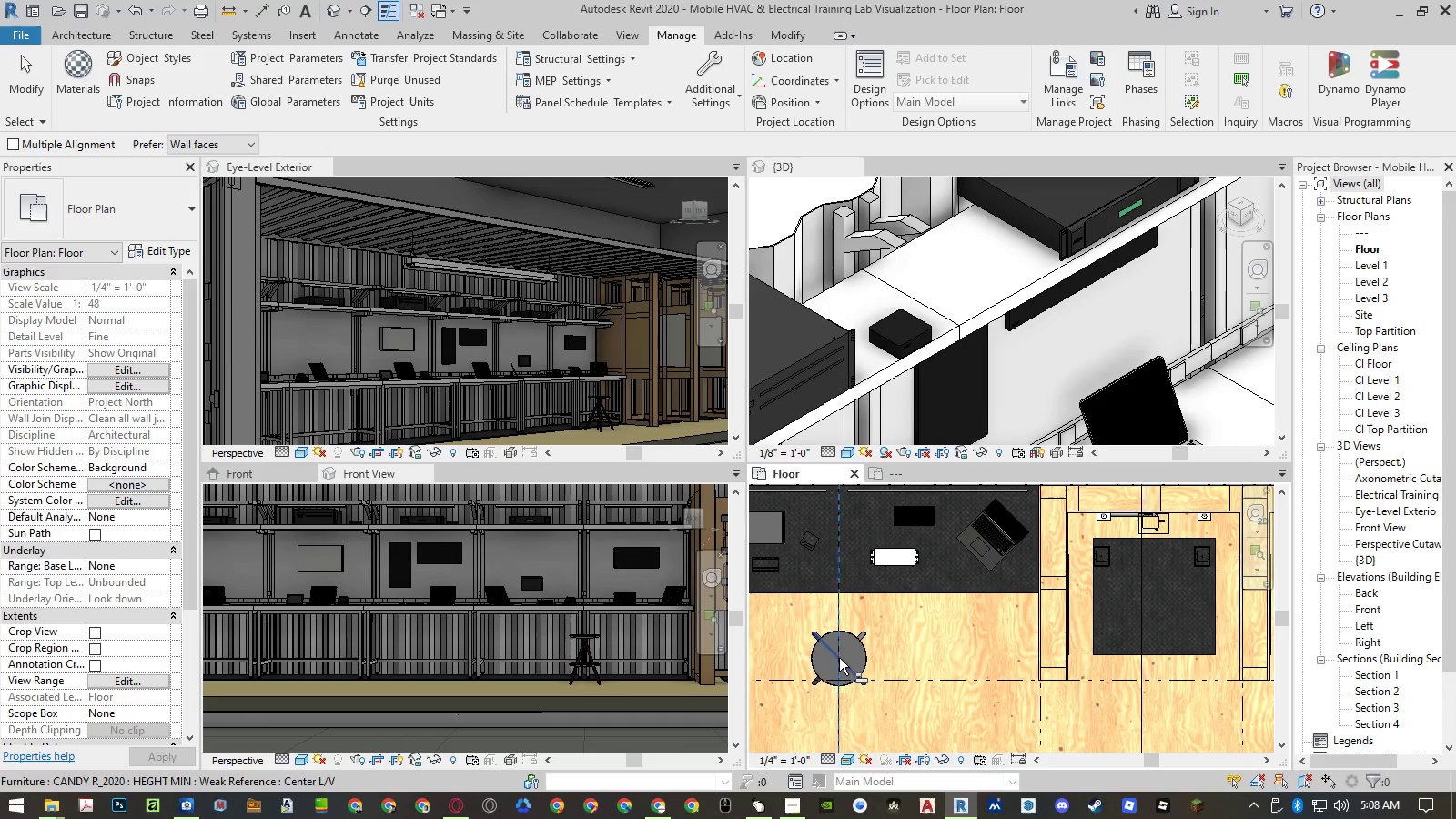 
key(Escape)
key(Escape)
type(al)
 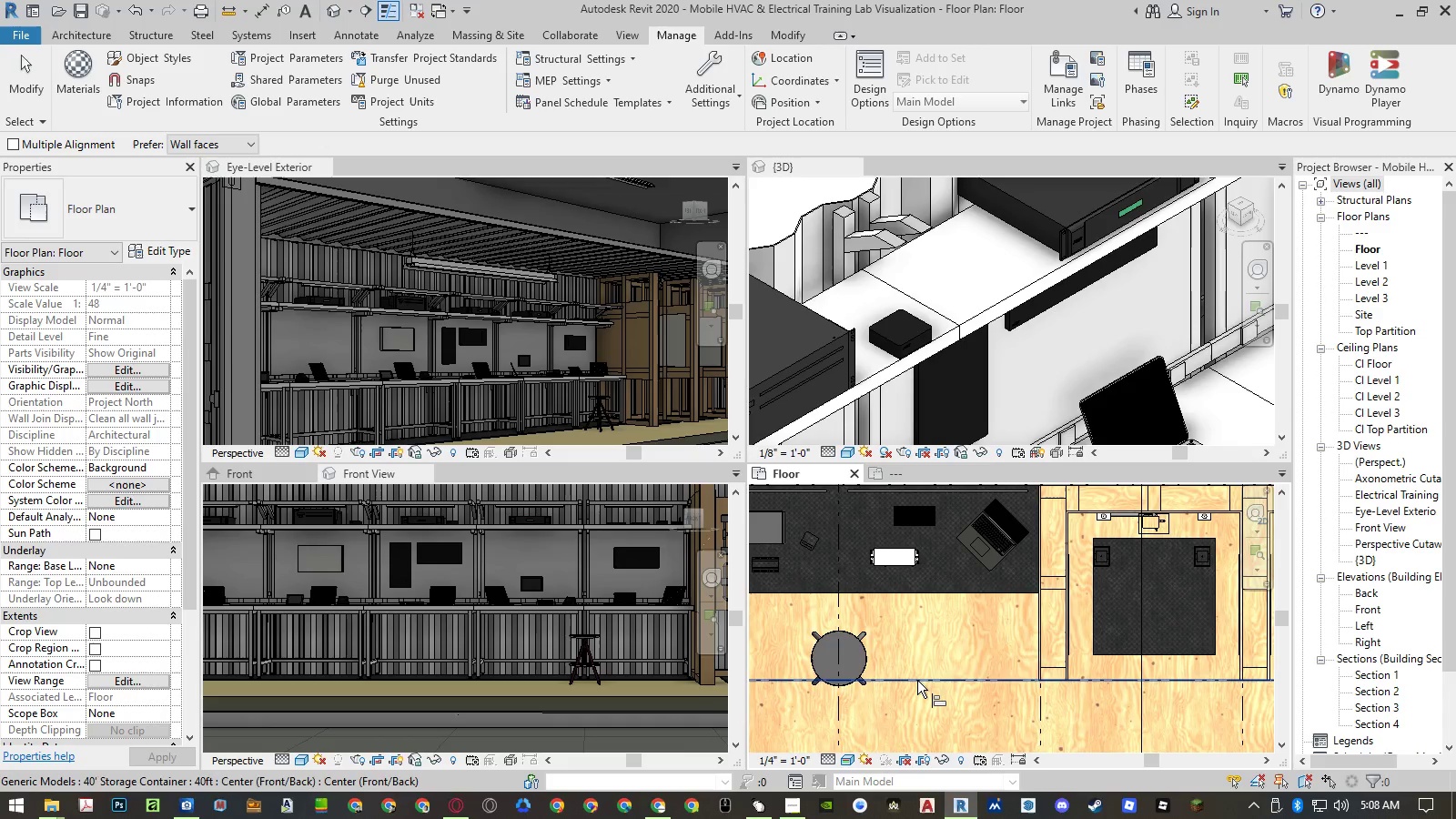 
left_click([917, 681])
 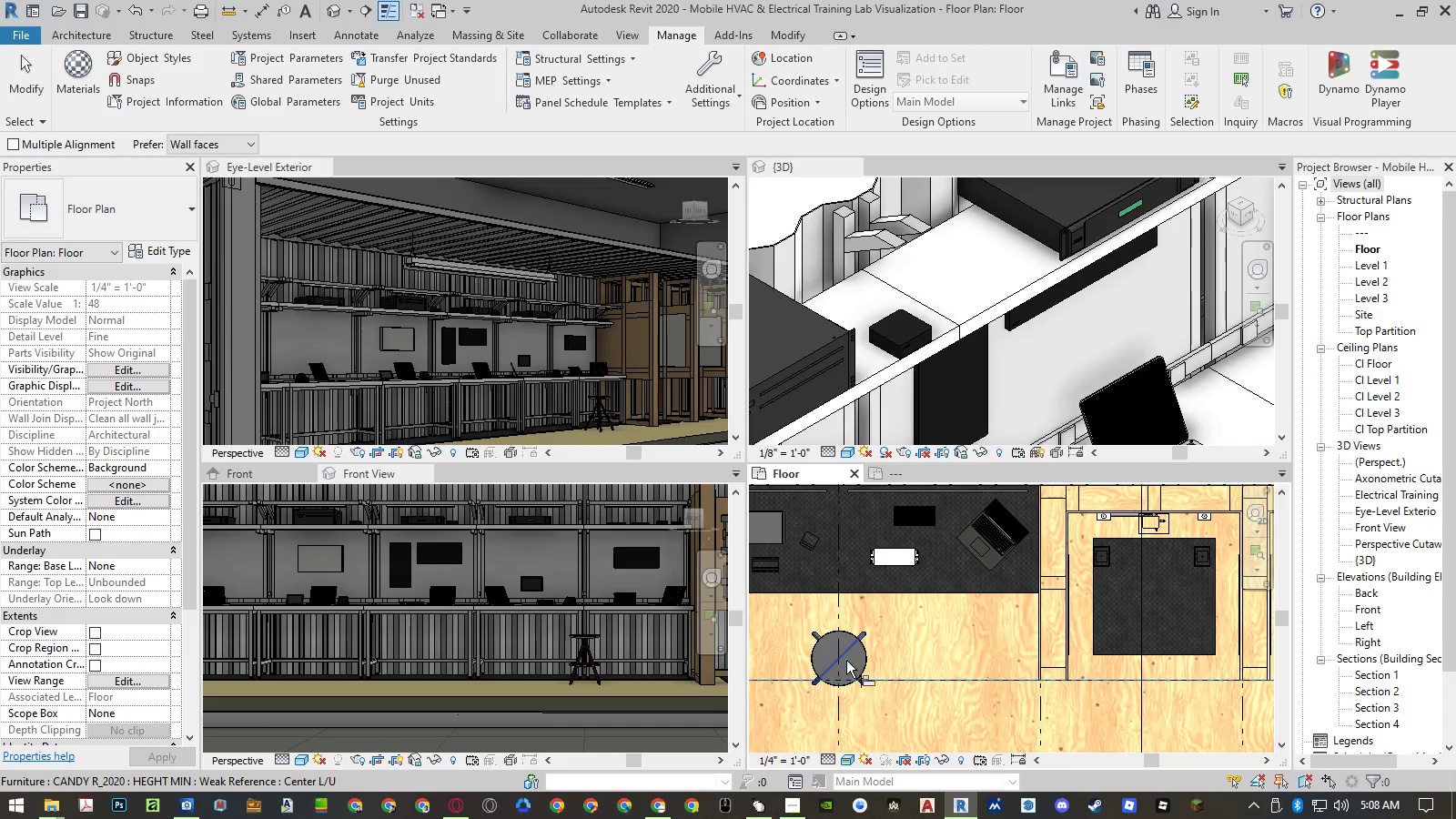 
key(Escape)
 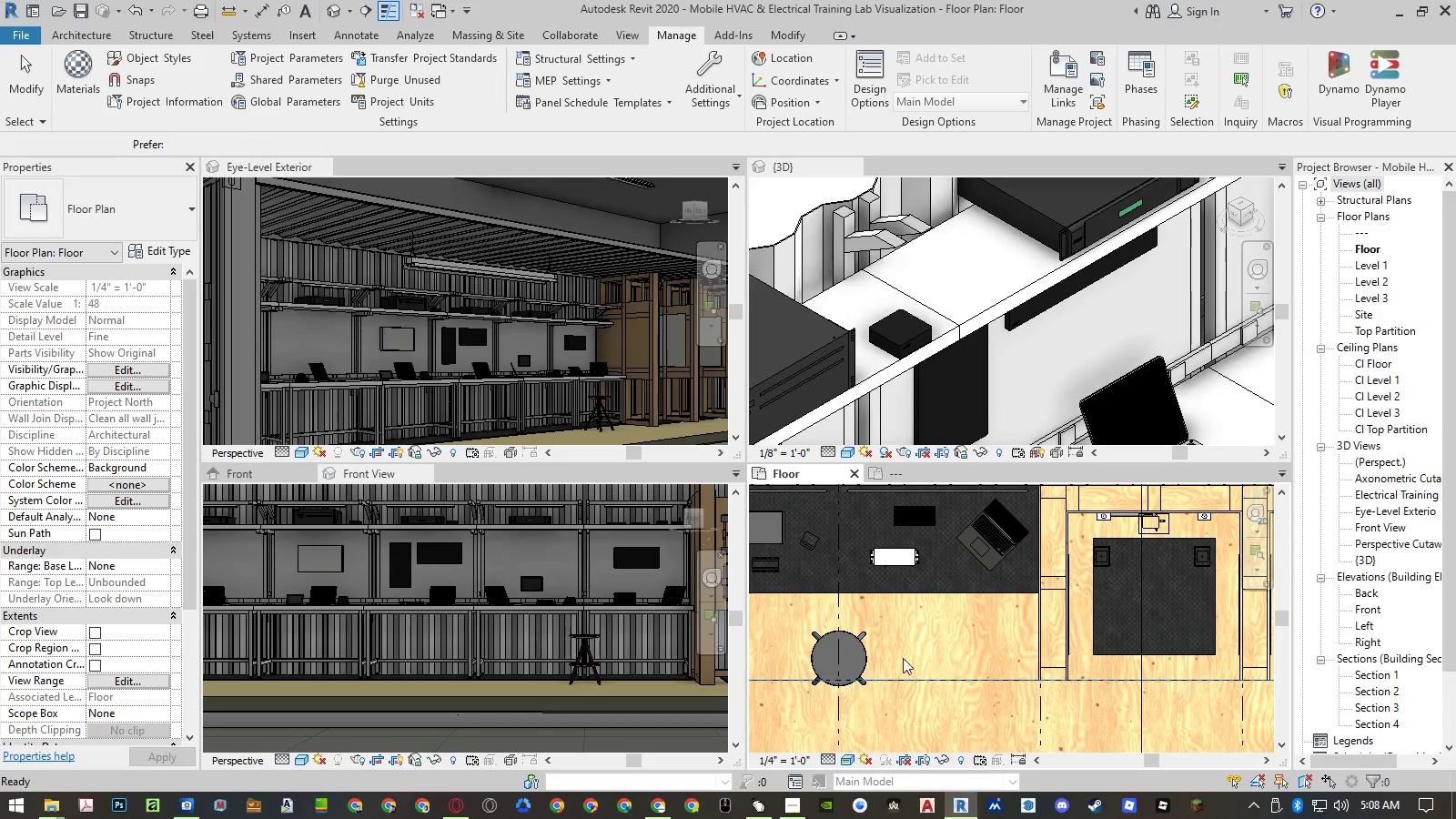 
key(Escape)
 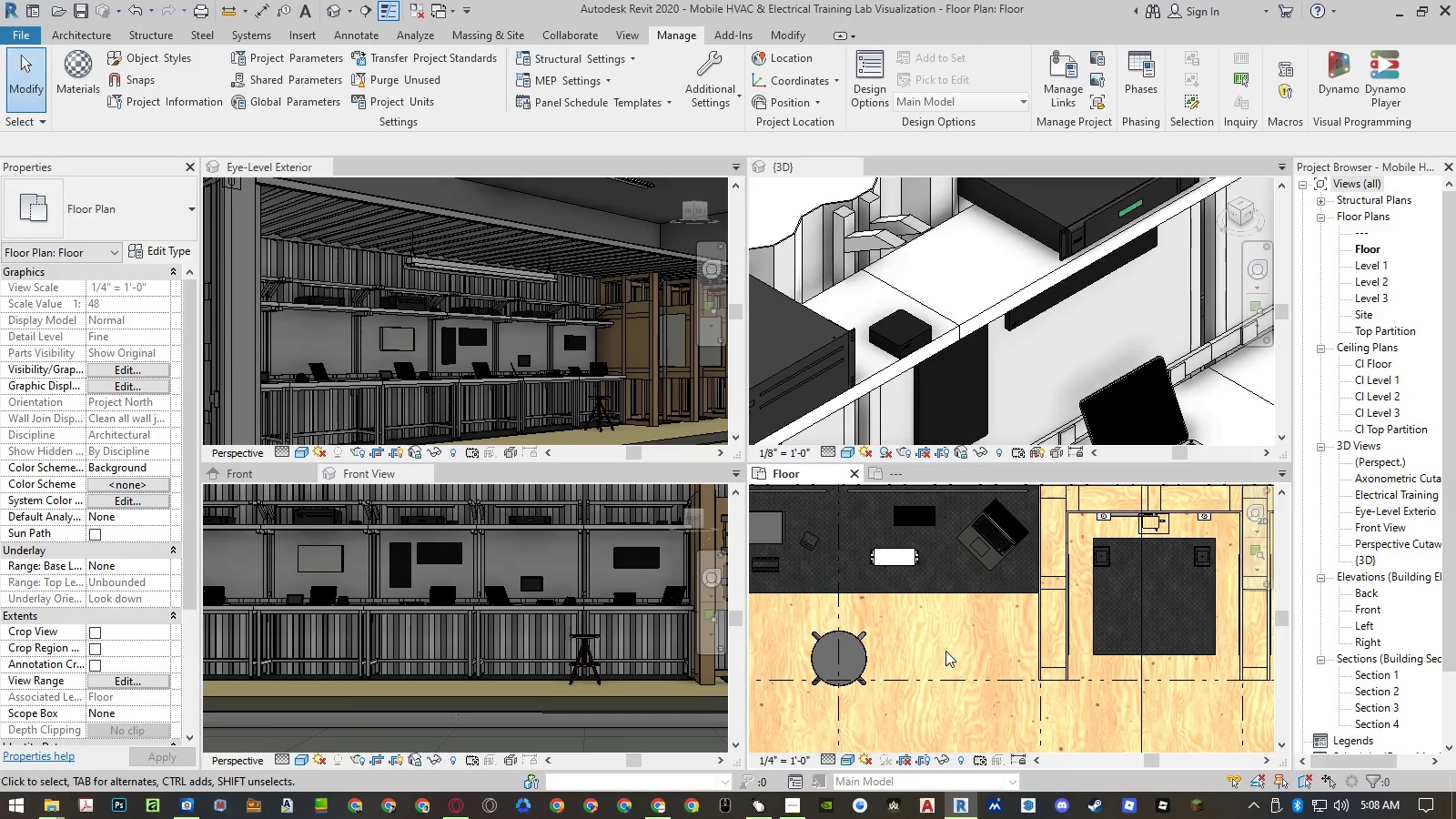 
key(Control+Z)
 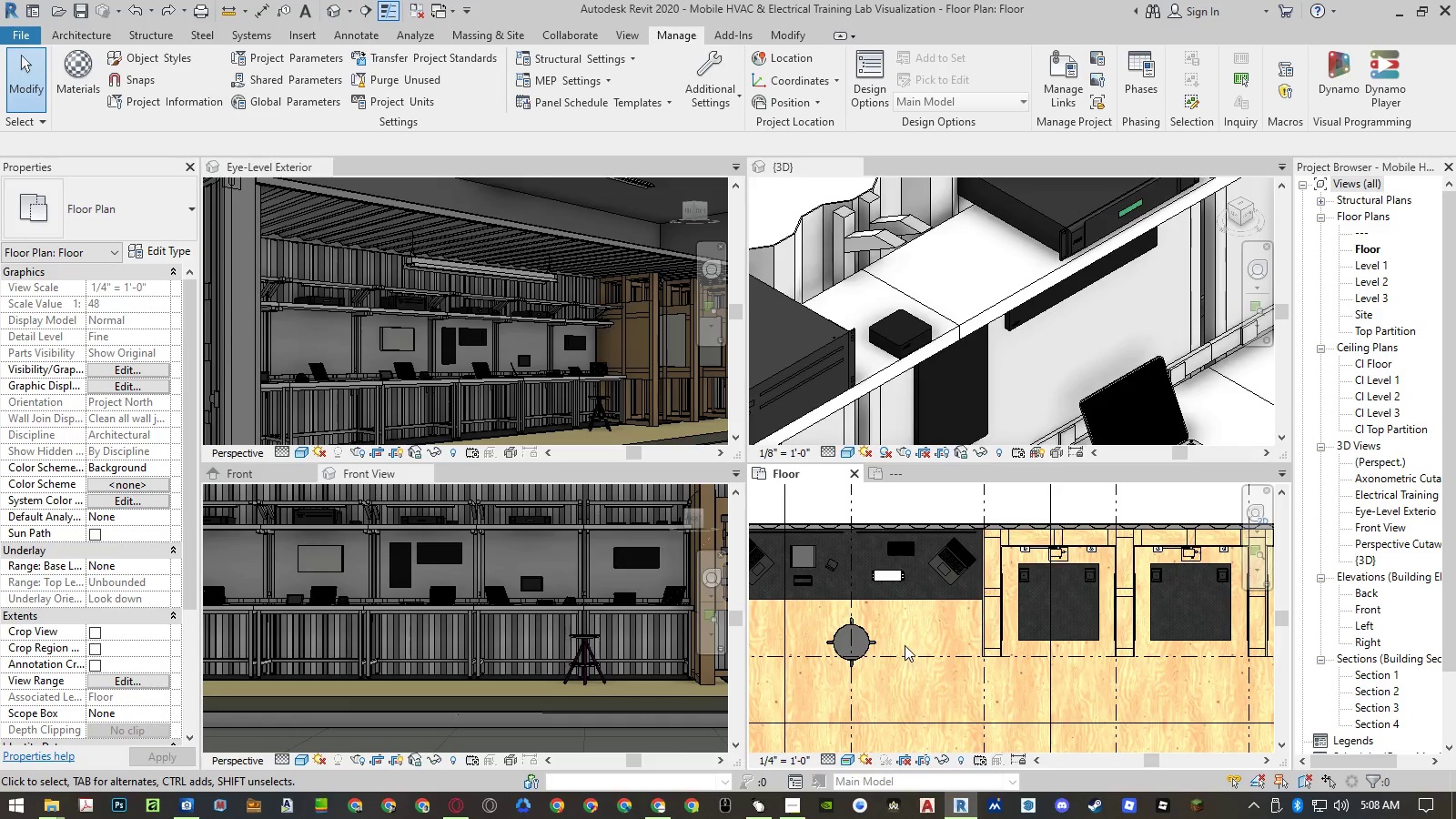 
type(al)
 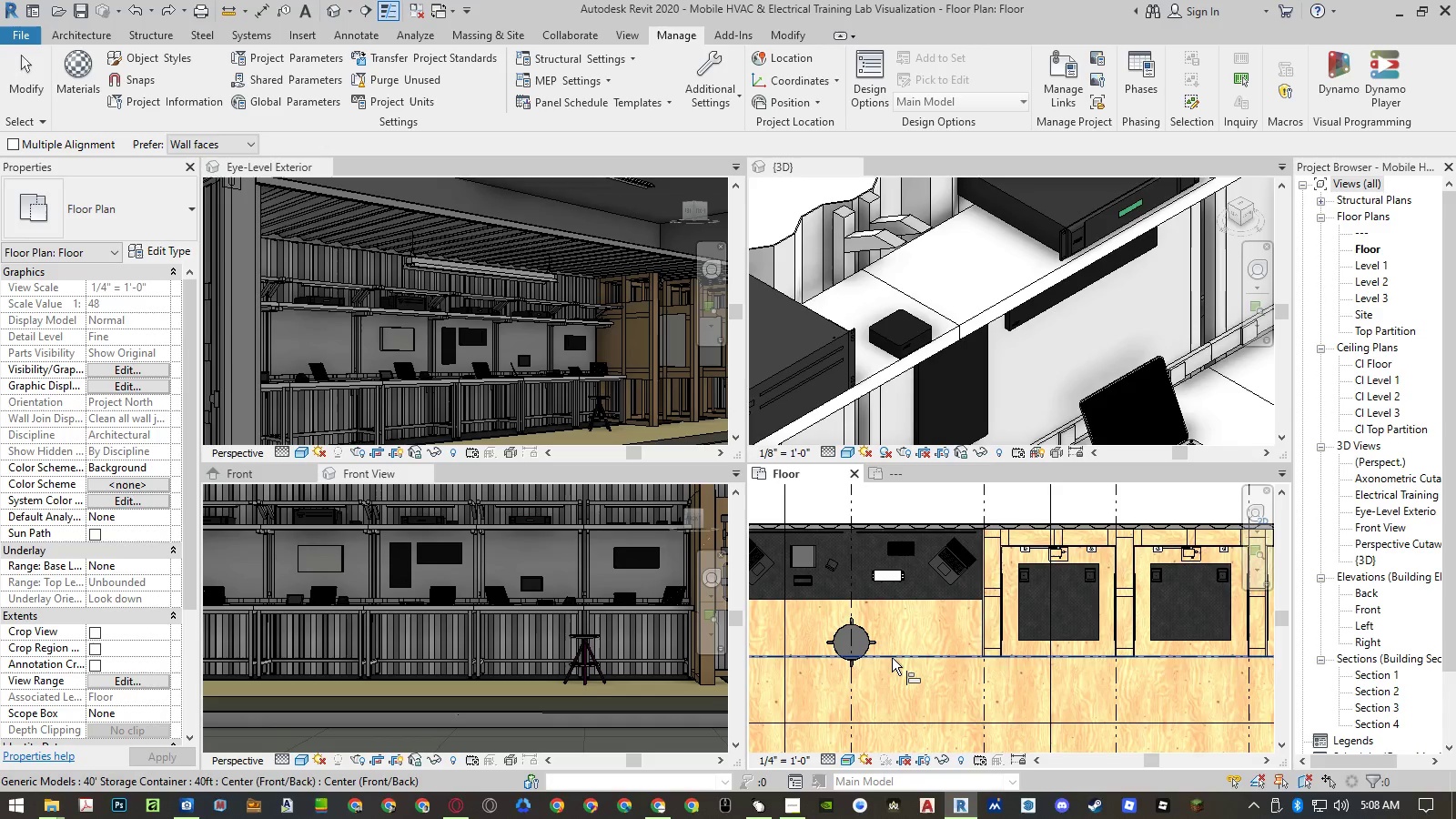 
left_click([892, 658])
 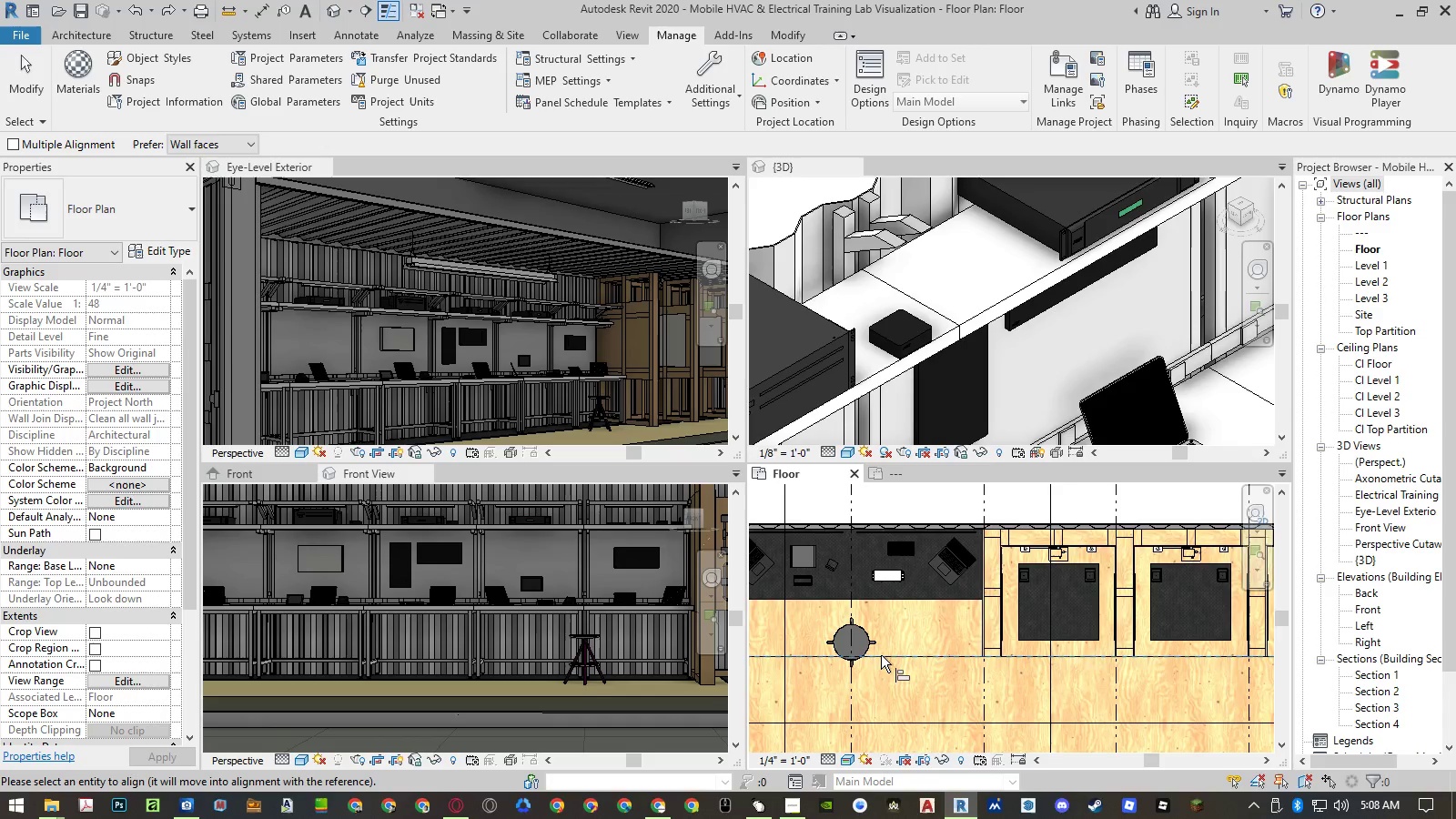 
scroll: coordinate [877, 652], scroll_direction: up, amount: 4.0
 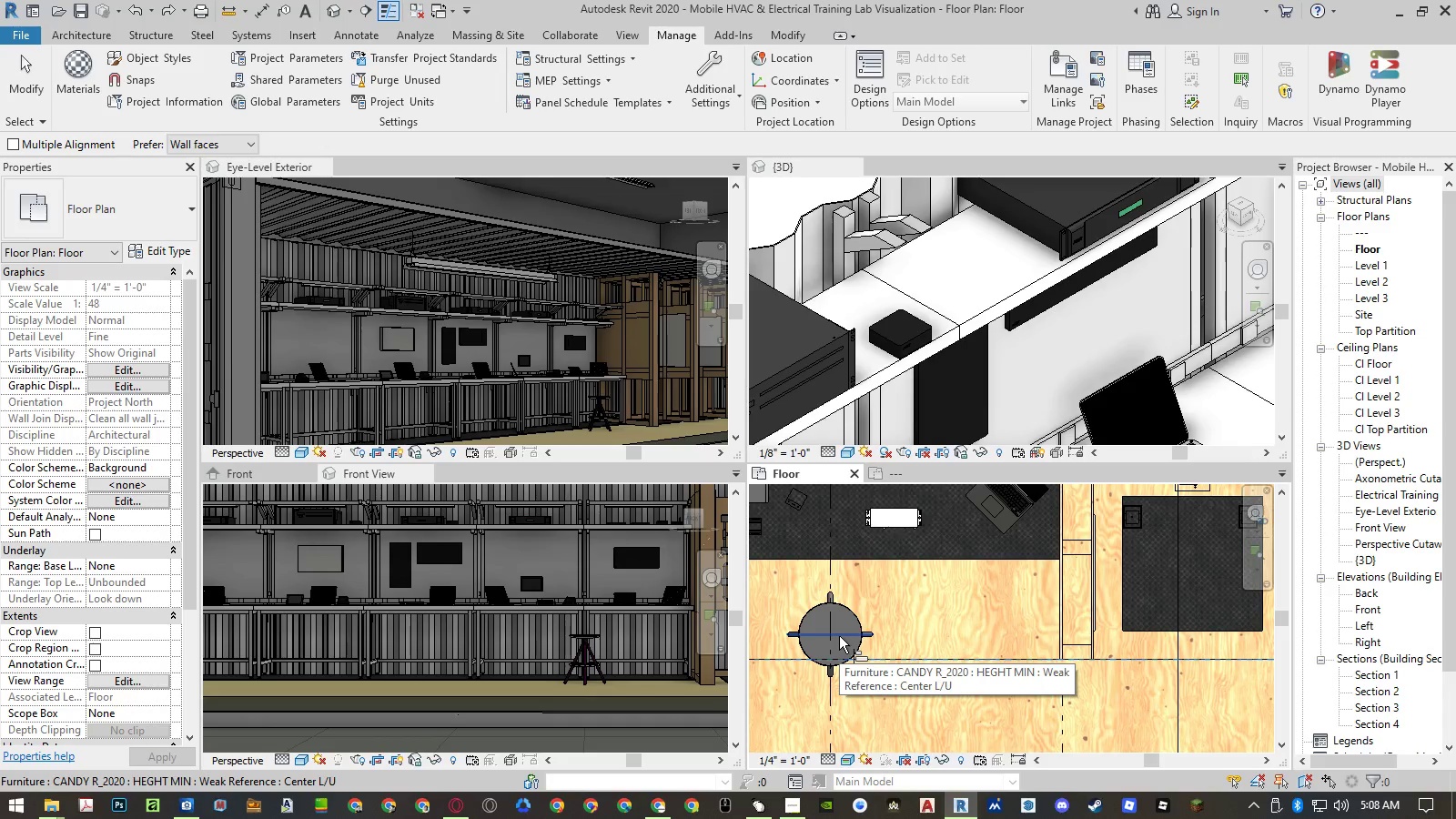 
left_click([839, 636])
 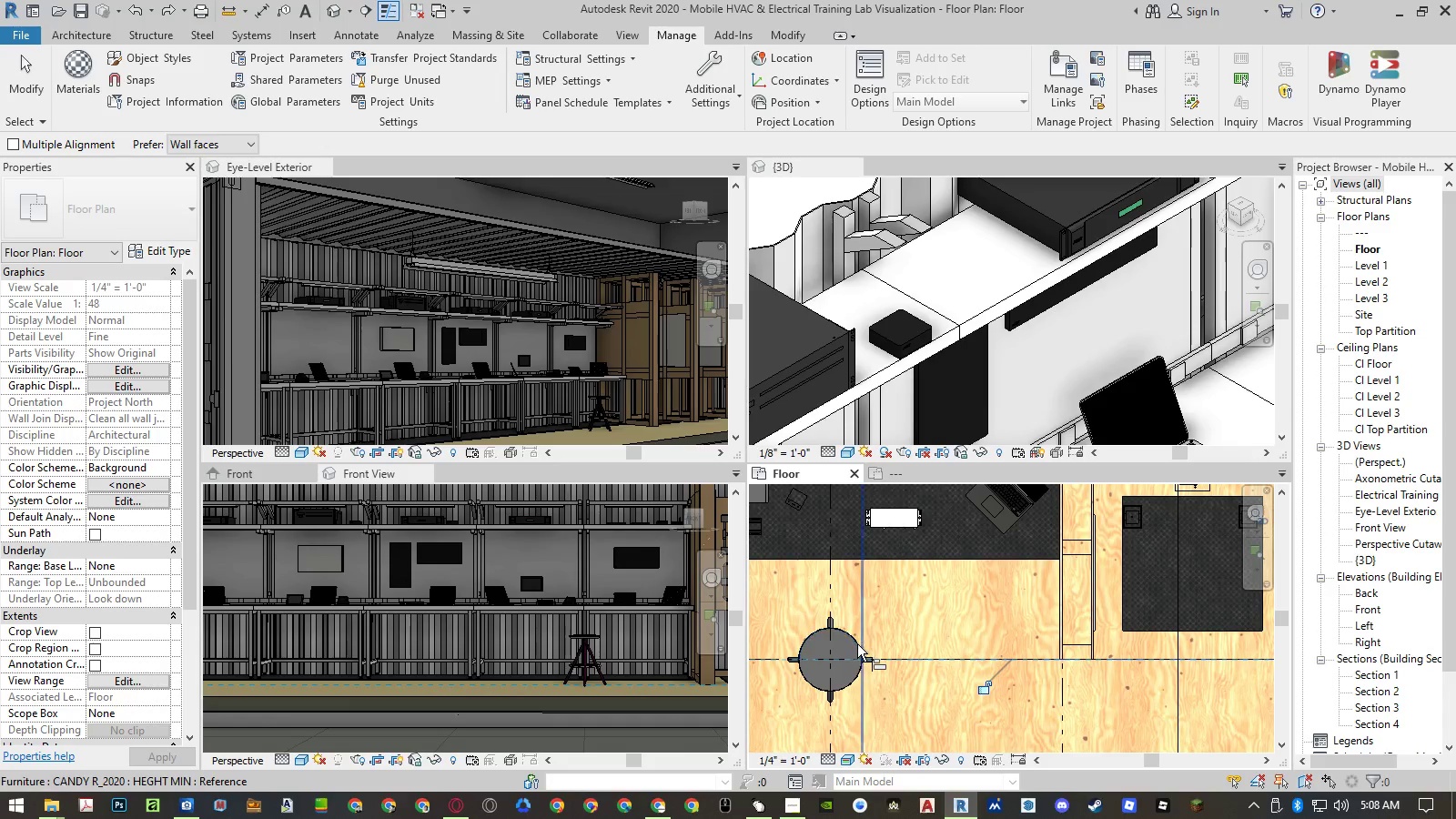 
key(Escape)
 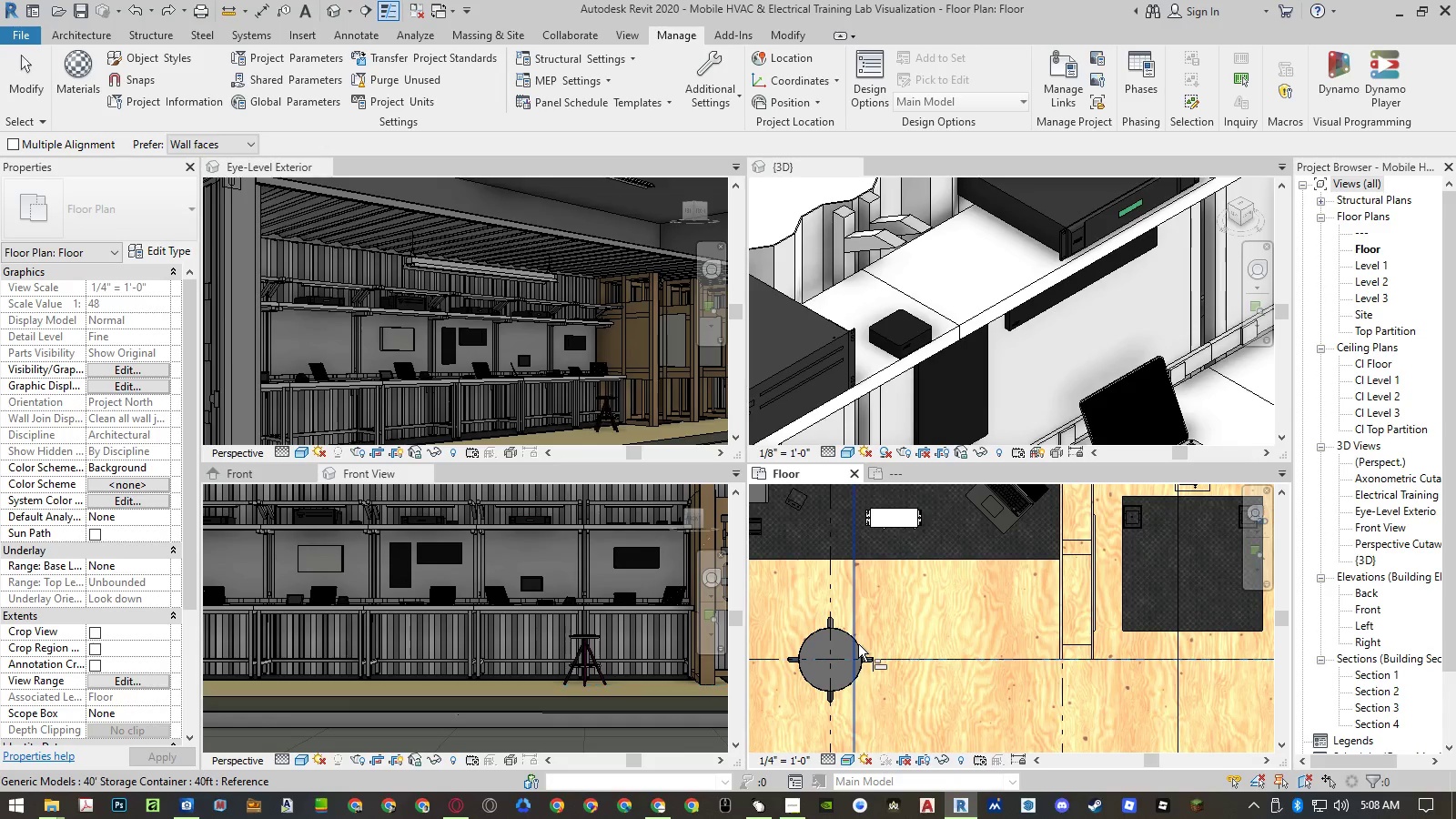 
key(Escape)
 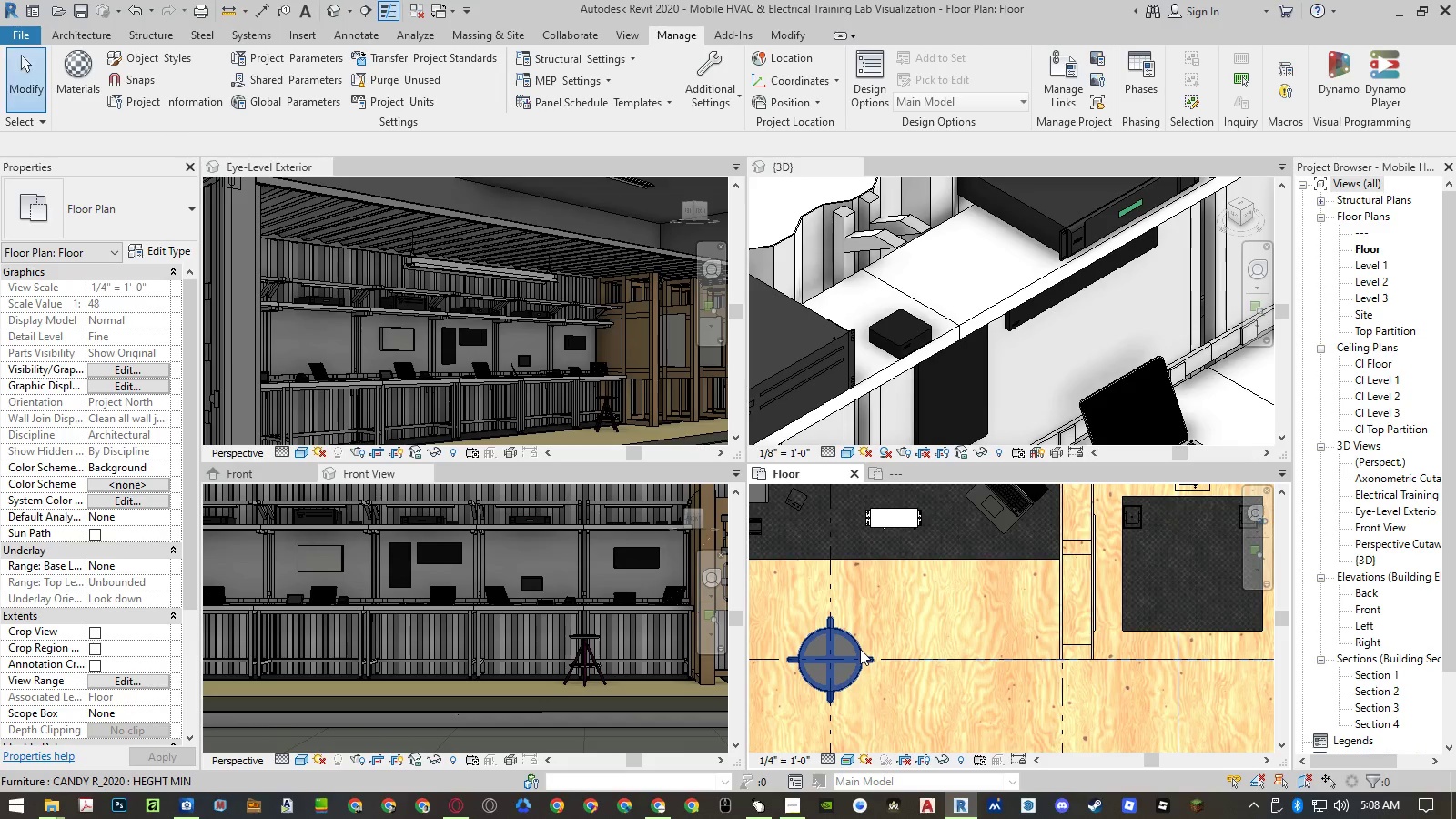 
left_click([860, 649])
 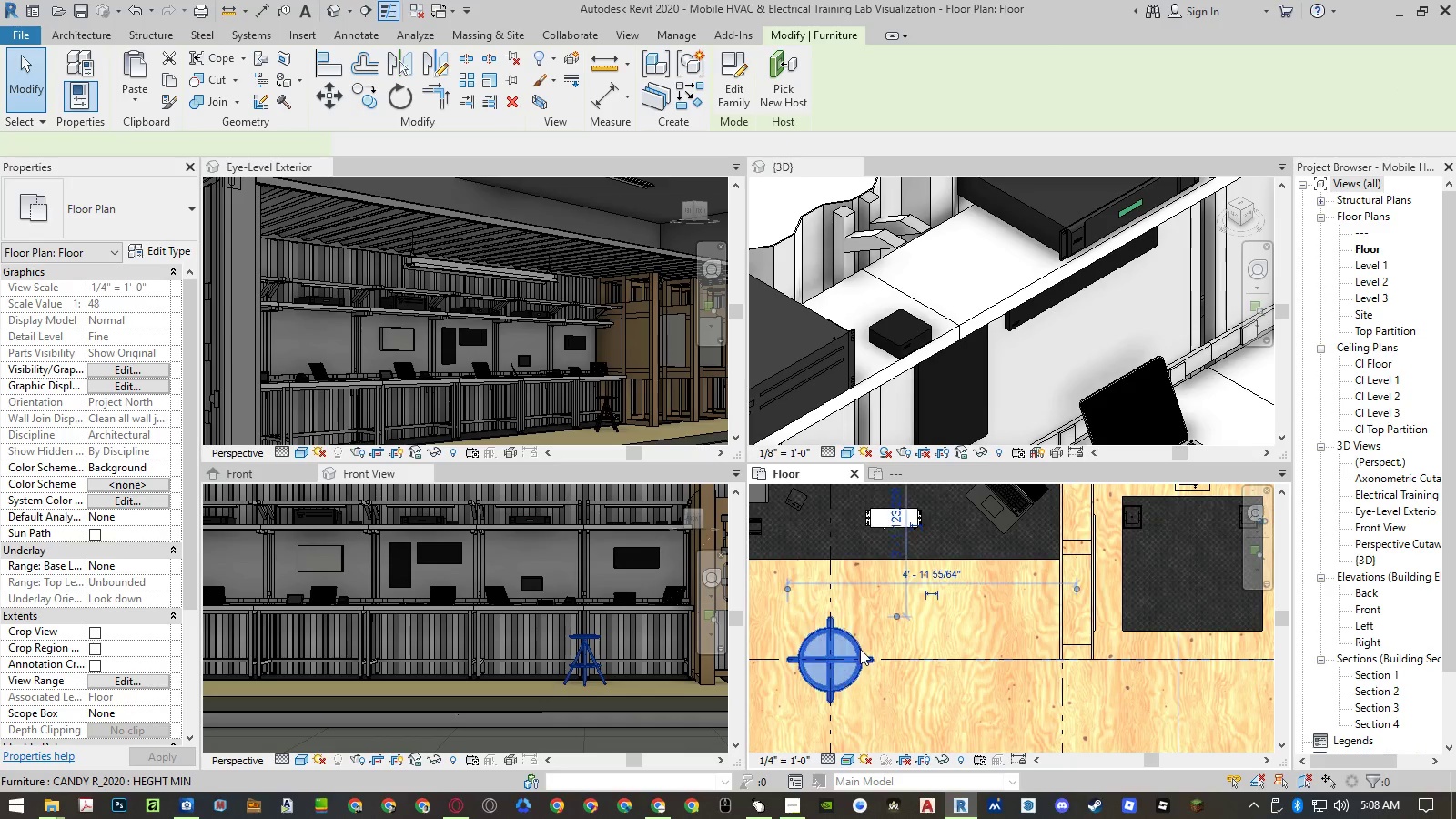 
type(mv)
 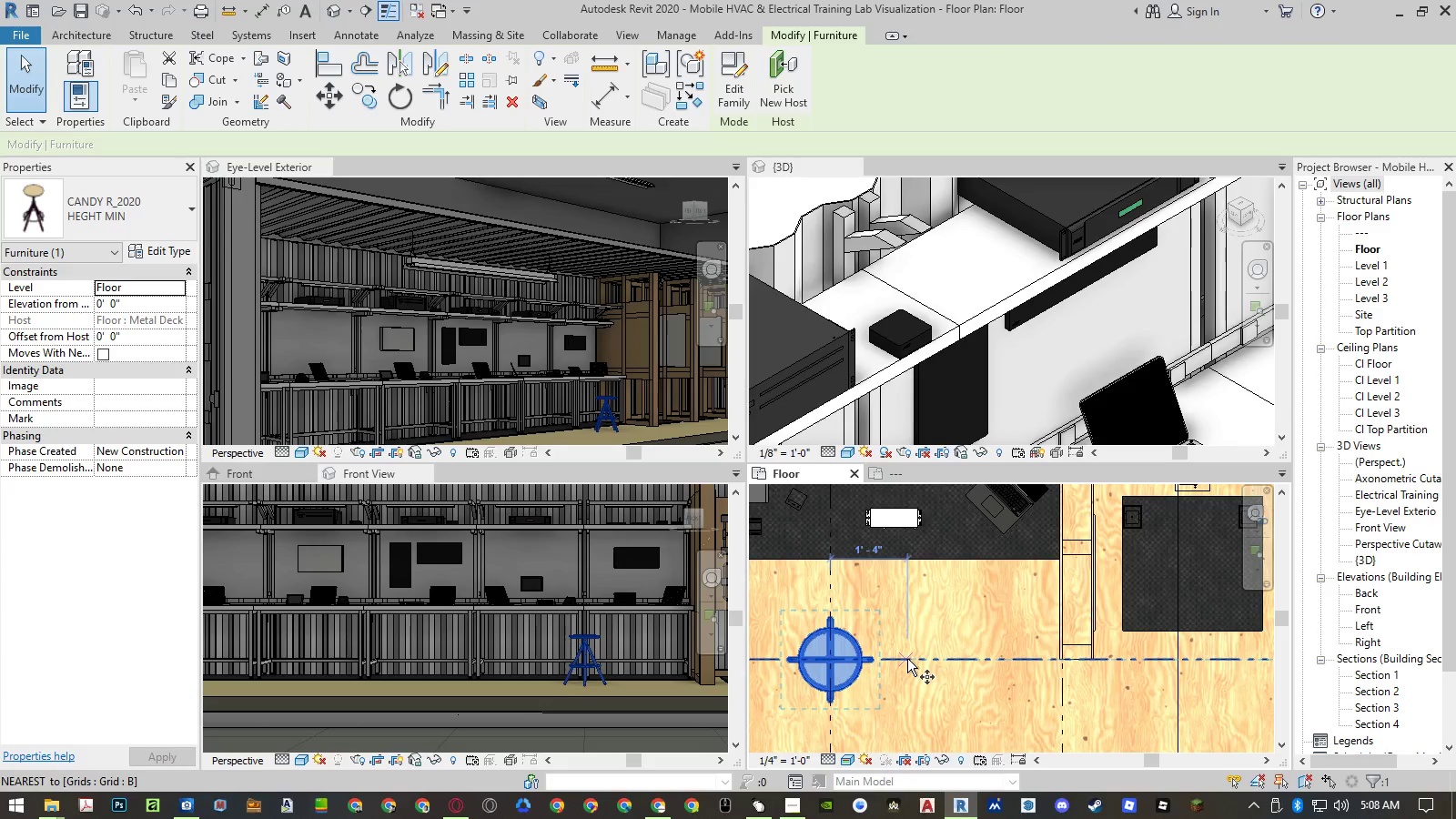 
left_click([907, 659])
 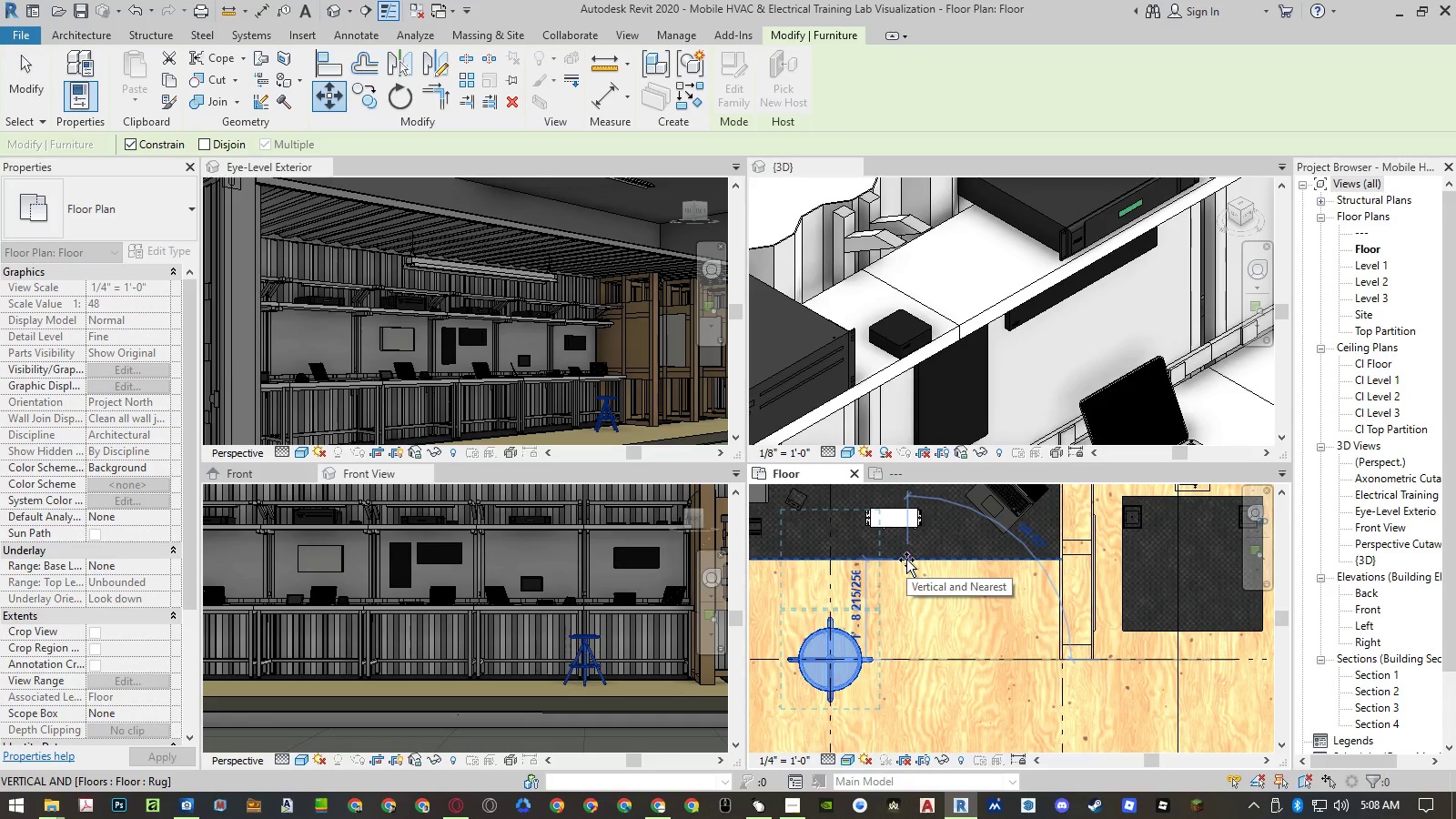 
wait(5.25)
 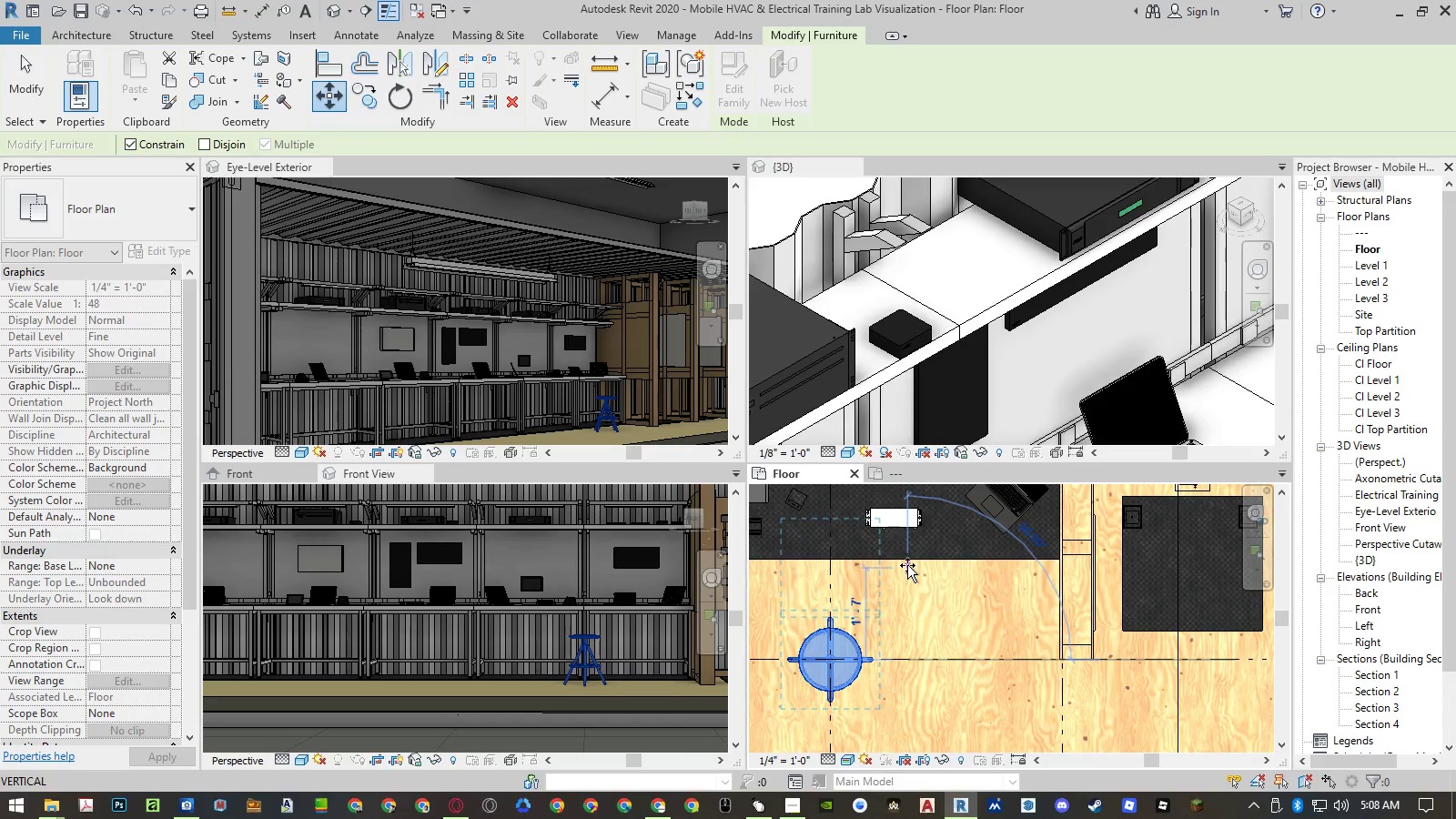 
key(Numpad1)
 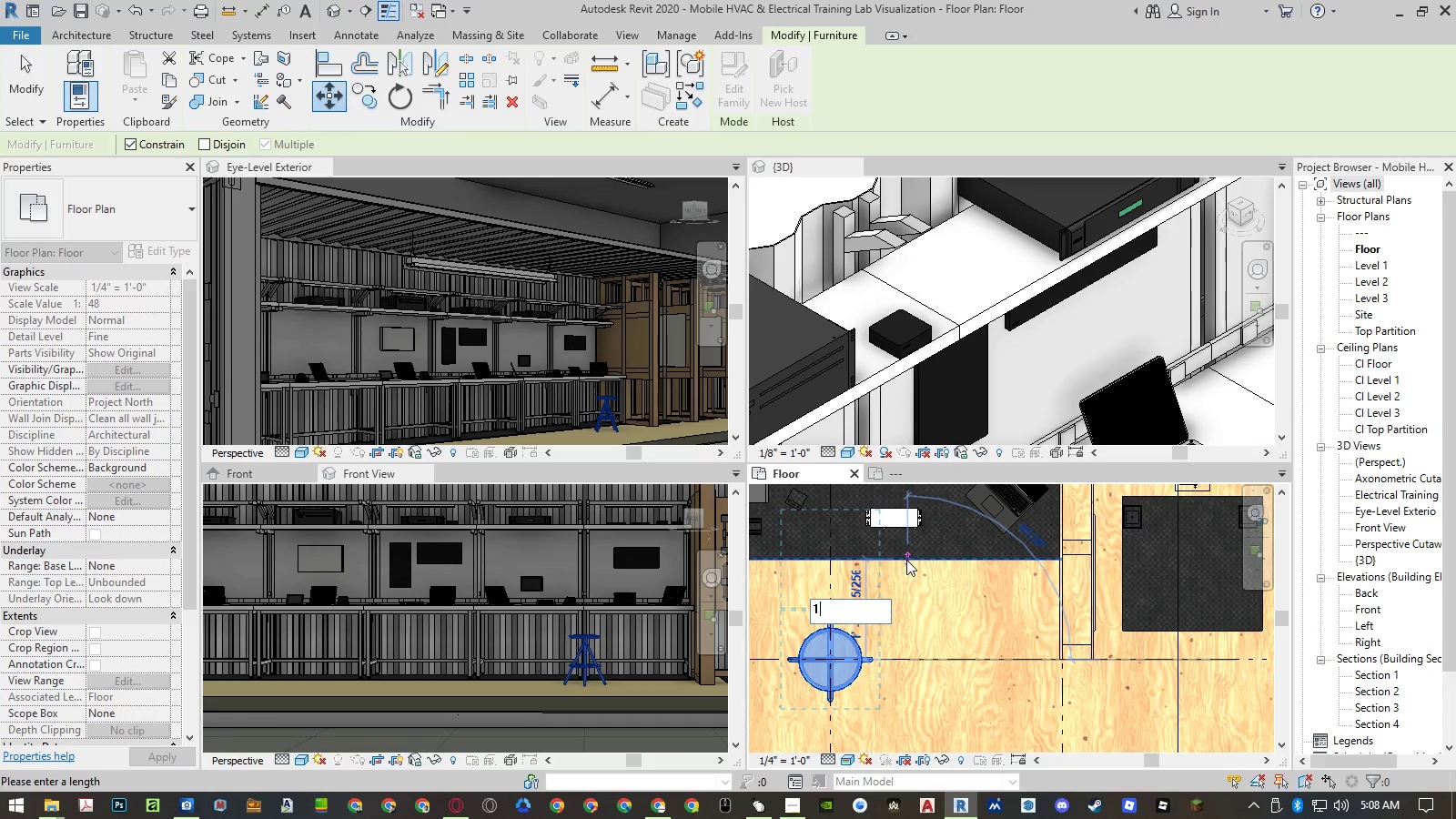 
key(Numpad0)
 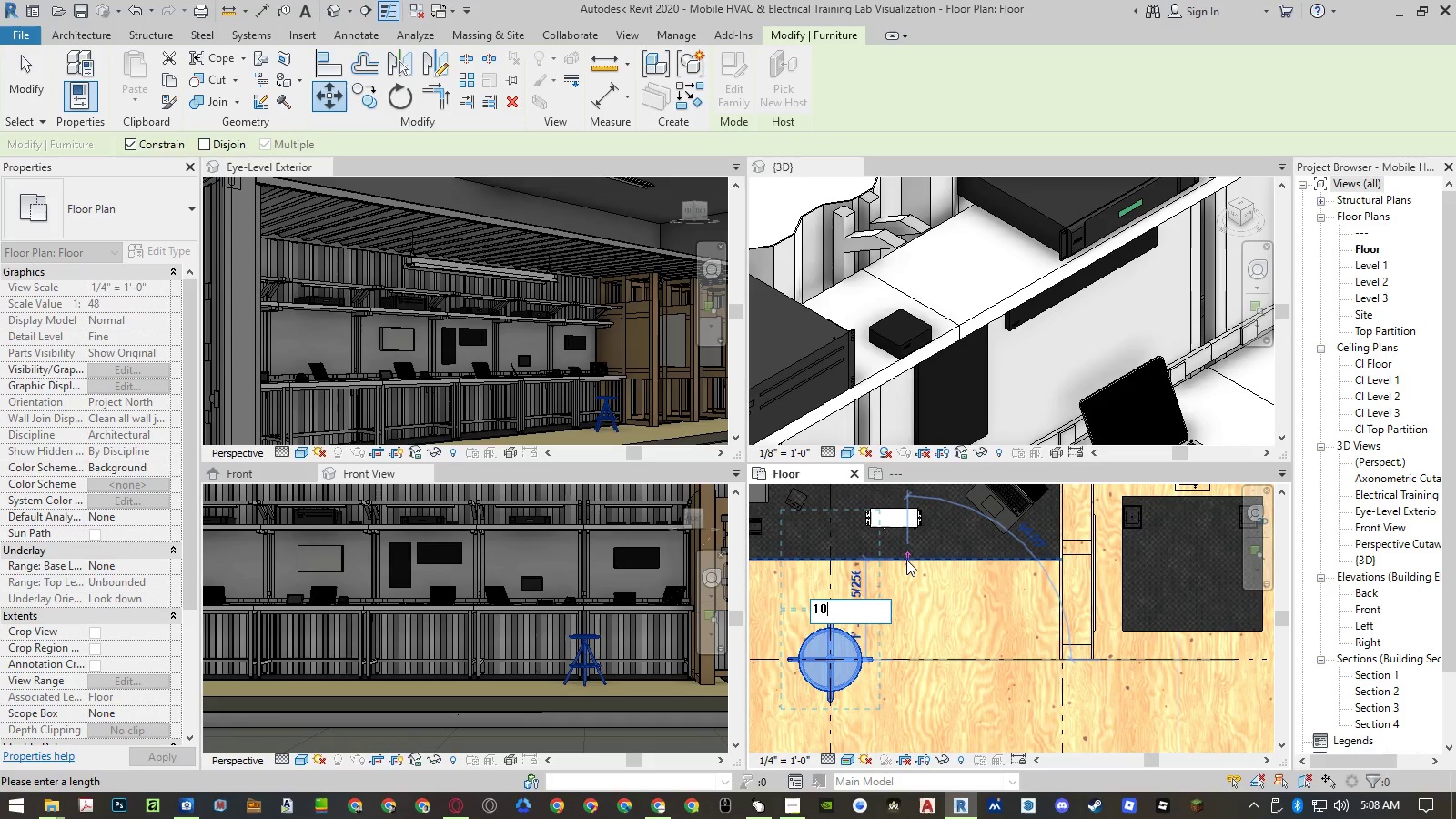 
key(NumpadEnter)
 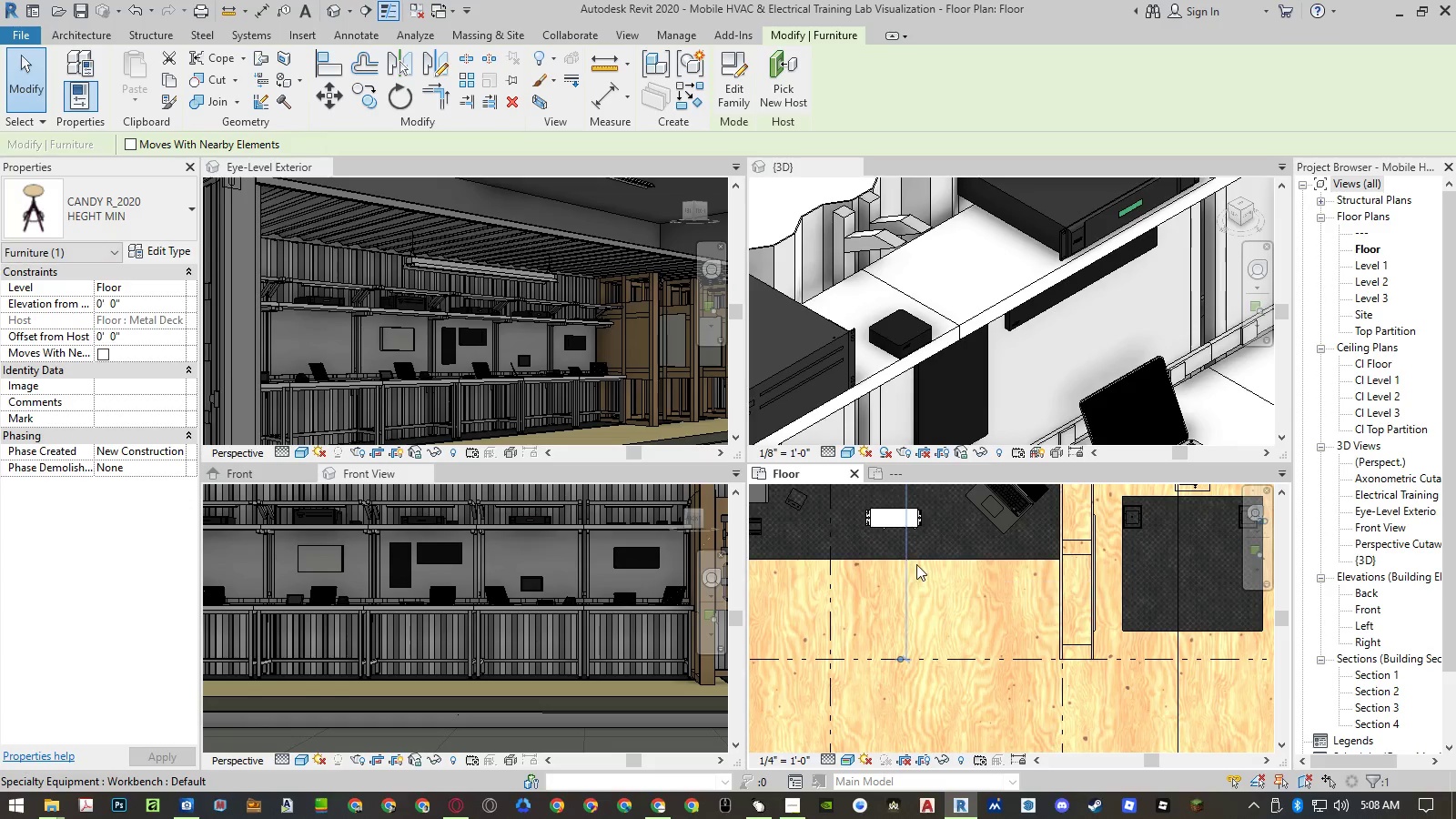 
key(Control+ControlLeft)
 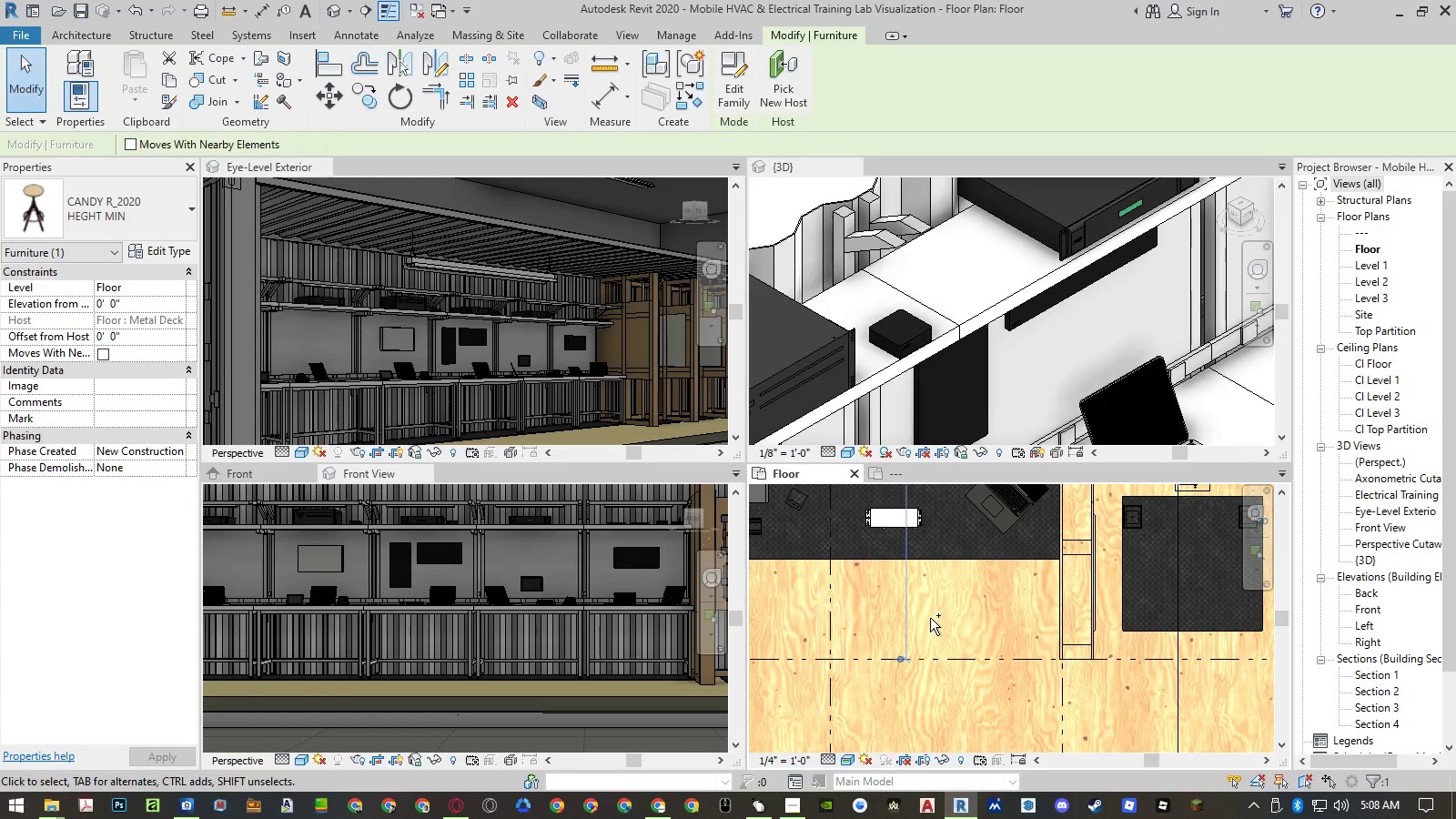 
key(Control+Z)
 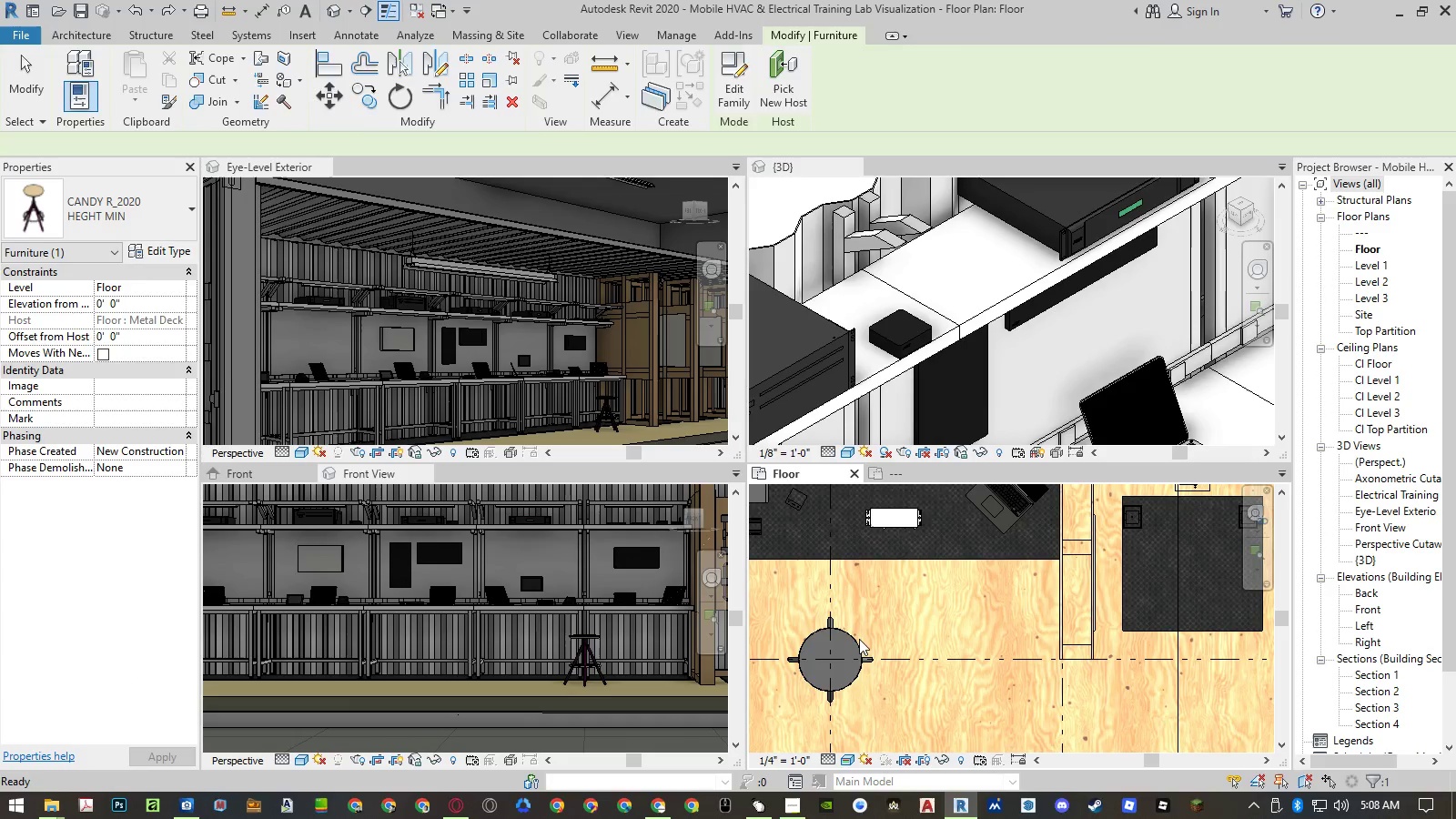 
left_click([855, 642])
 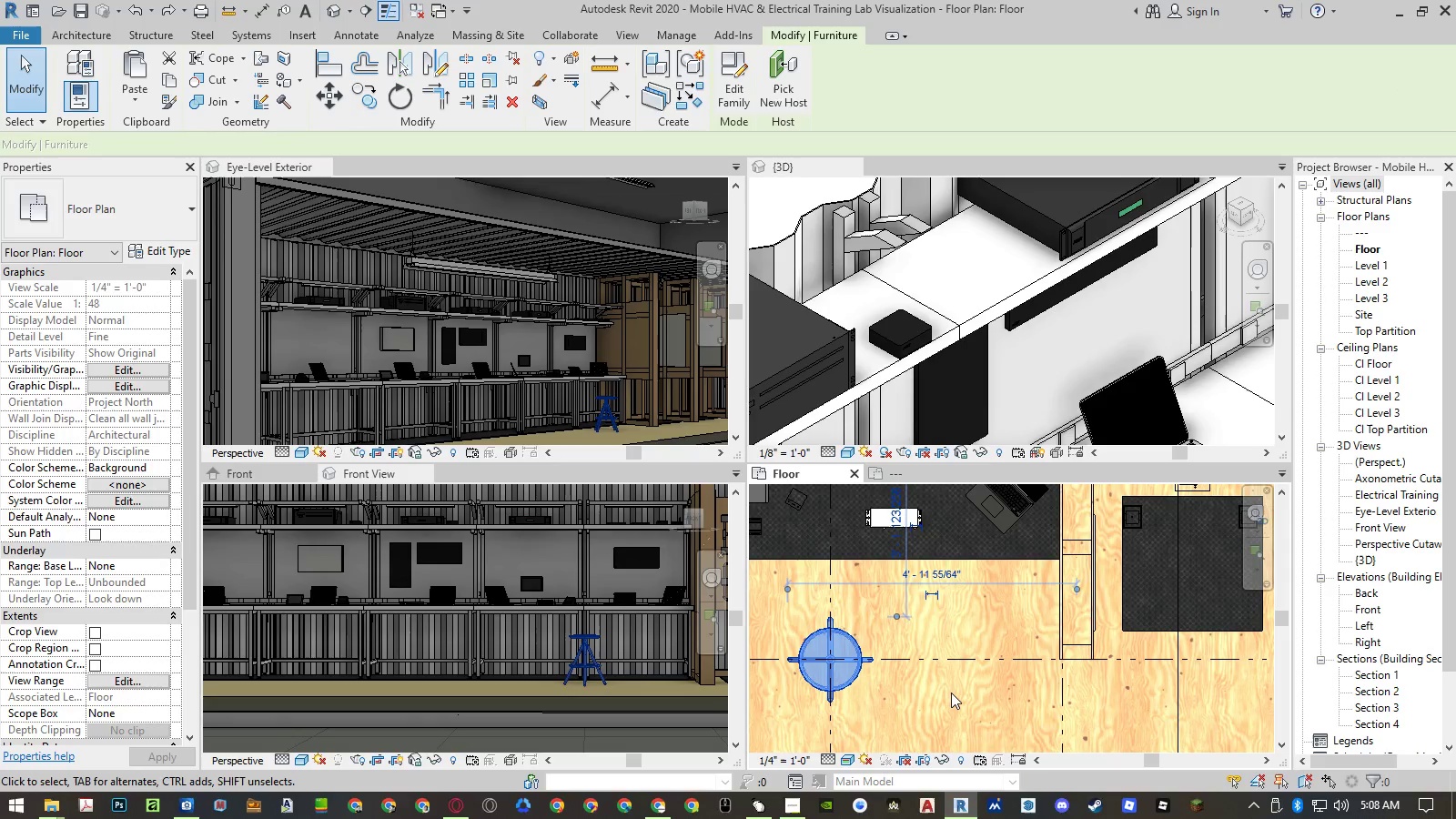 
type(mv)
 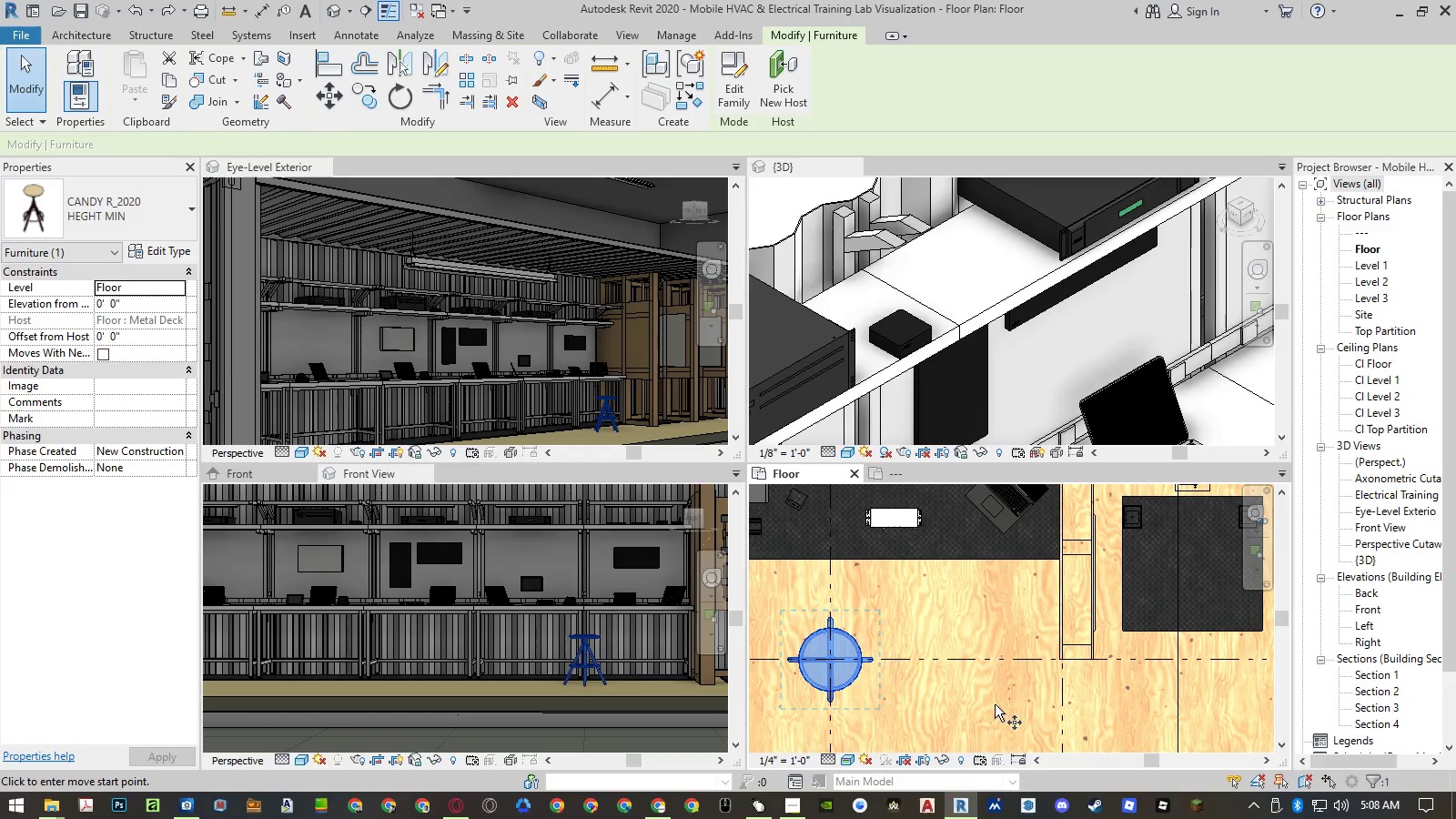 
left_click([987, 698])
 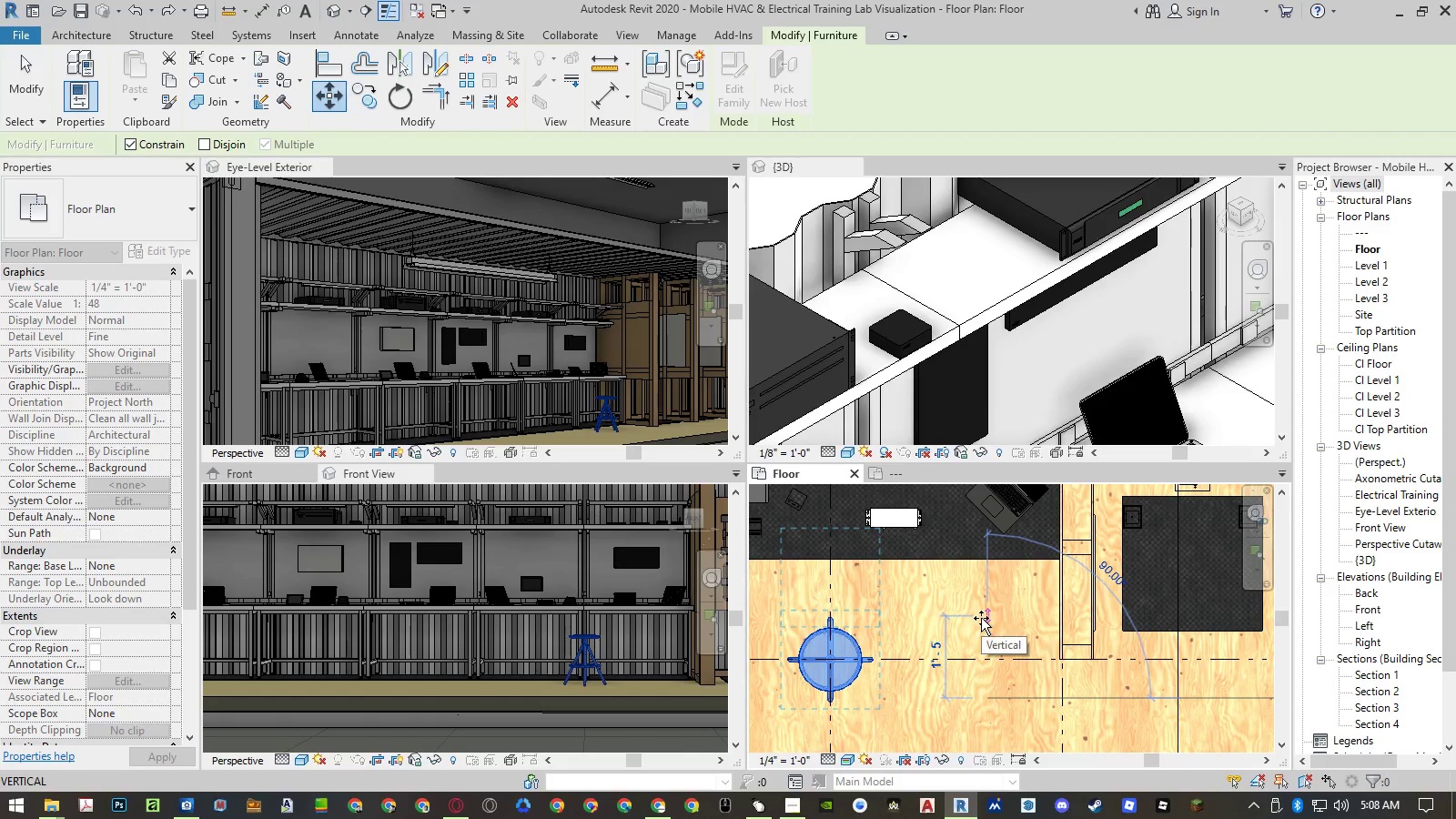 
key(Numpad1)
 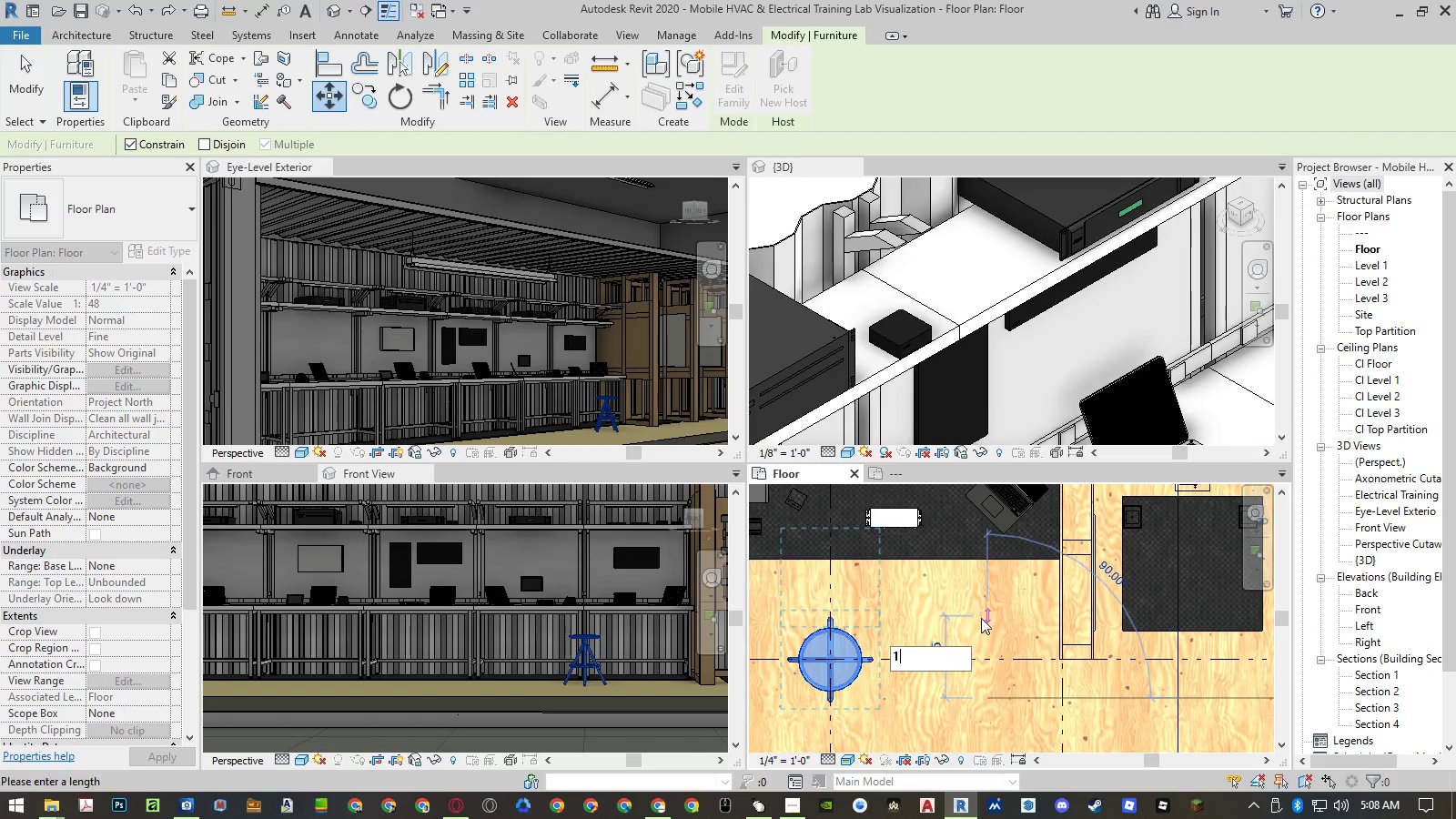 
key(Numpad0)
 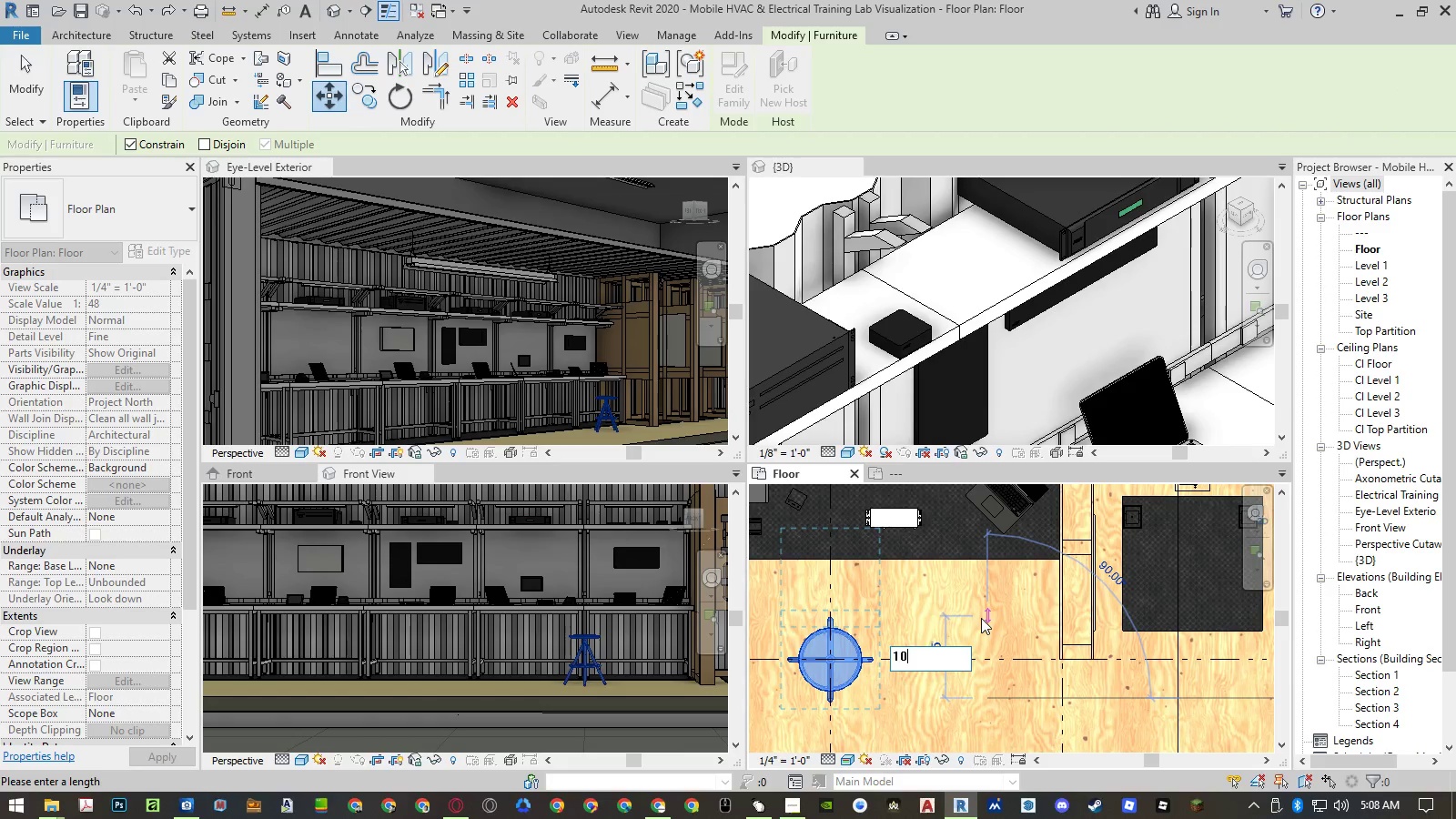 
key(Shift+ShiftRight)
 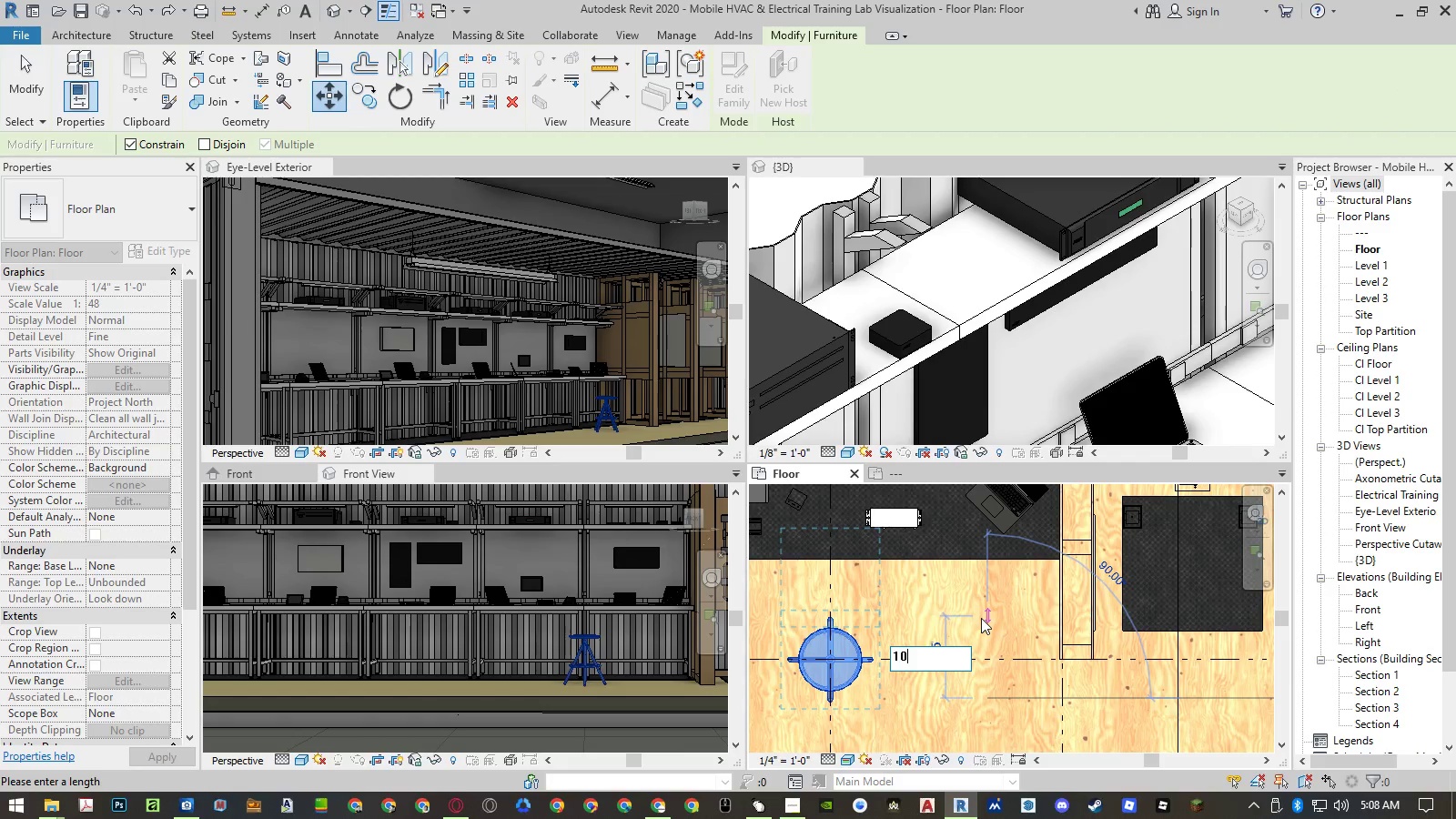 
key(Shift+Quote)
 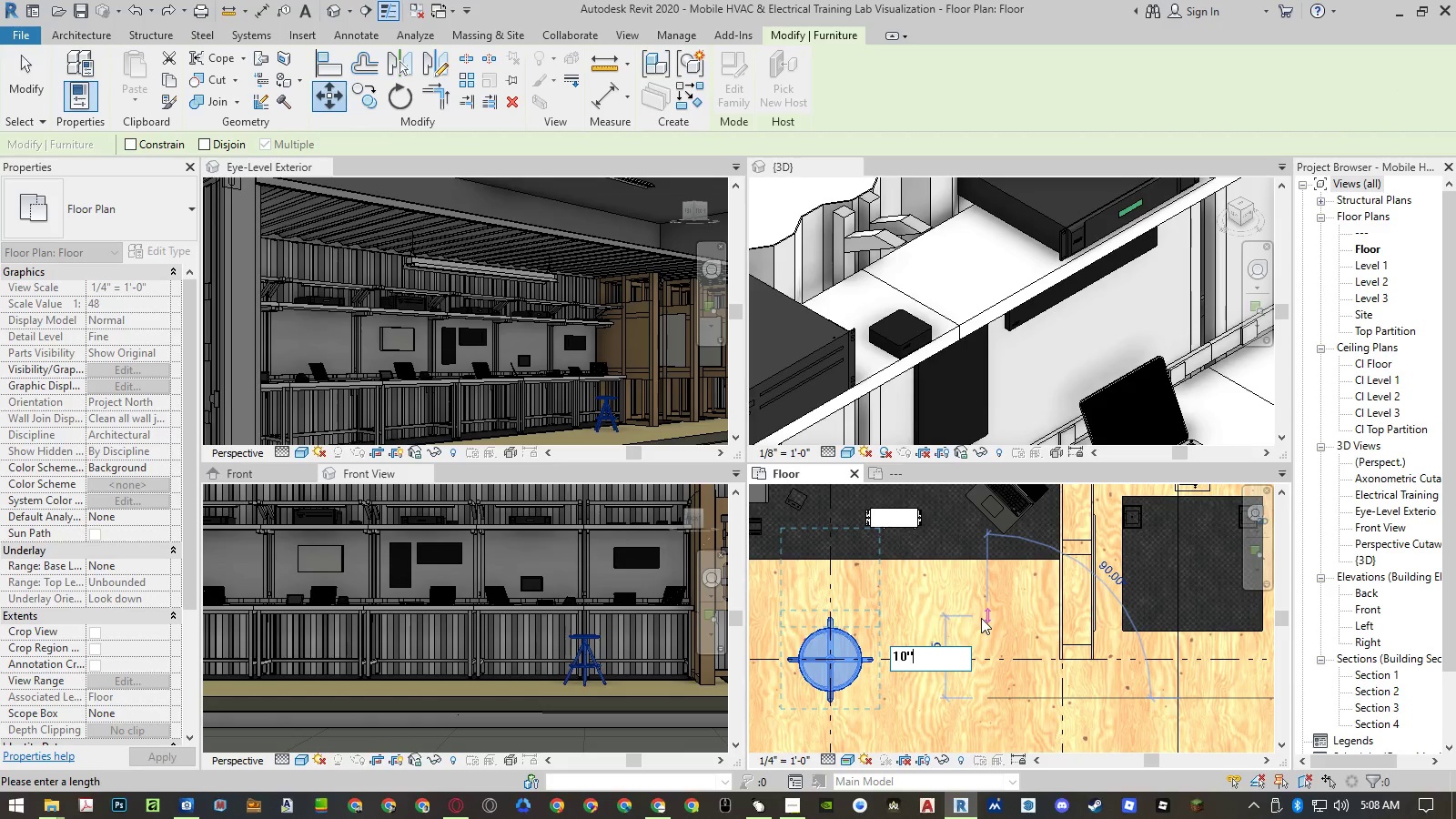 
key(NumpadEnter)
 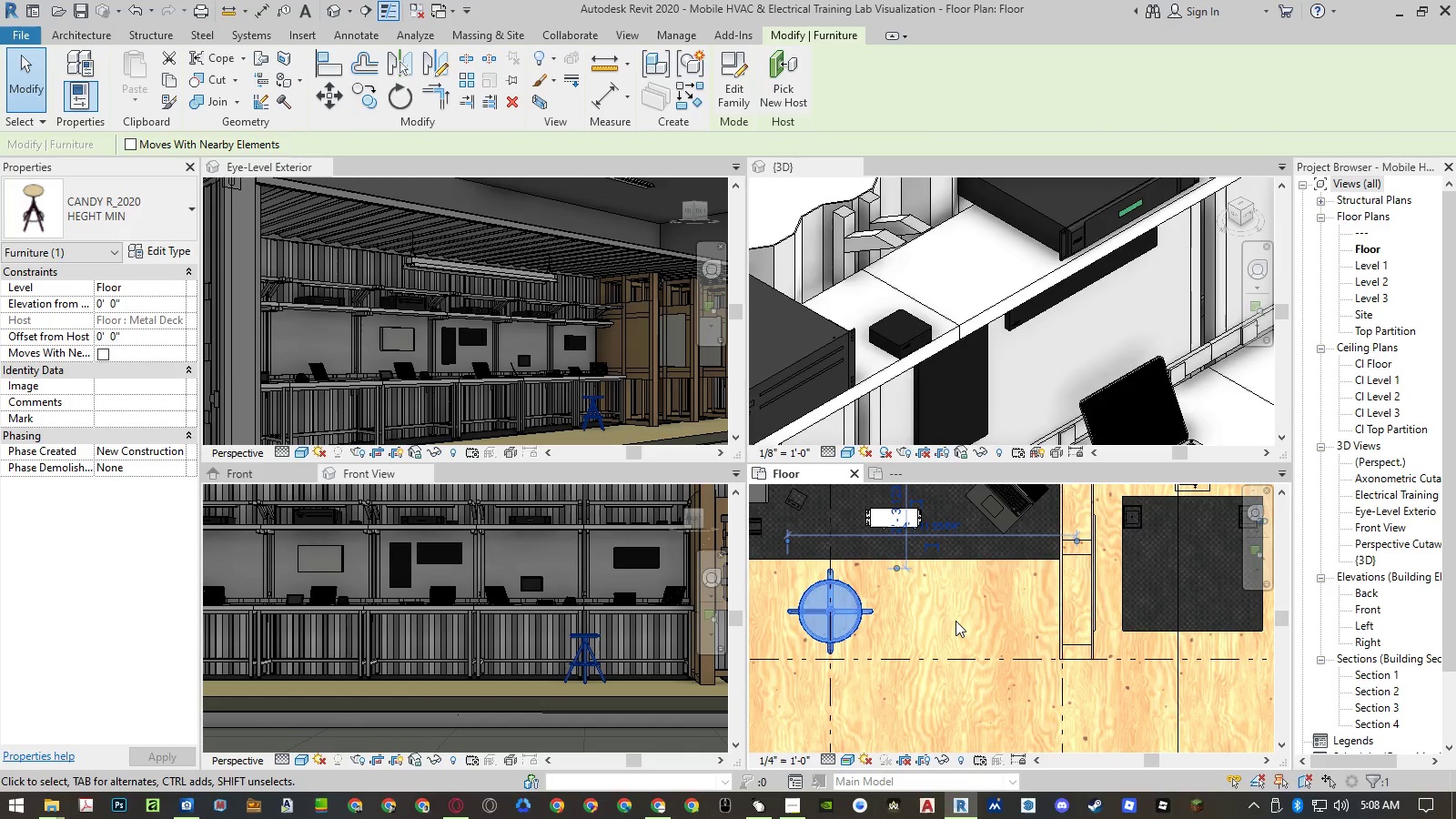 
type(mv)
 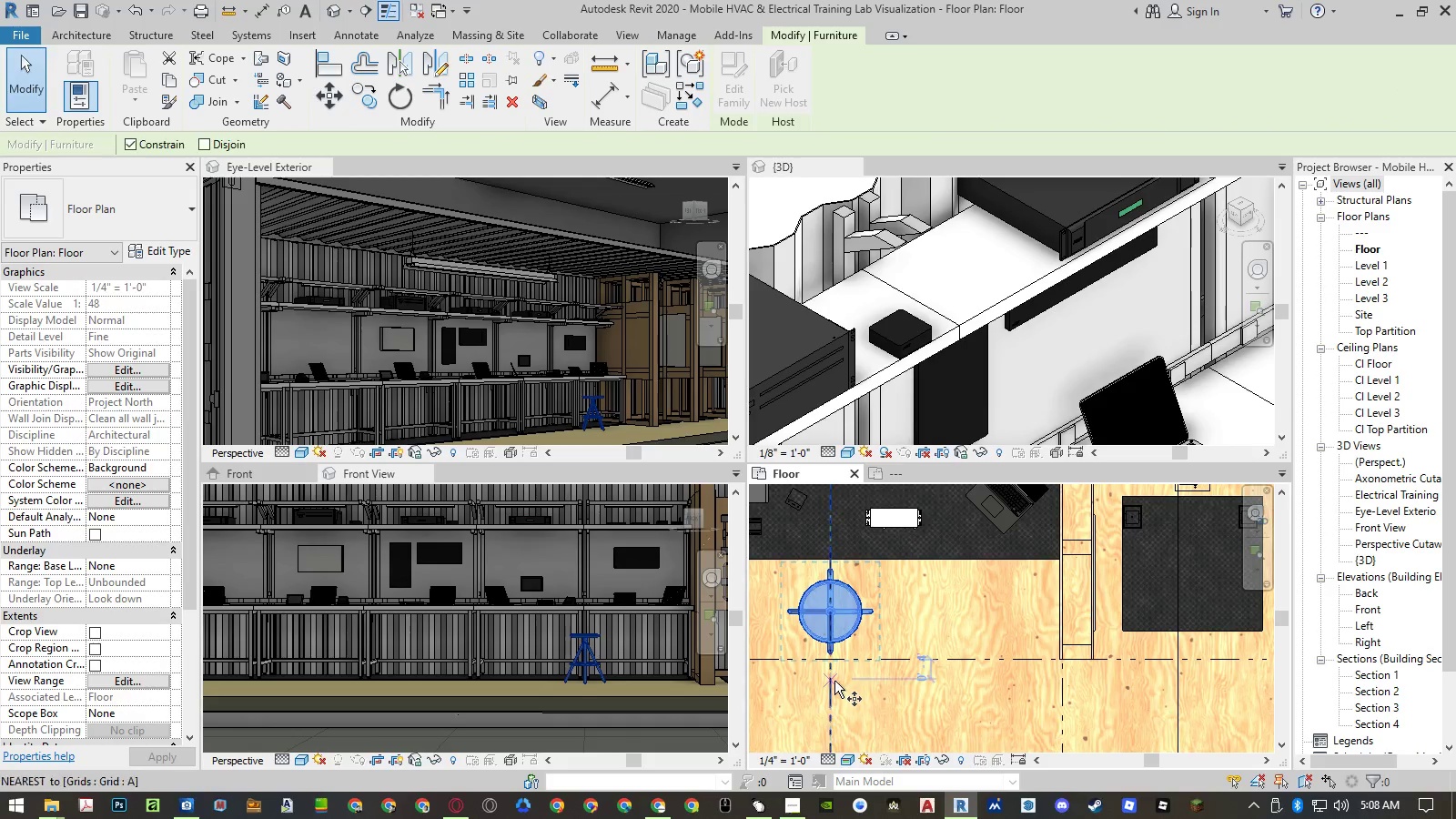 
left_click([832, 682])
 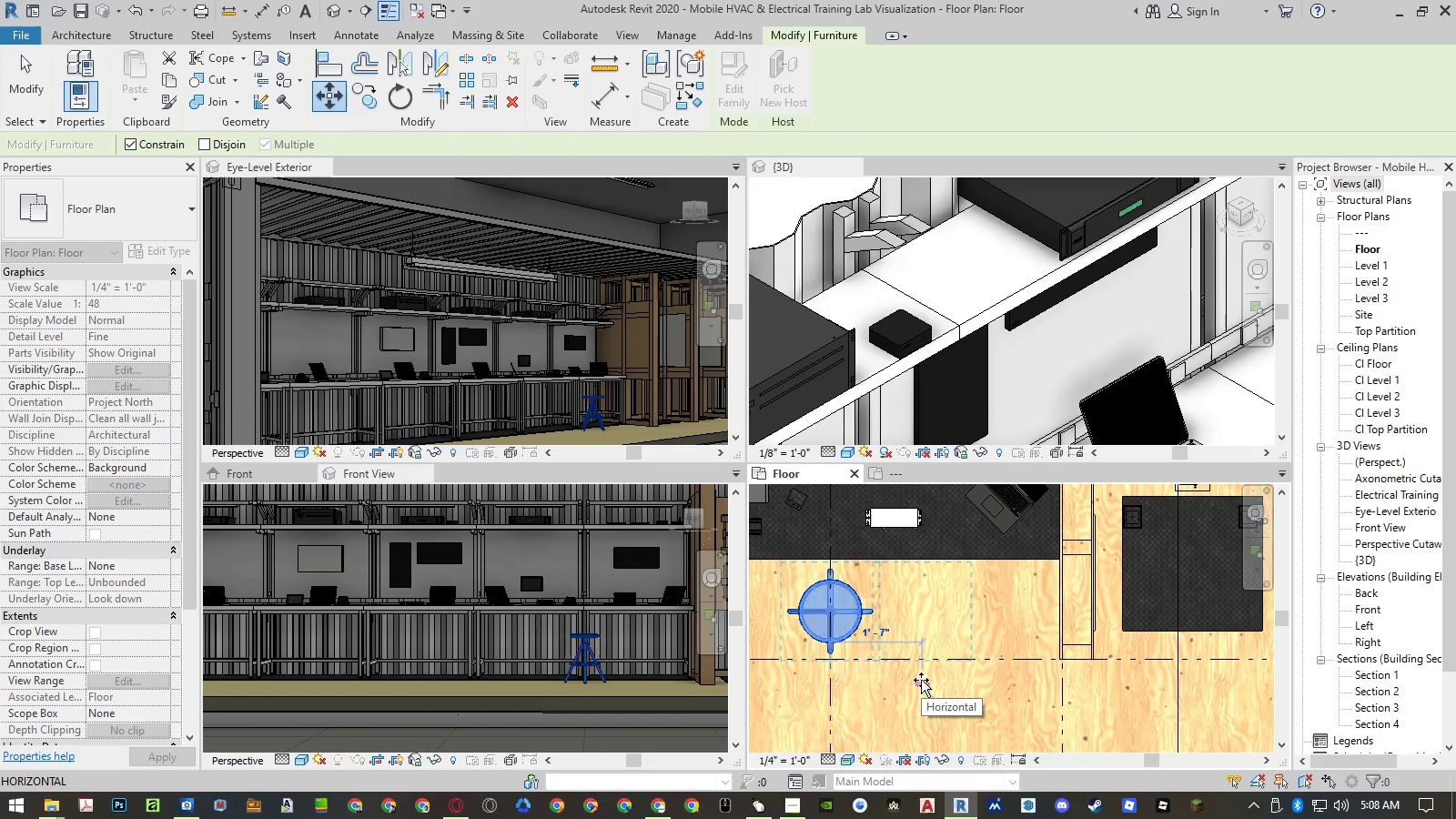 
key(Numpad2)
 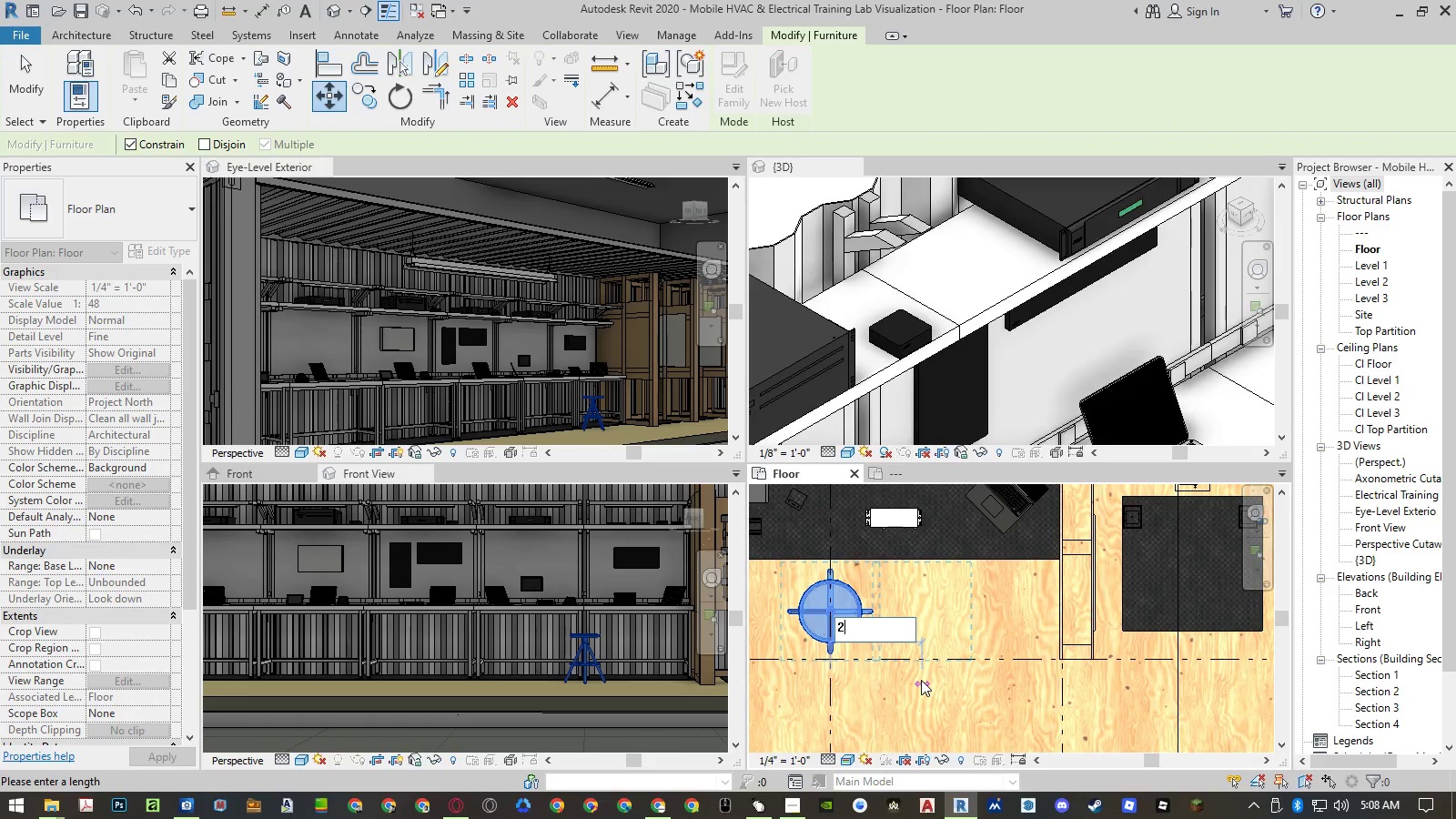 
key(NumpadEnter)
 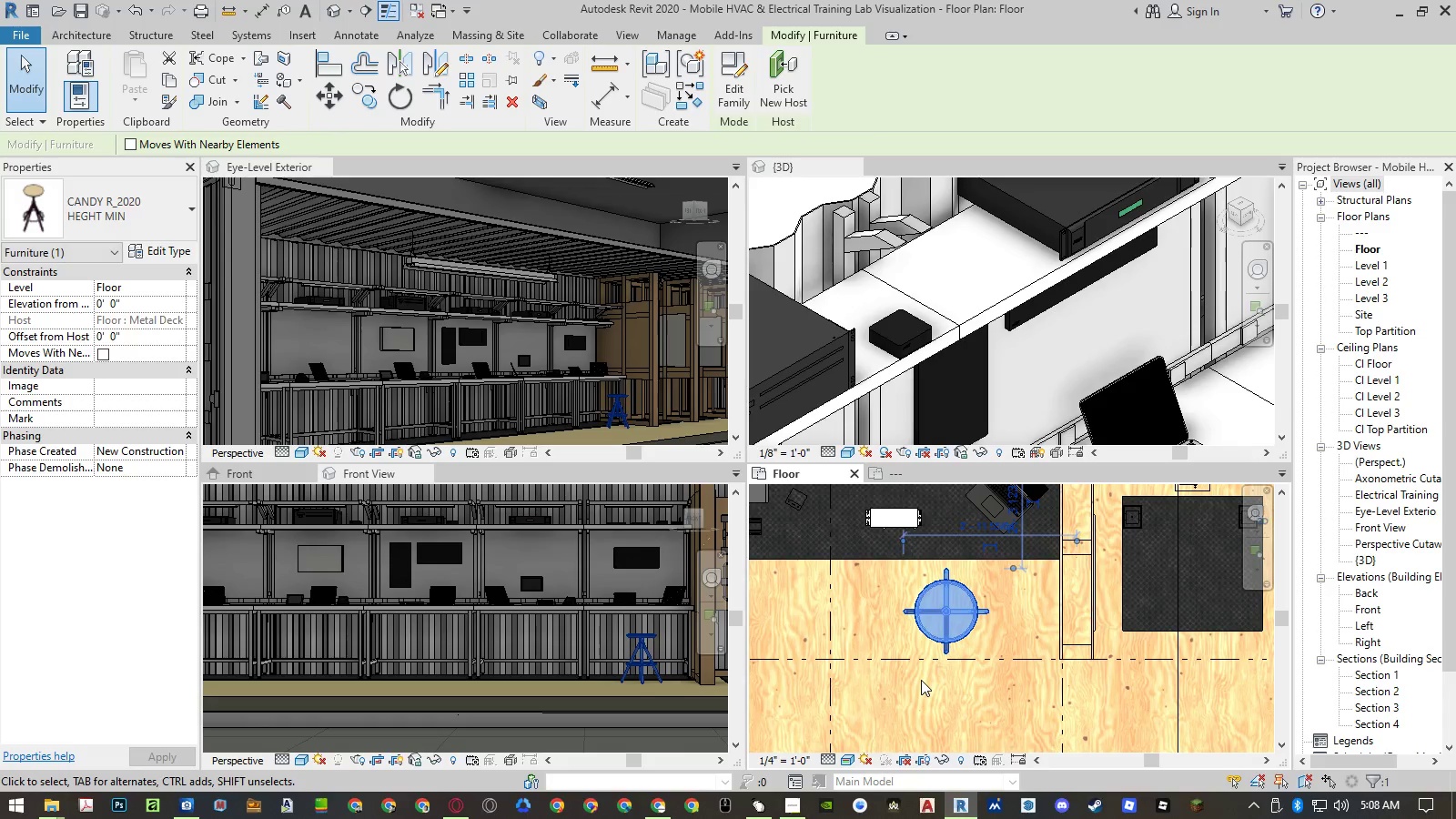 
key(Escape)
 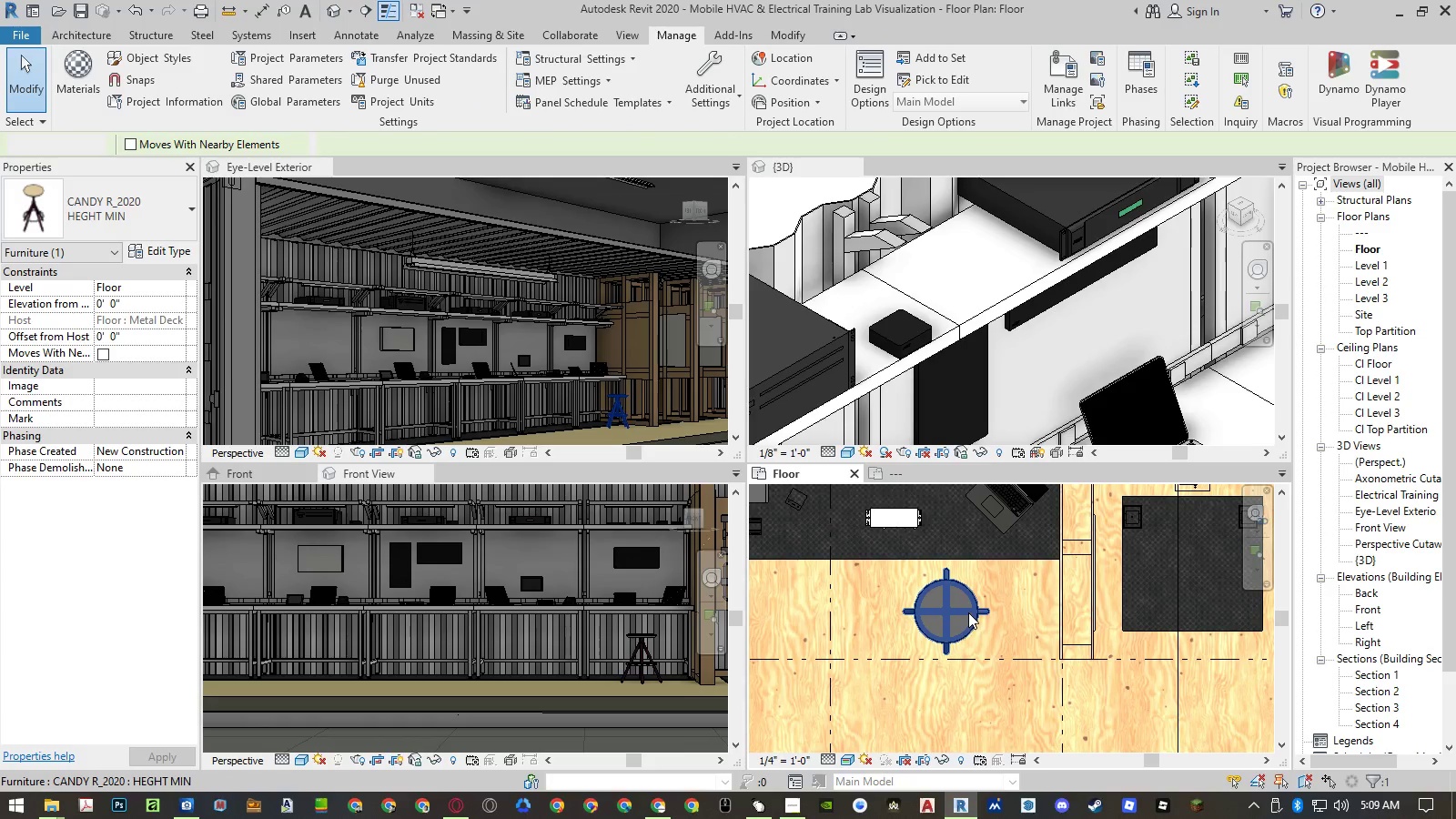 
key(Escape)
 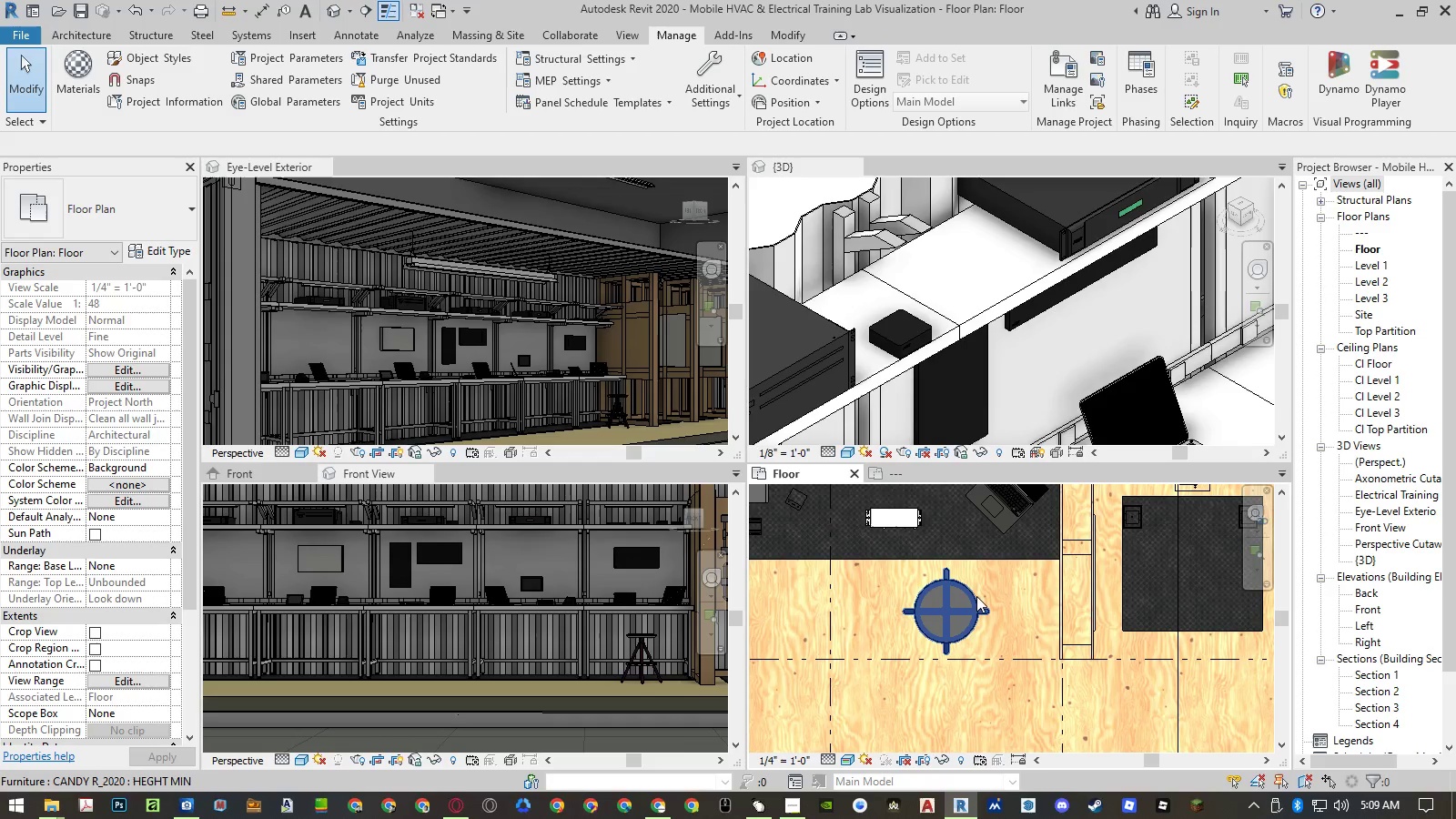 
left_click([976, 596])
 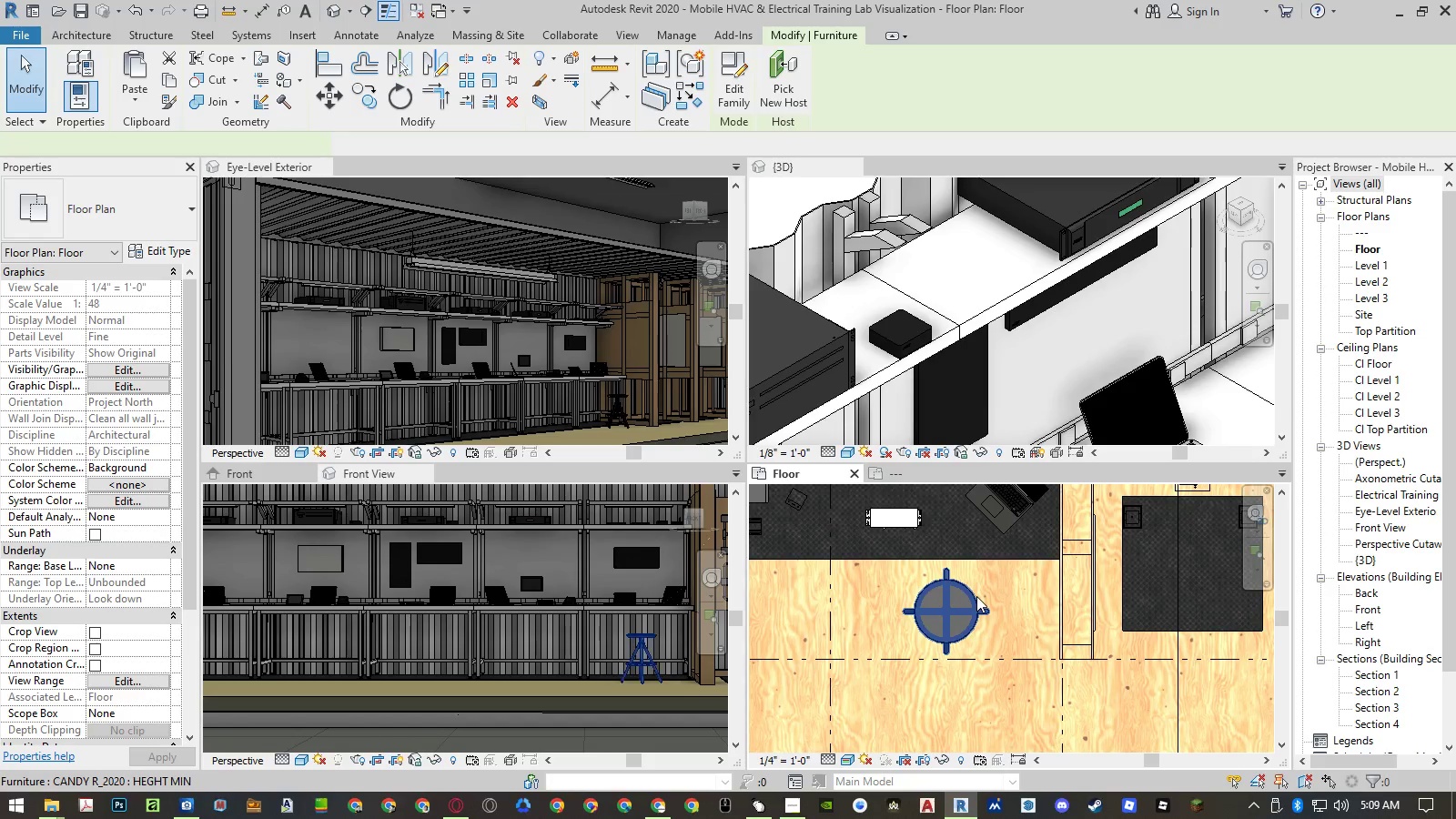 
type(ro)
 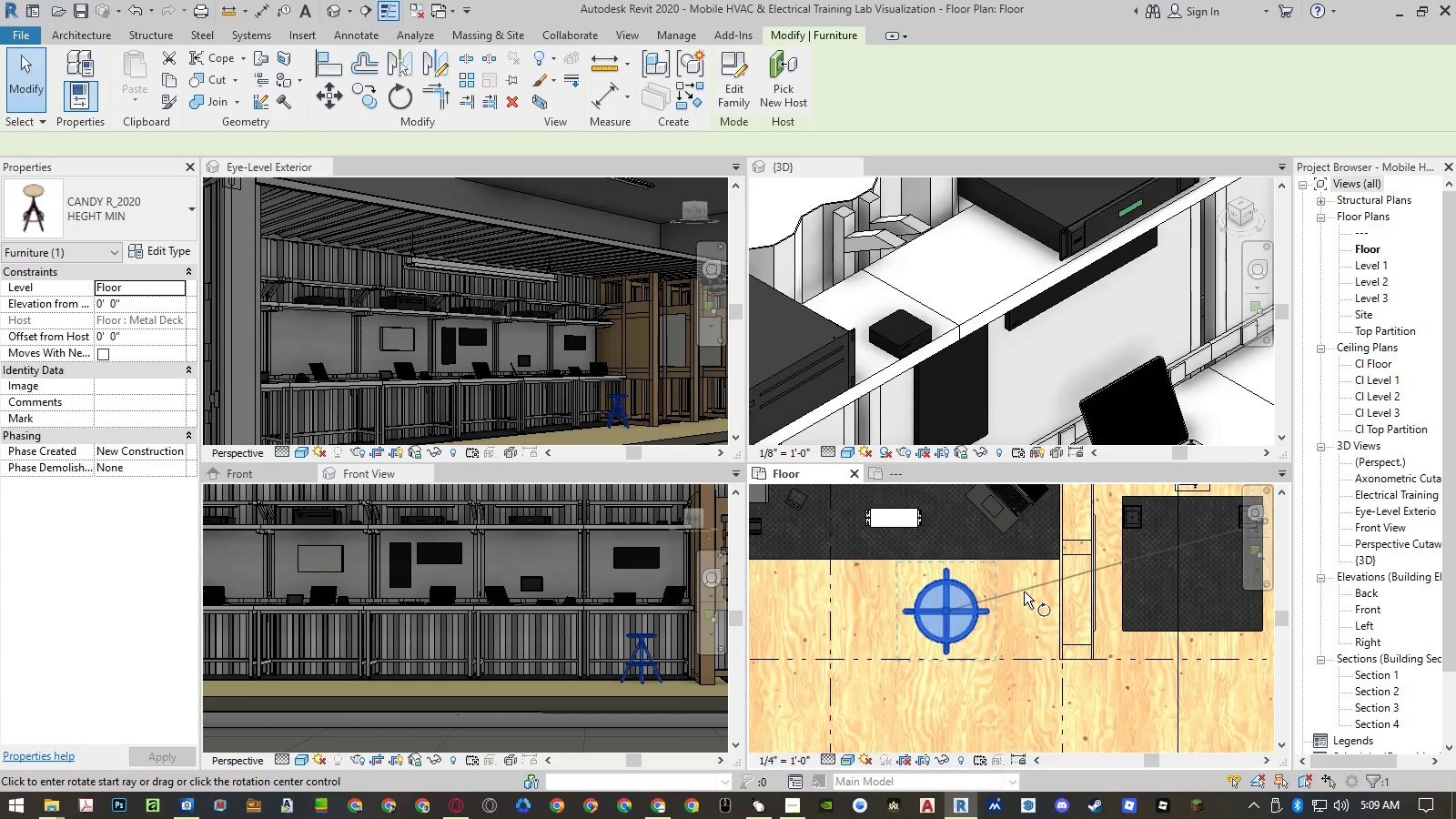 
left_click([1024, 591])
 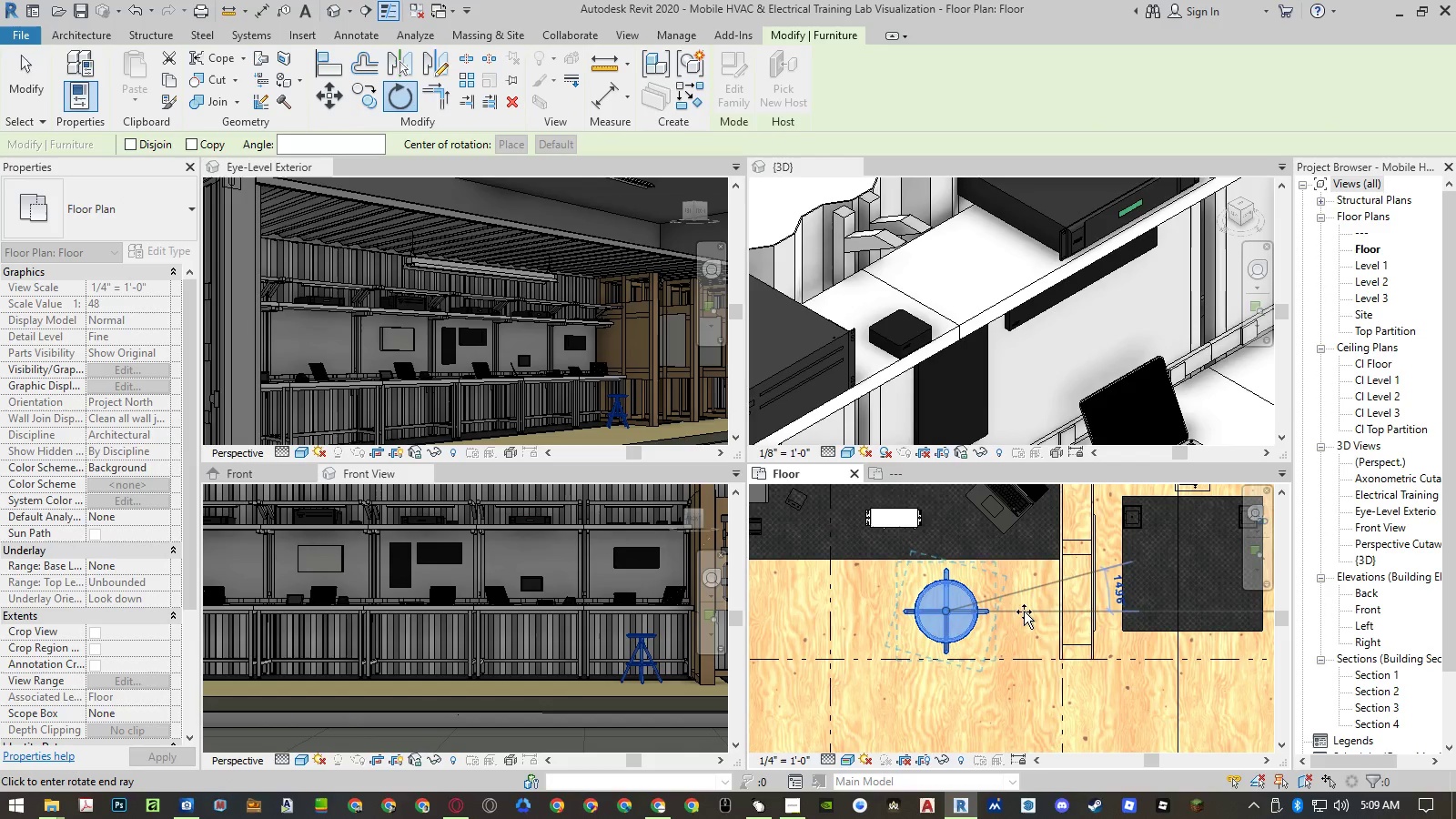 
key(Numpad4)
 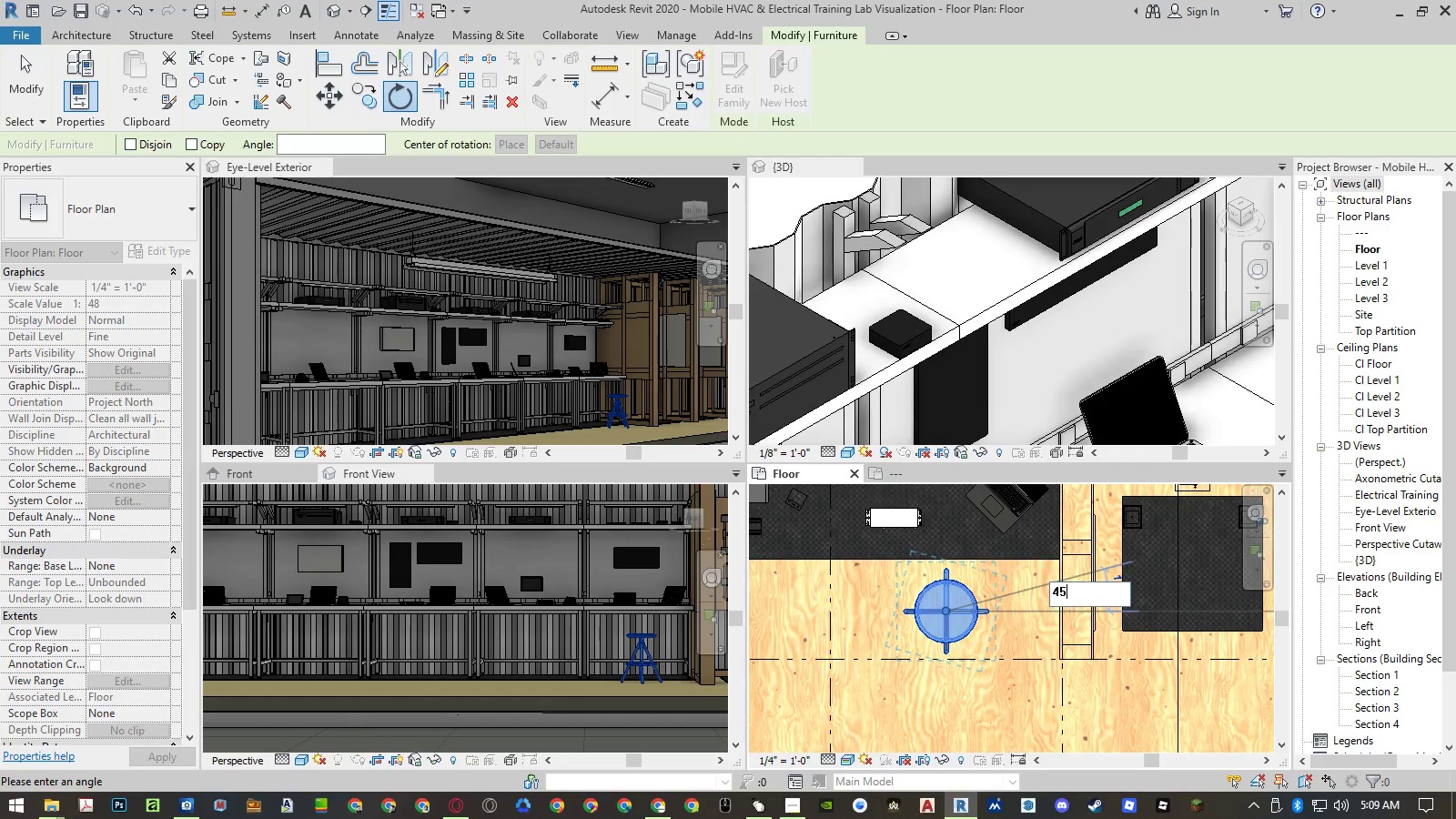 
key(Numpad5)
 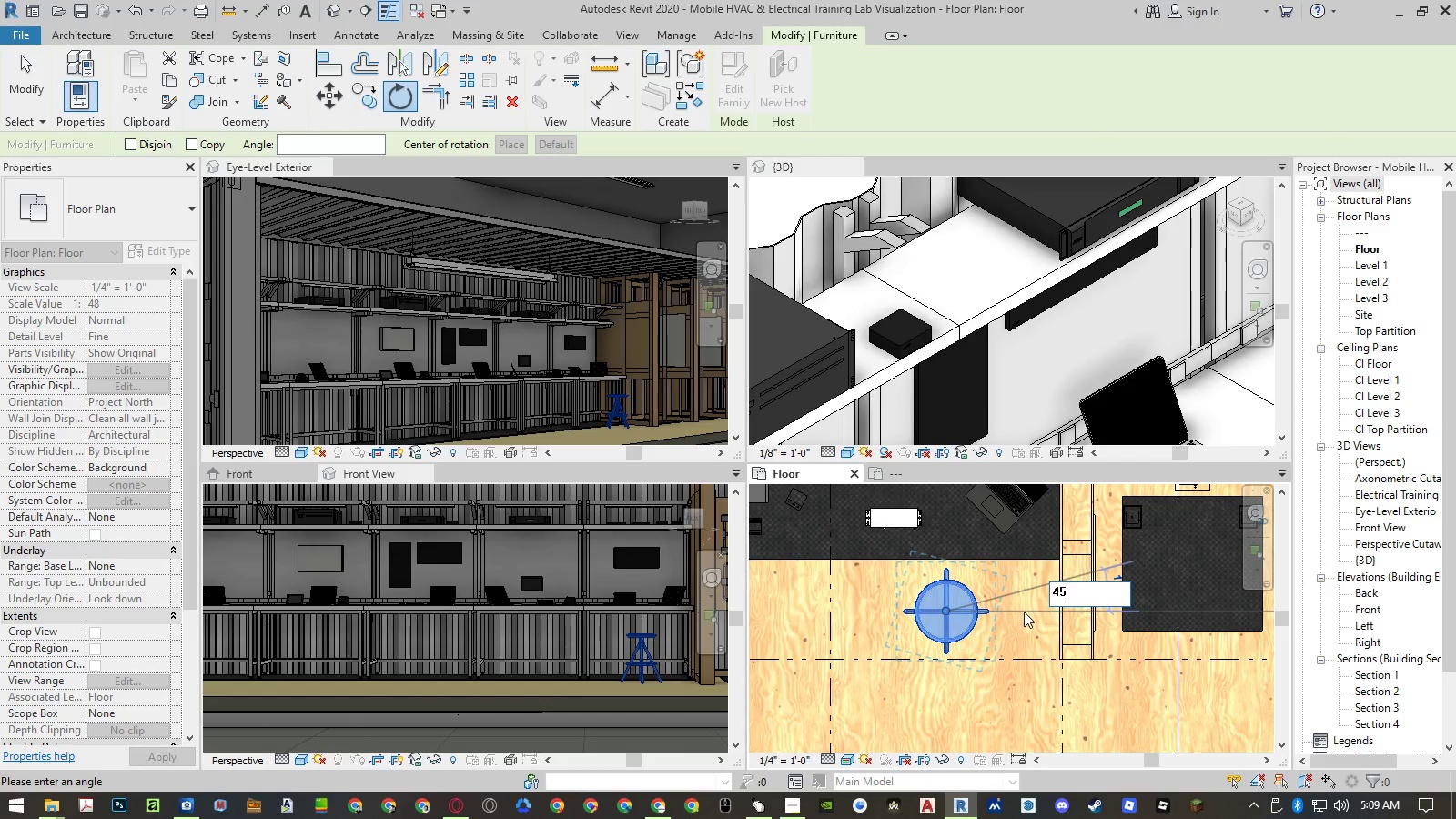 
key(NumpadEnter)
 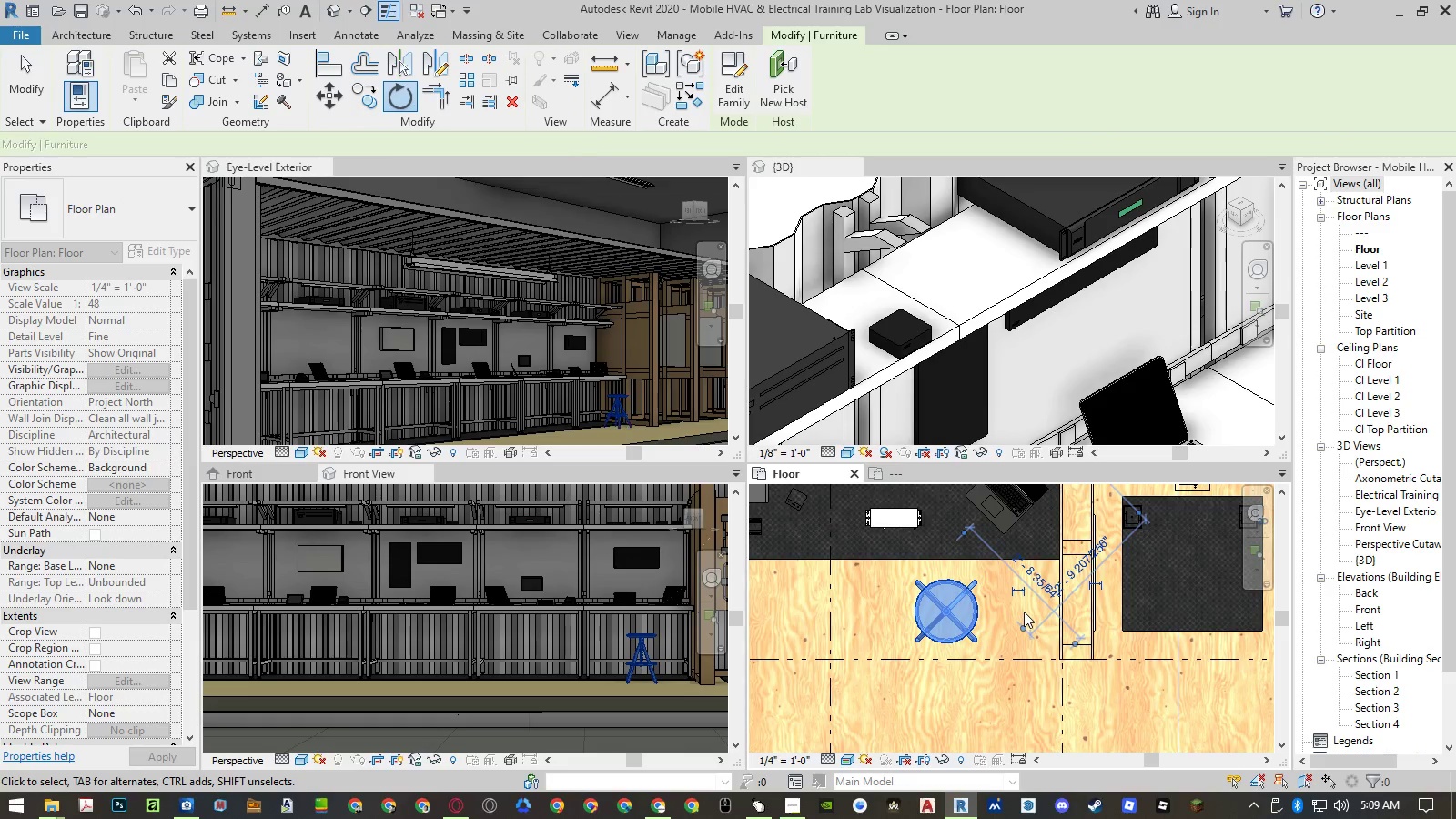 
key(Escape)
 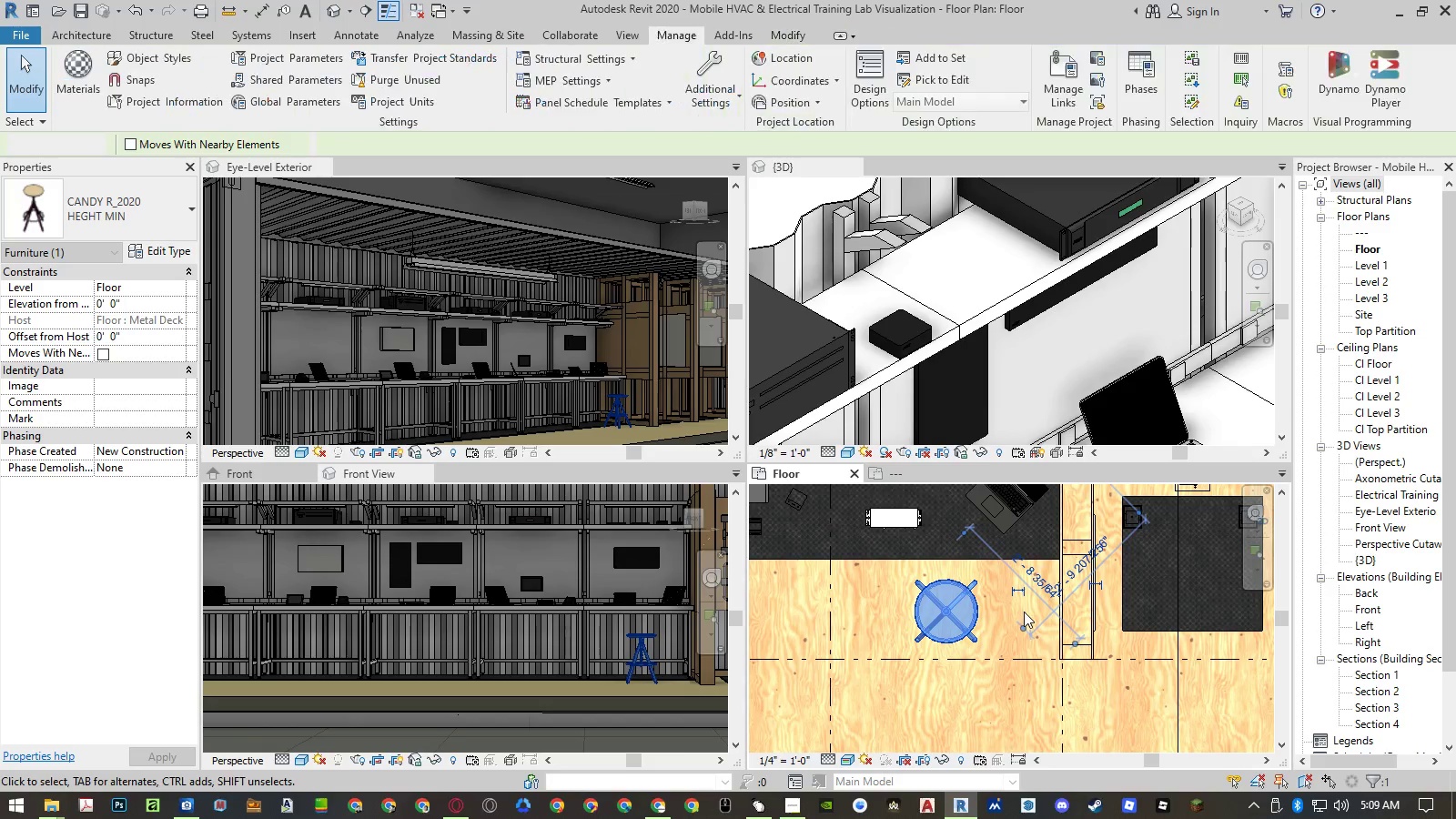 
key(Escape)
 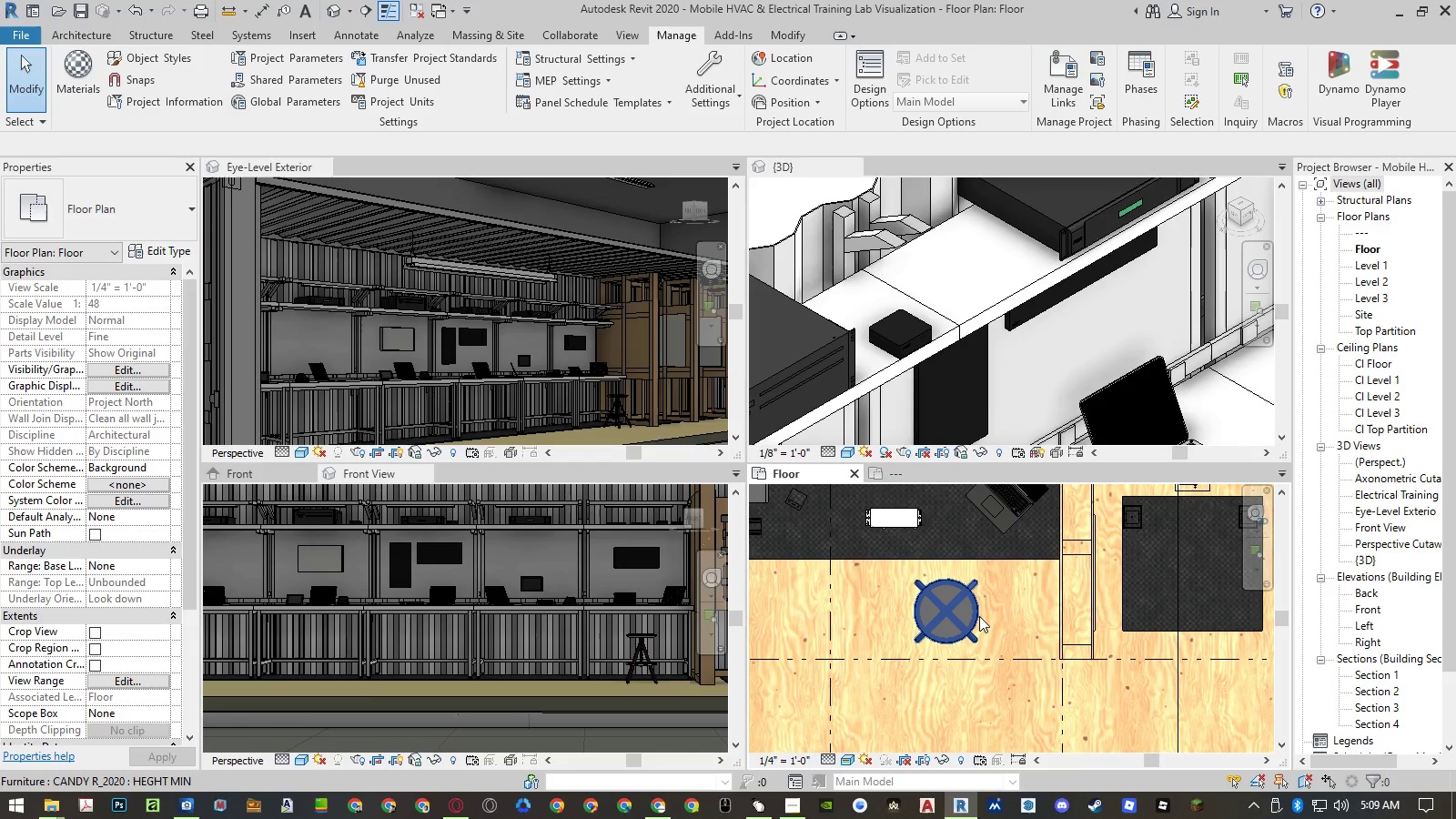 
left_click([979, 616])
 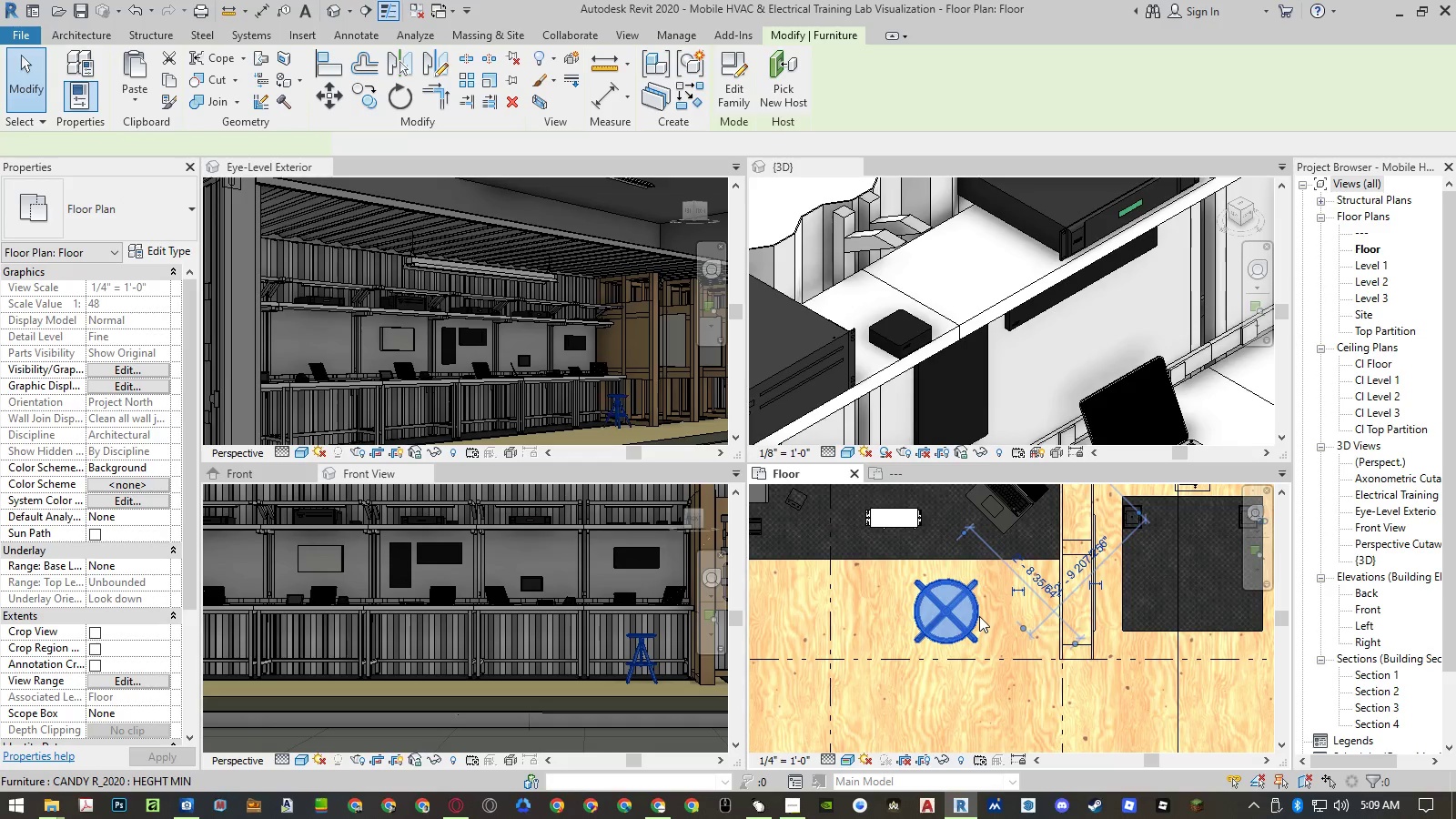 
type(co )
 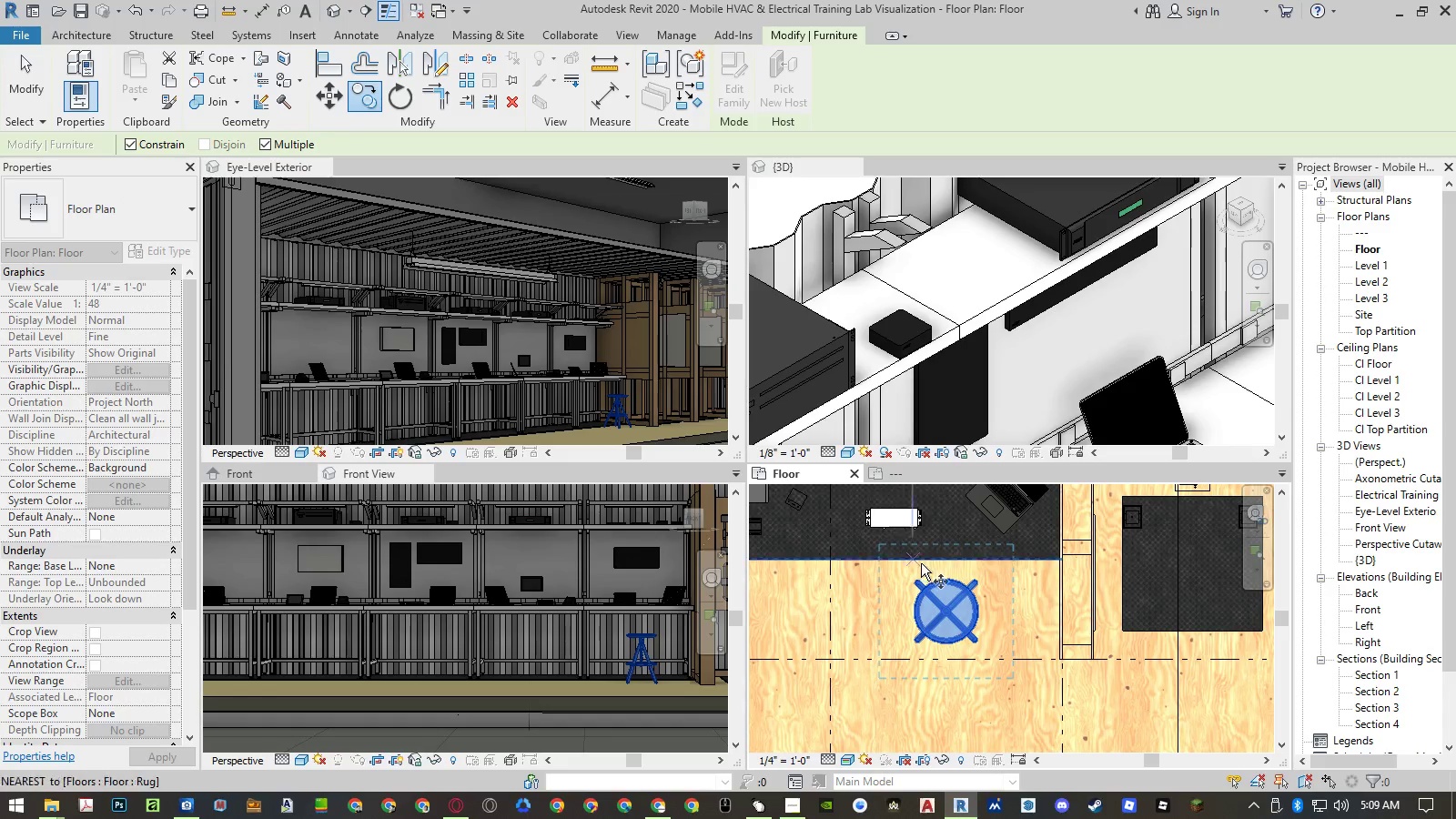 
scroll: coordinate [1067, 623], scroll_direction: down, amount: 16.0
 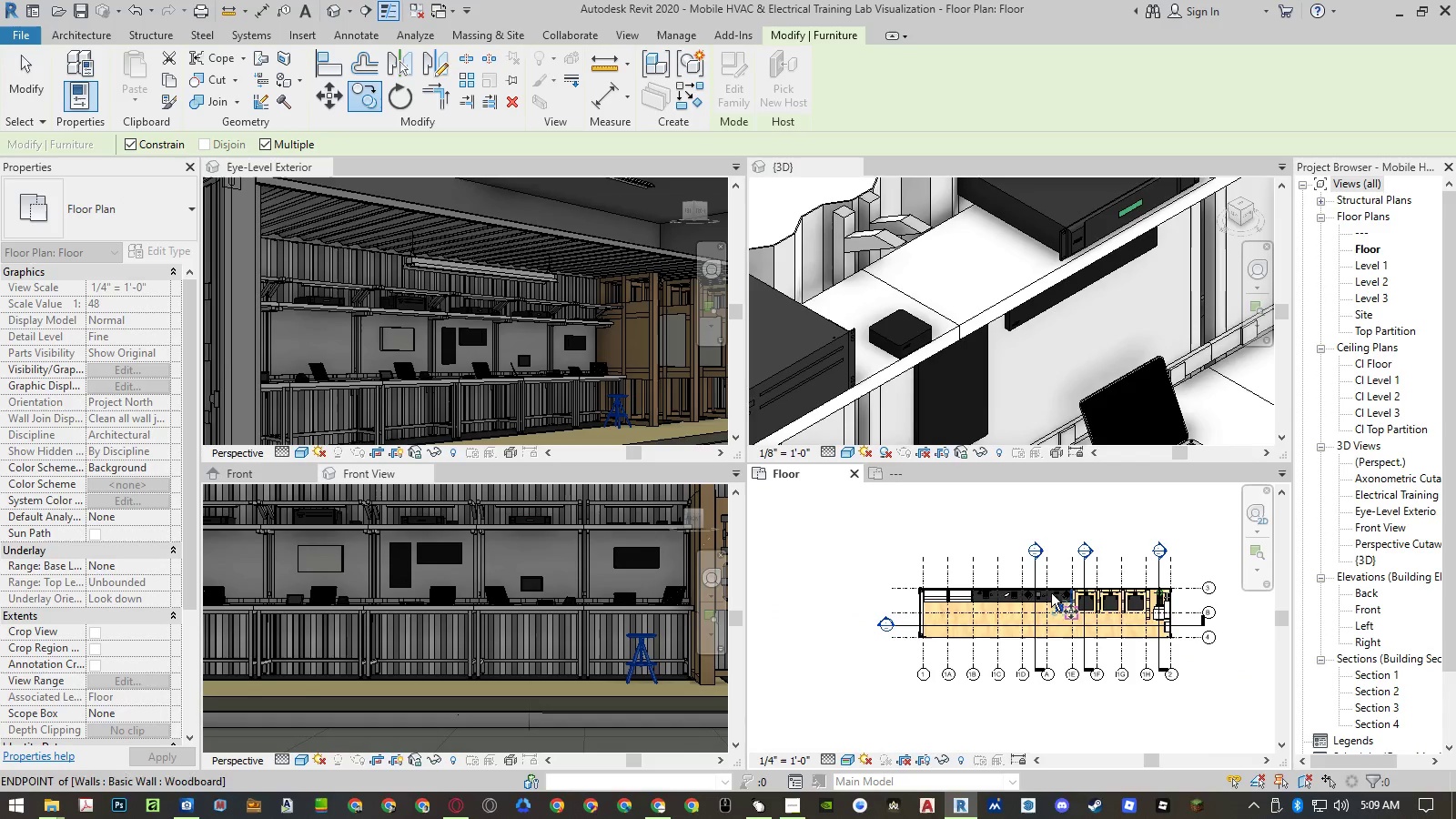 
scroll: coordinate [1046, 575], scroll_direction: up, amount: 4.0
 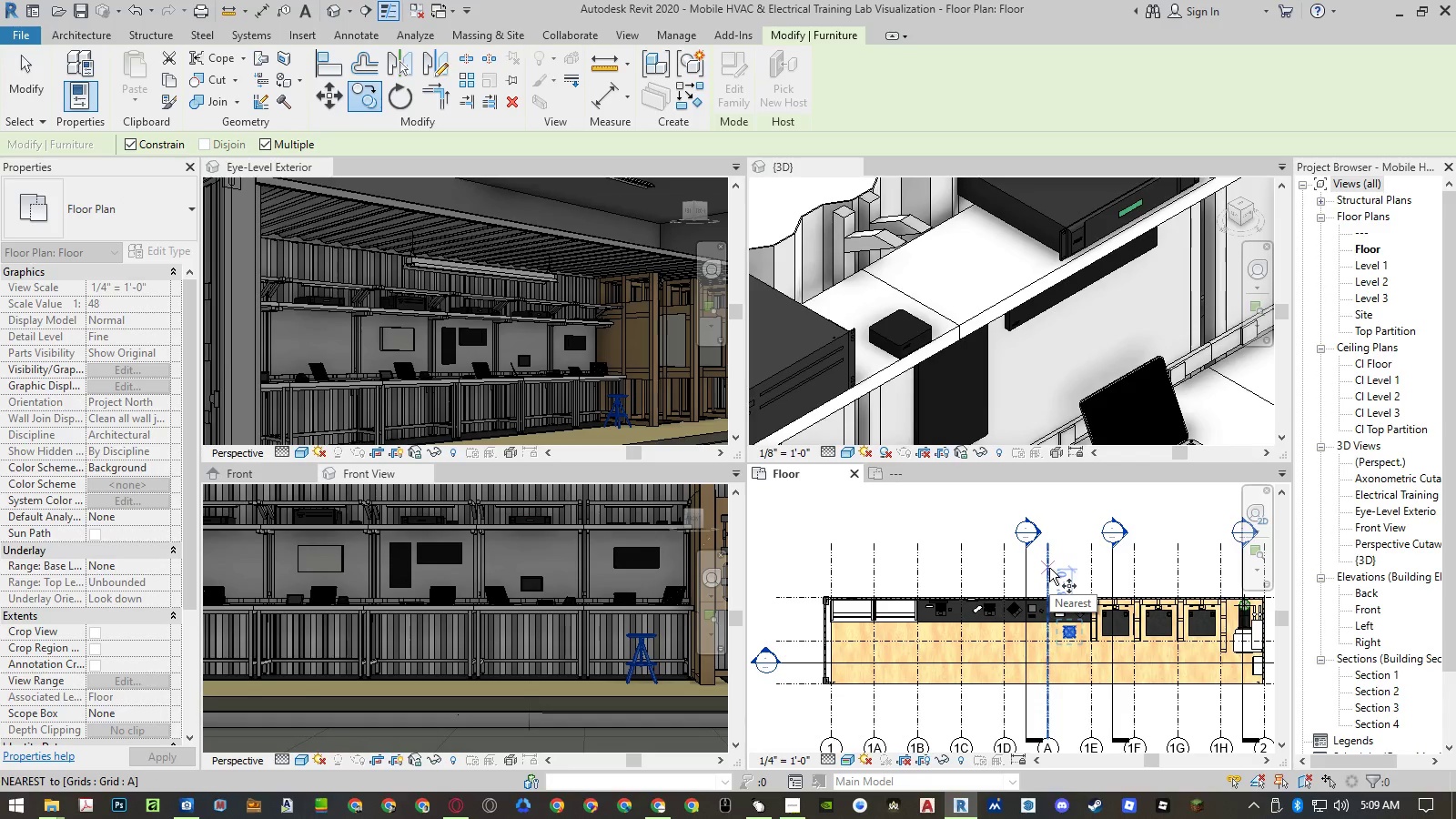 
left_click([1049, 568])
 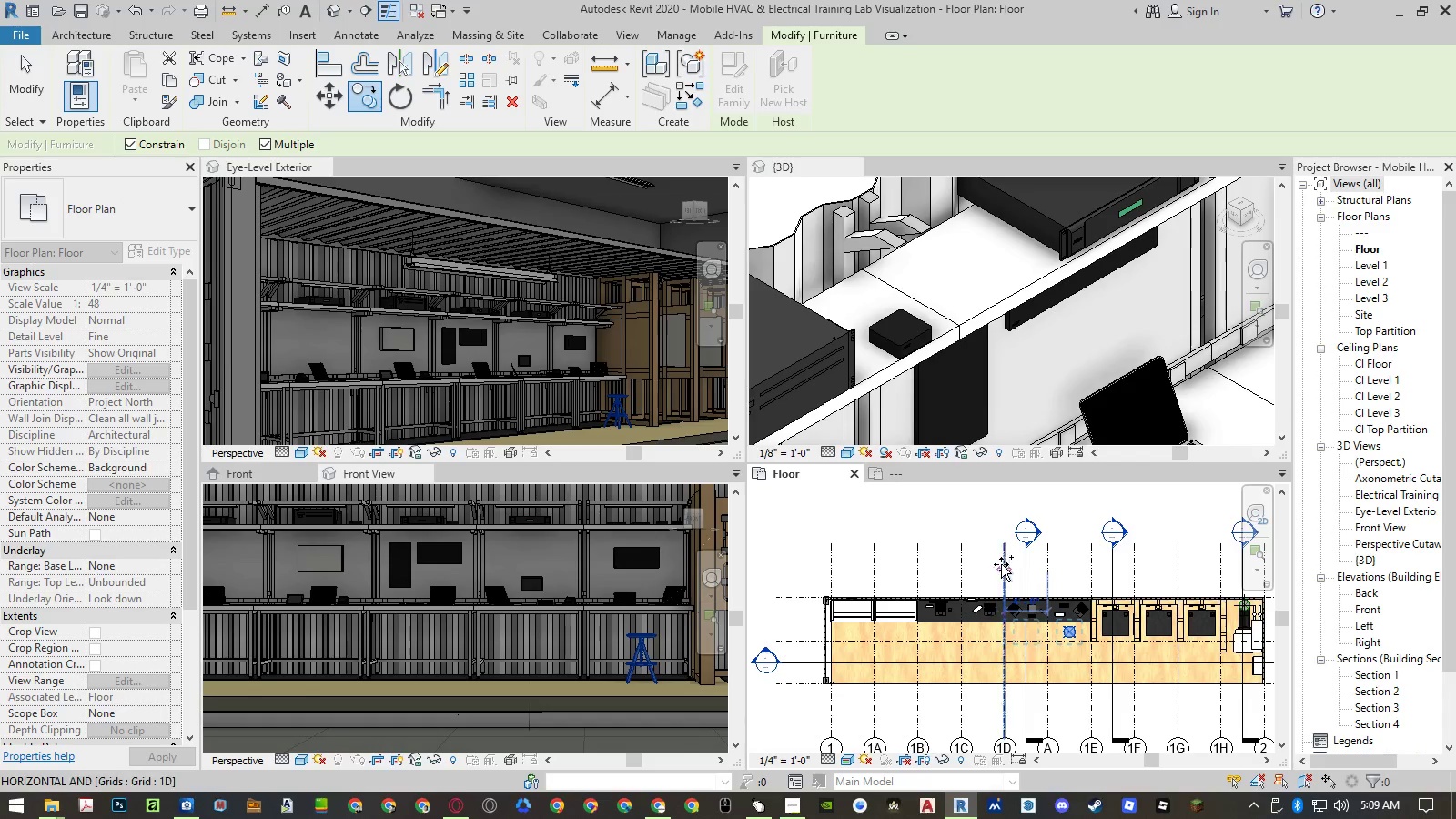 
left_click([1001, 564])
 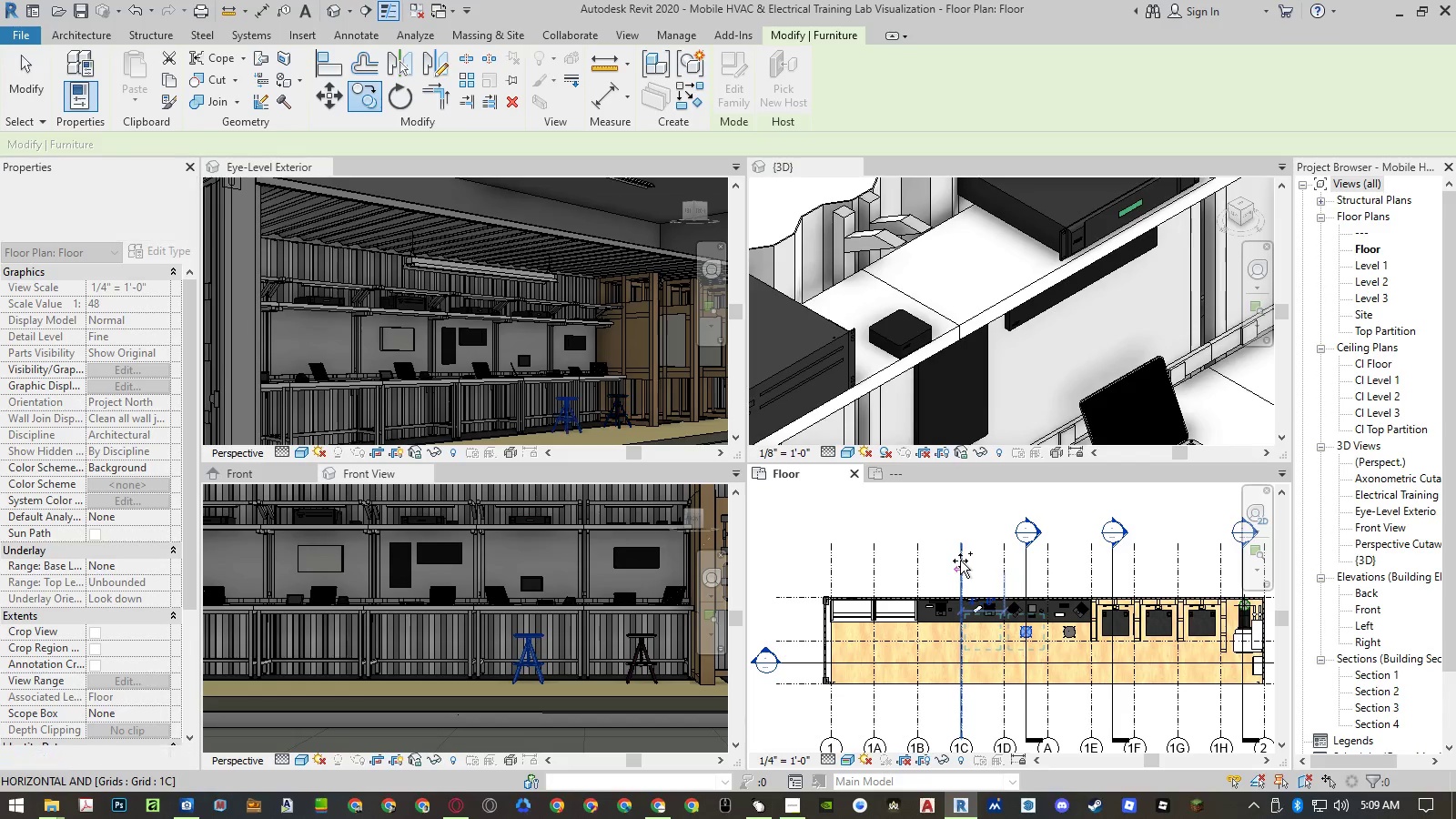 
left_click([960, 561])
 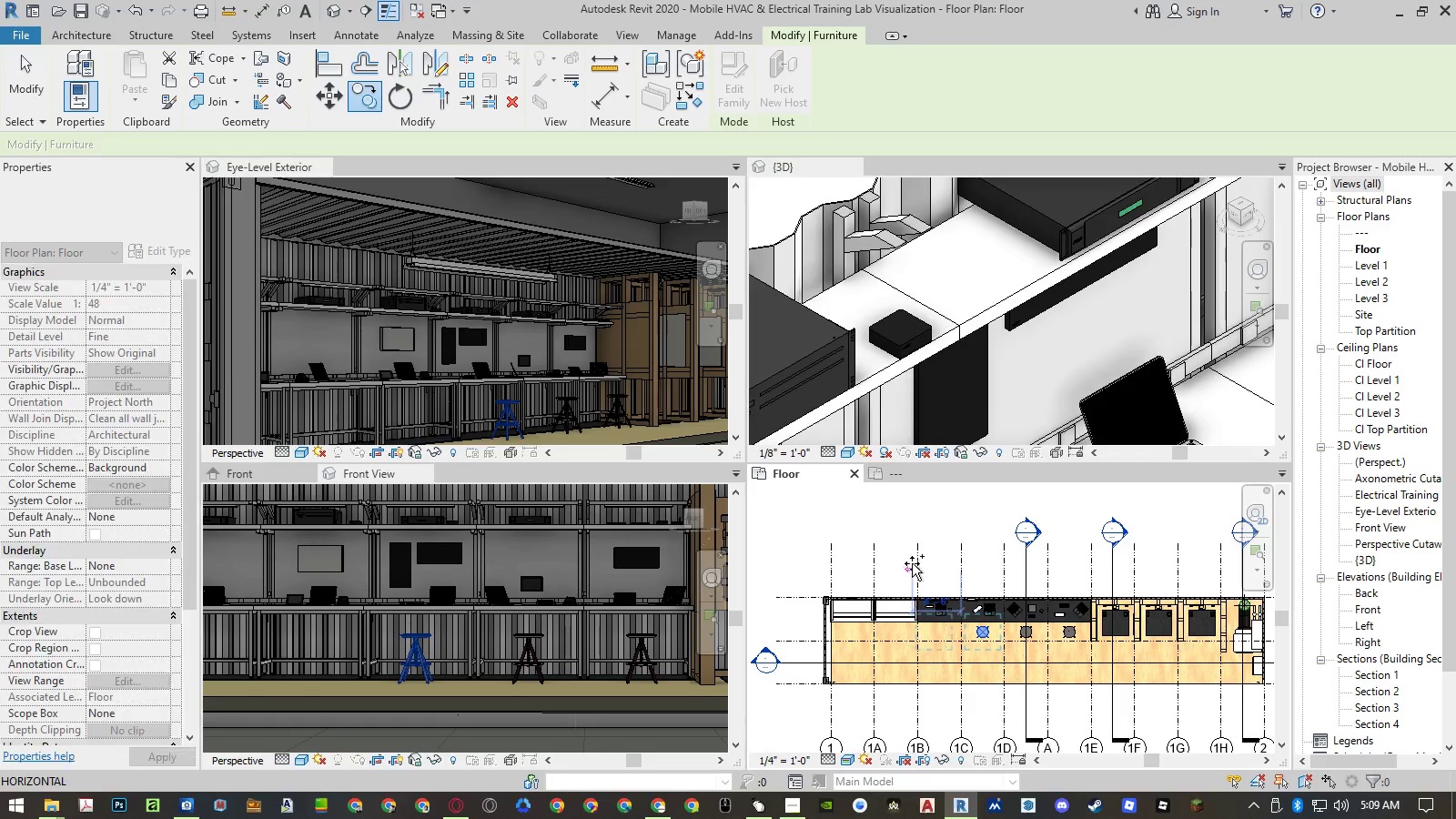 
left_click([912, 563])
 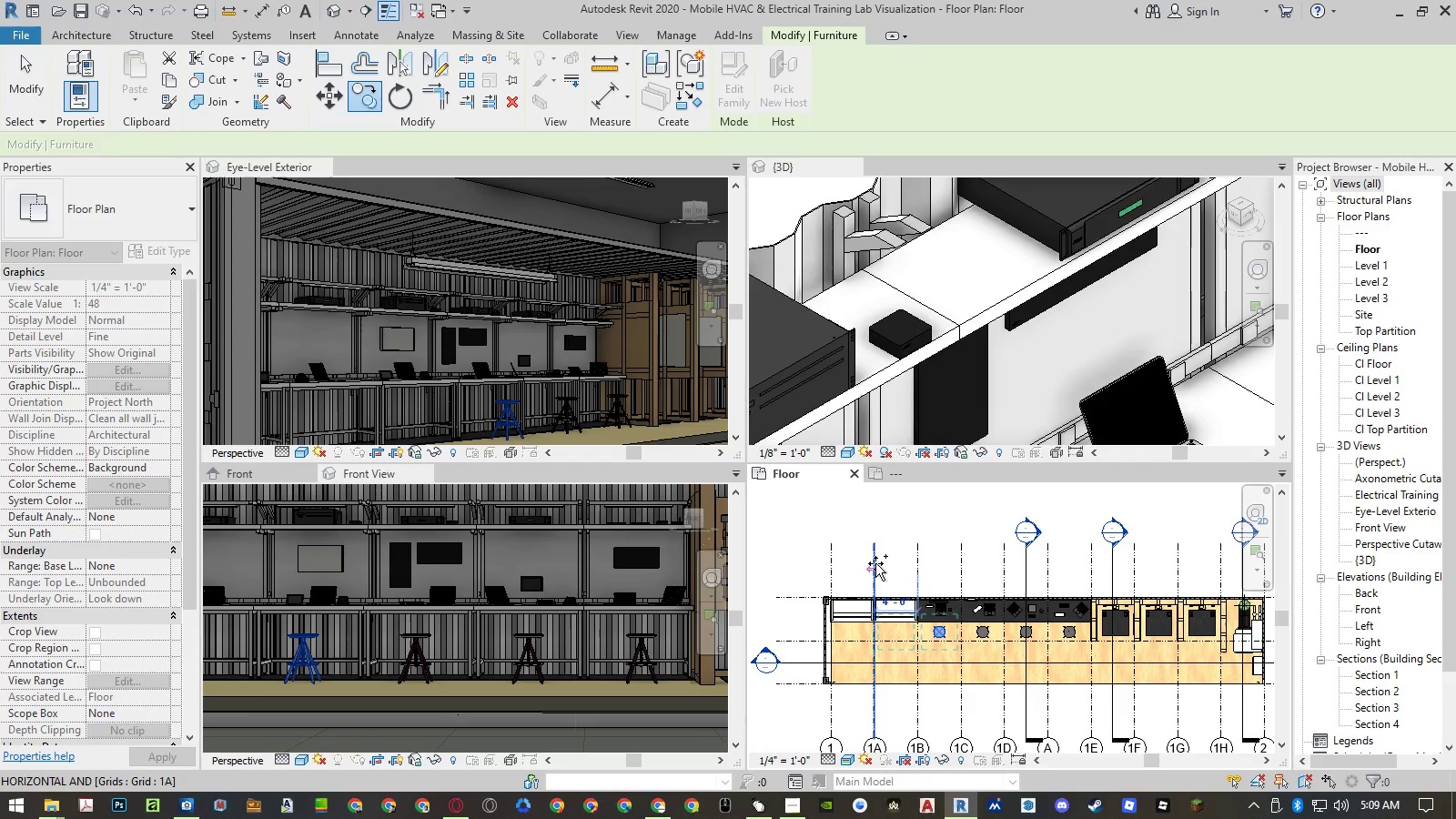 
left_click([875, 563])
 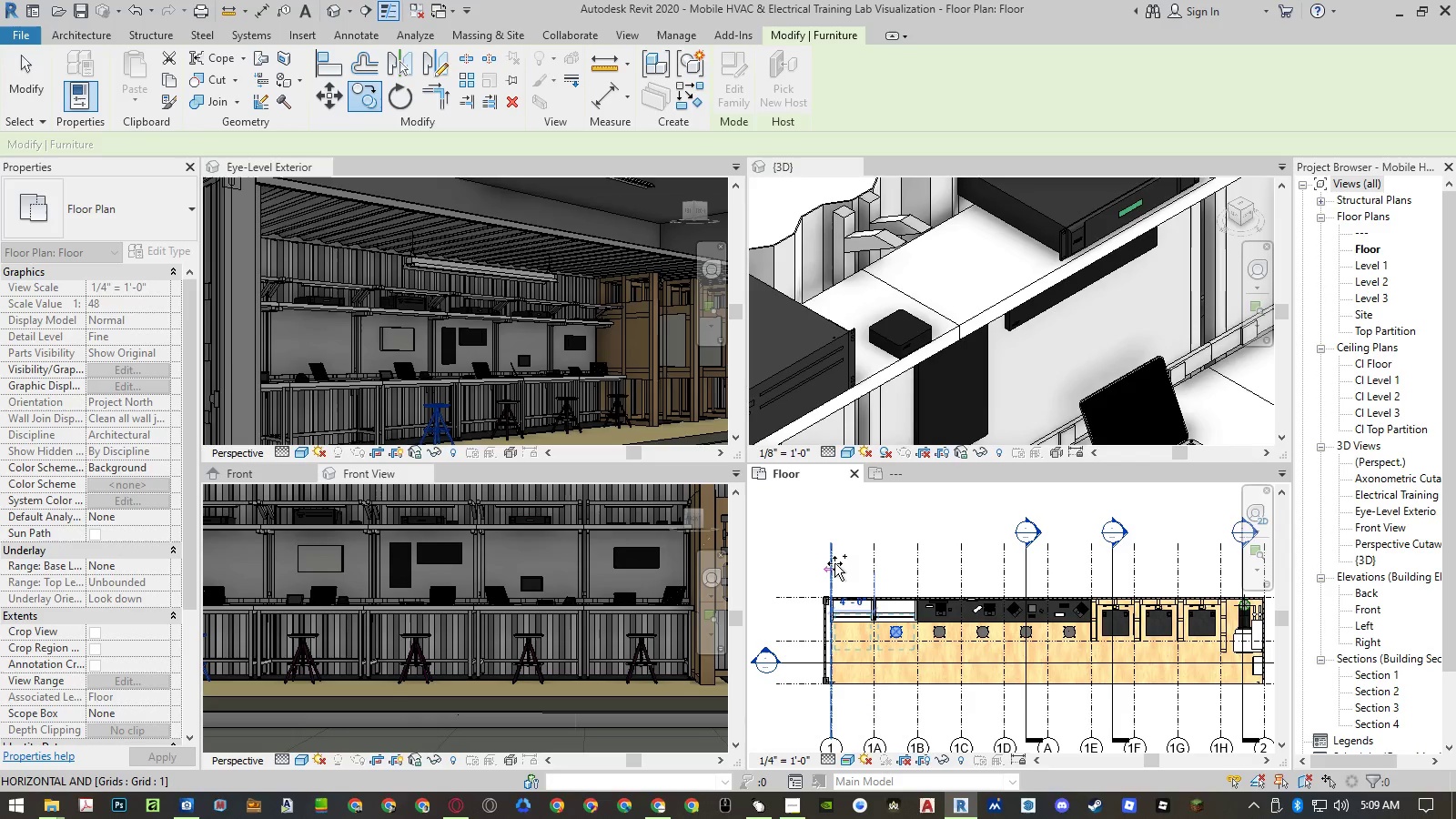 
left_click([834, 563])
 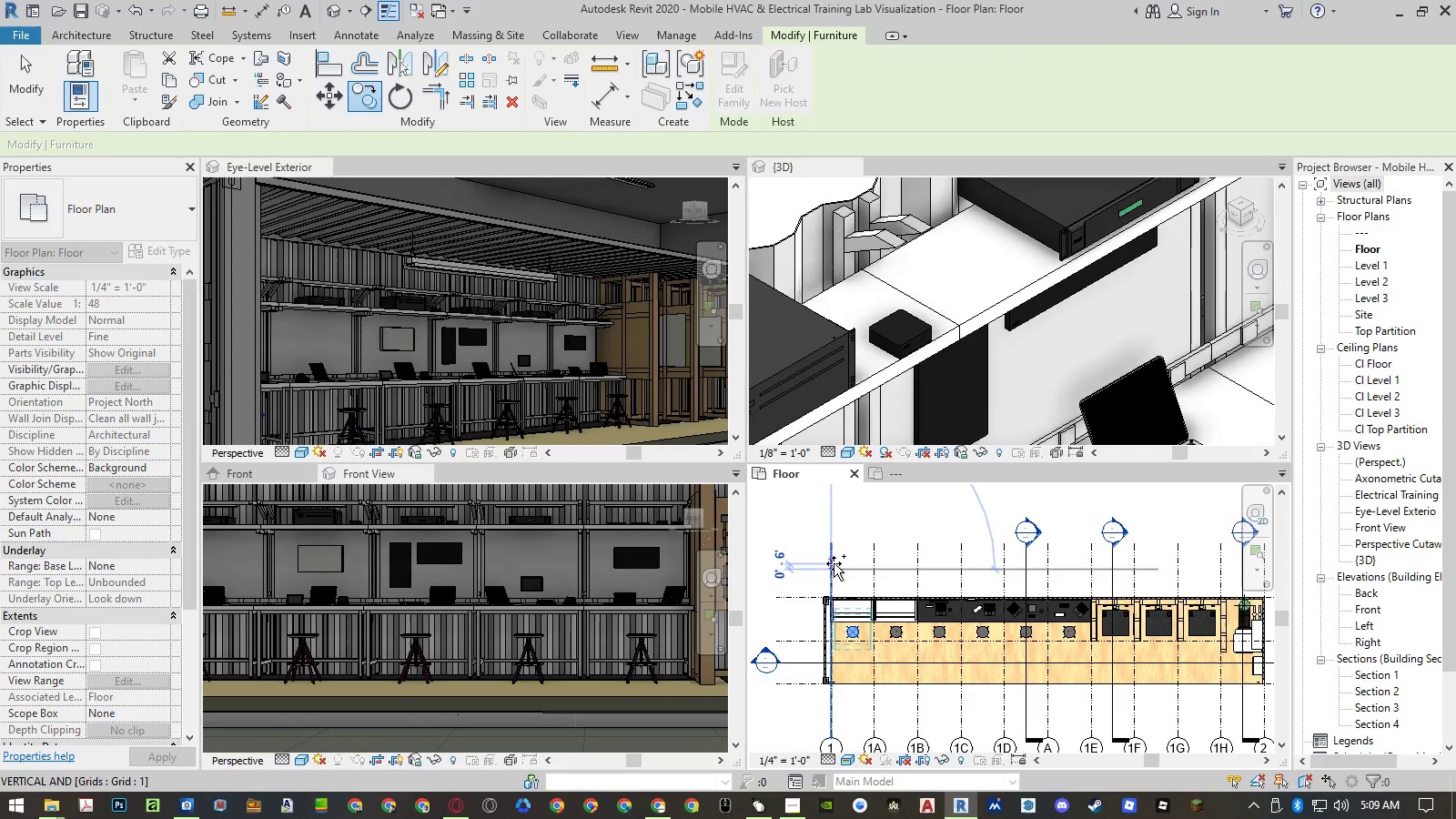 
key(Escape)
 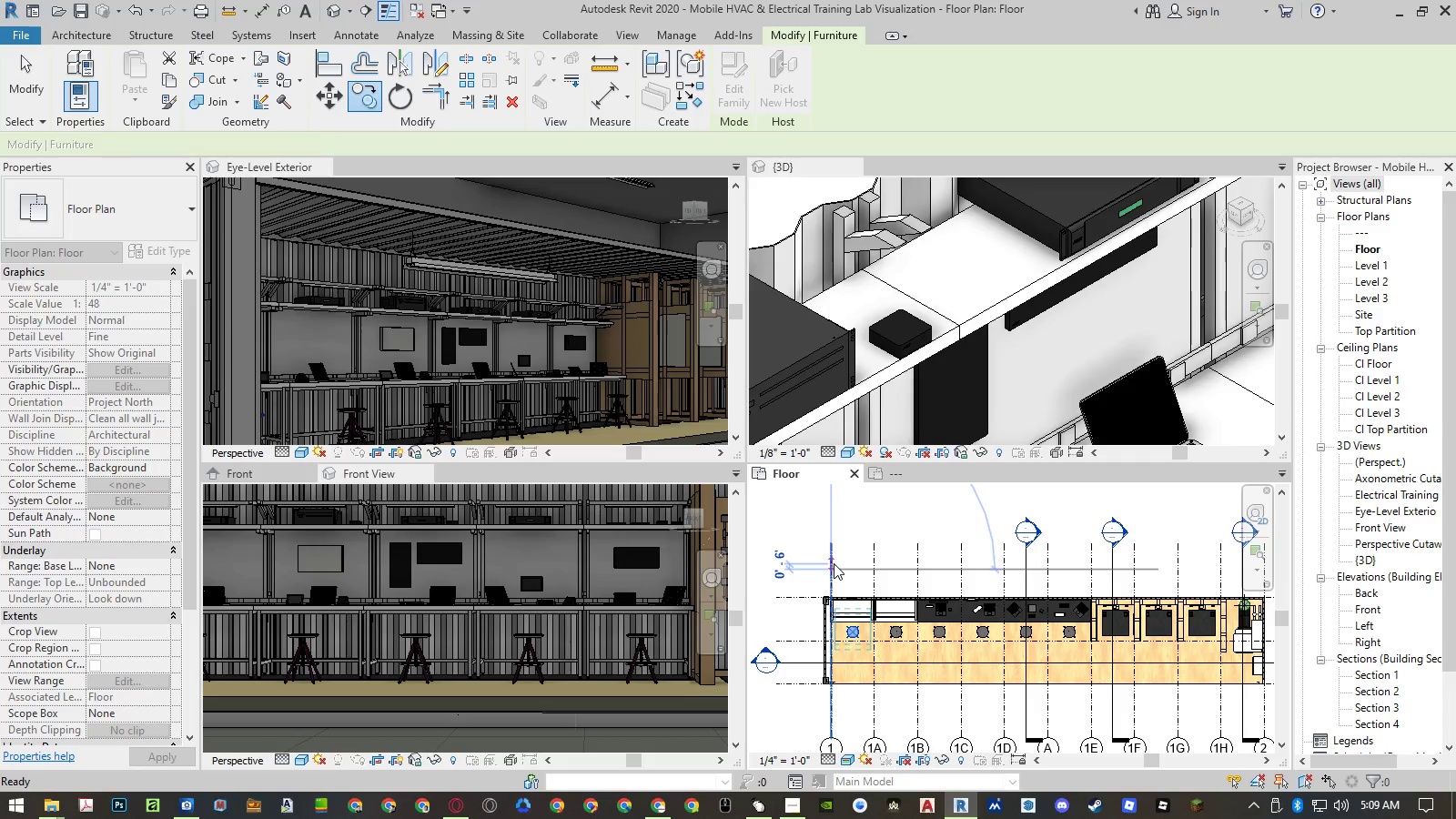 
key(Escape)
 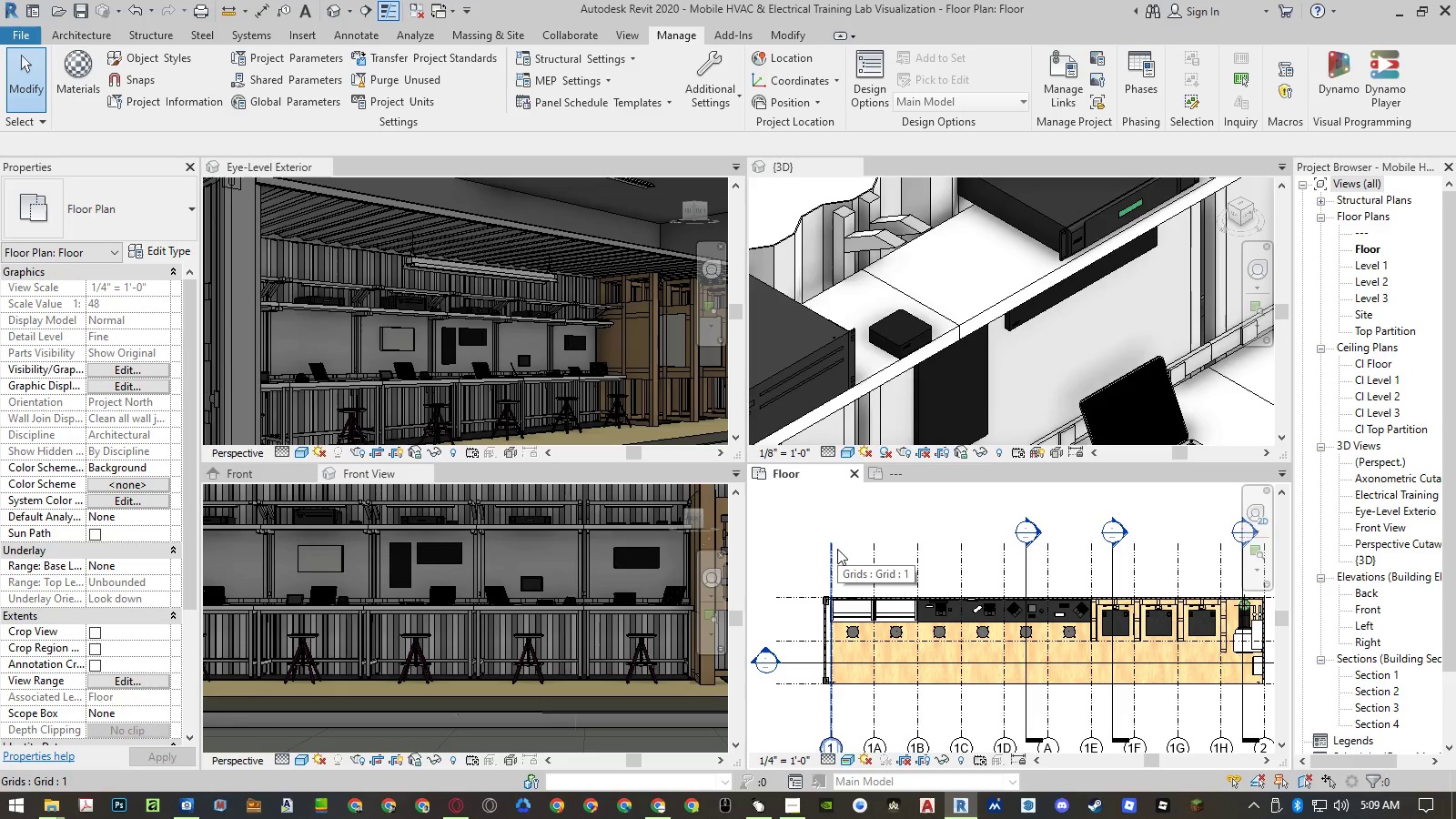 
key(Escape)
 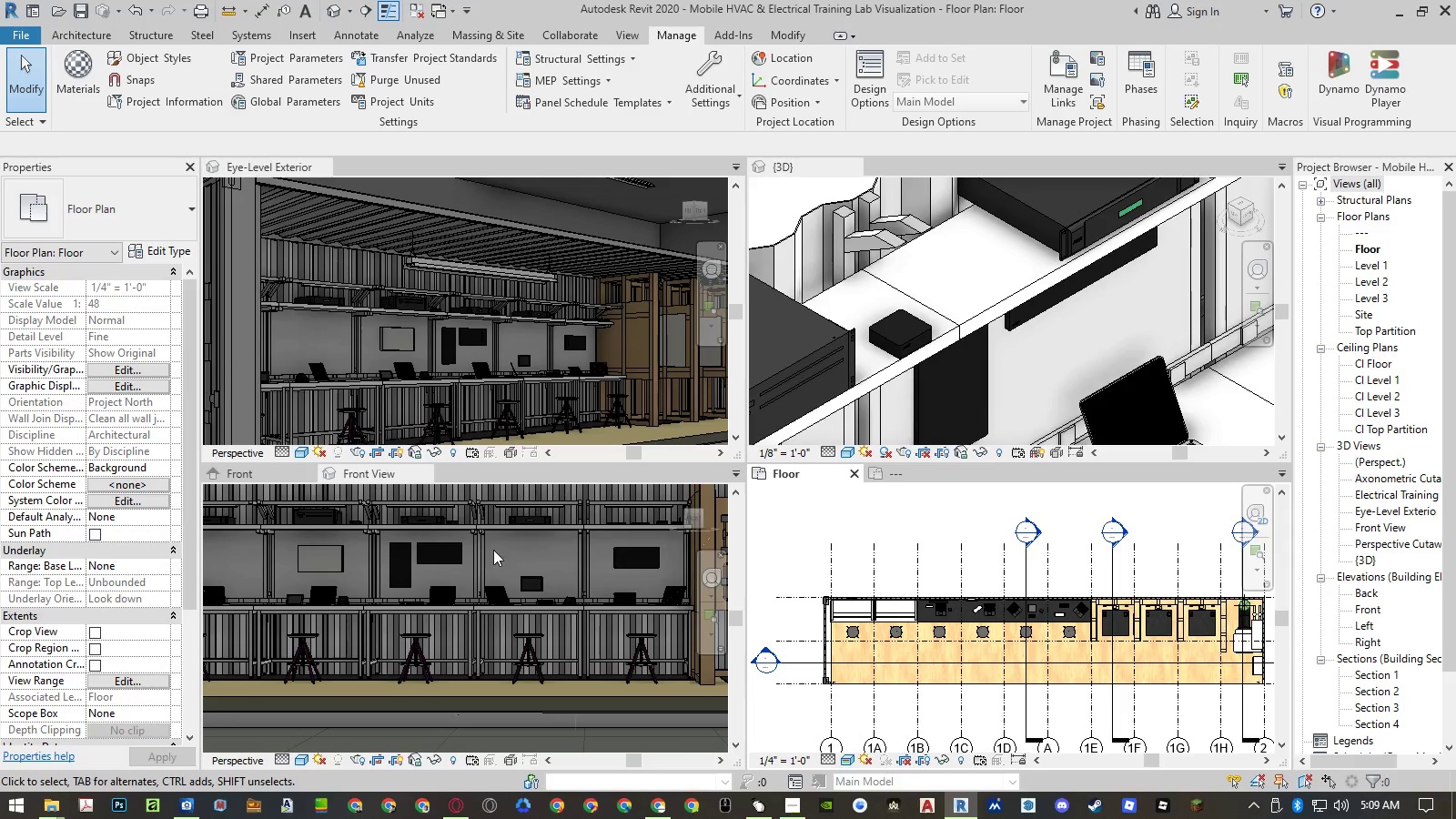 
left_click([535, 638])
 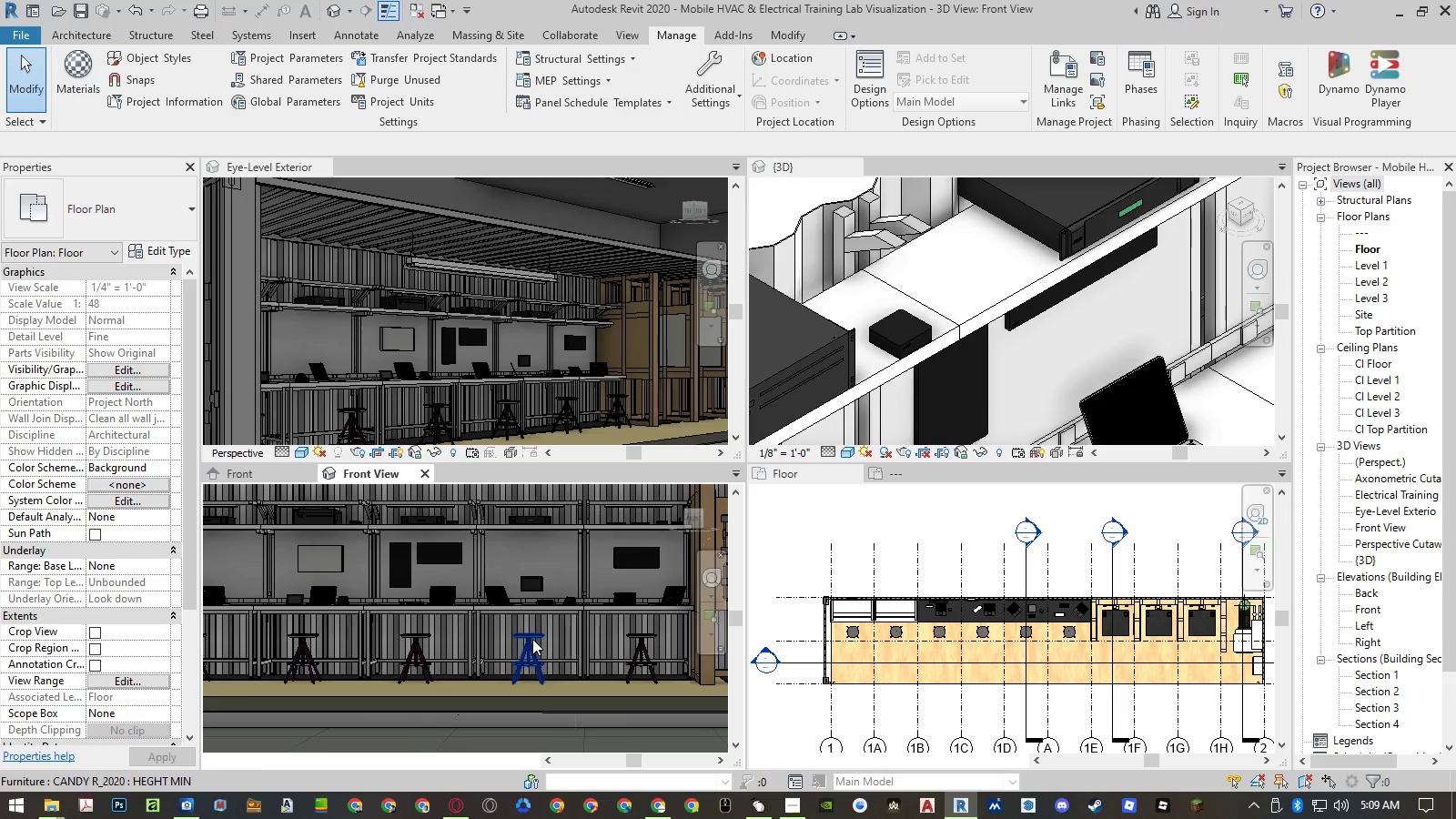 
left_click([532, 639])
 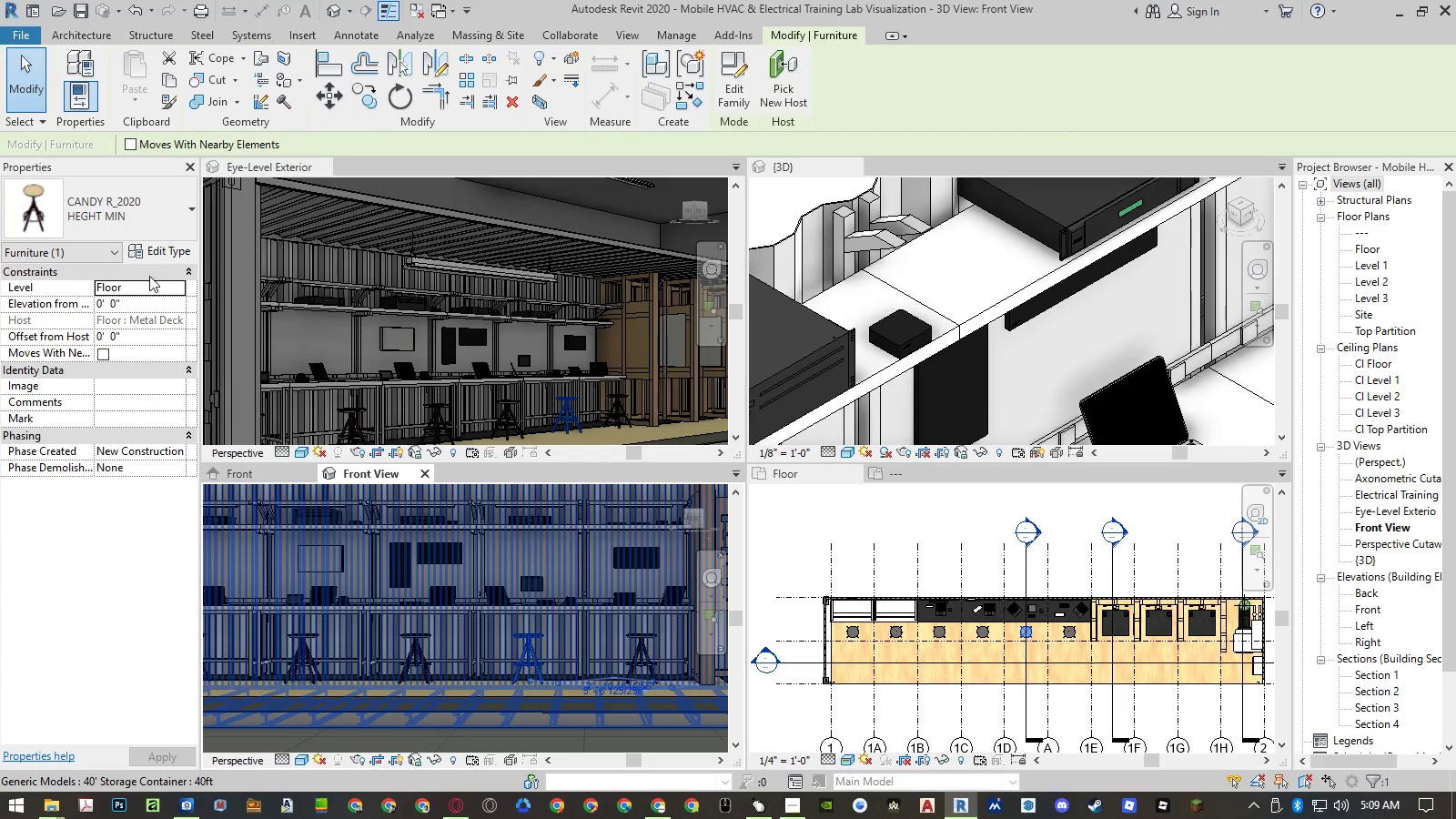 
left_click([156, 264])
 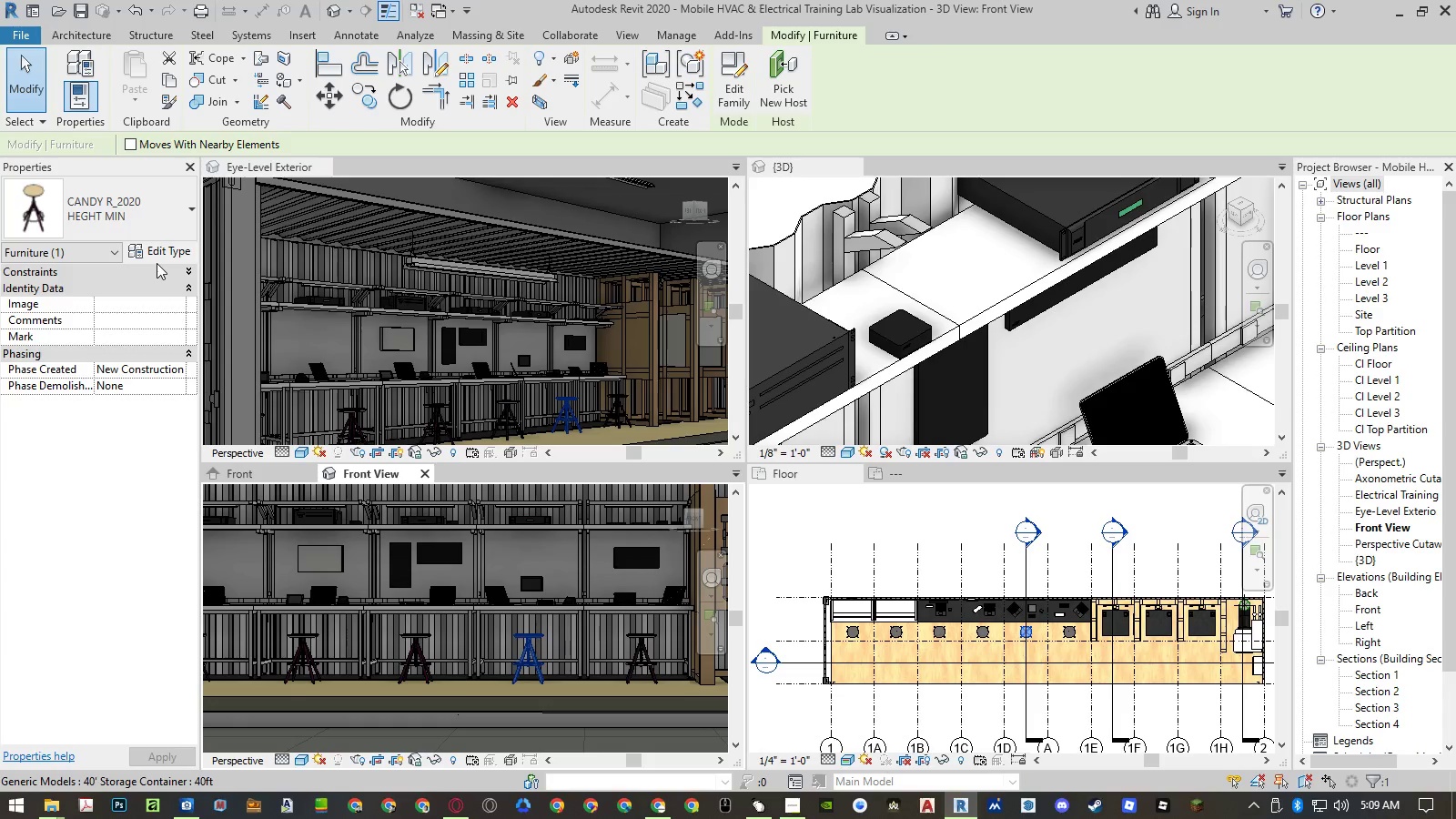 
double_click([151, 274])
 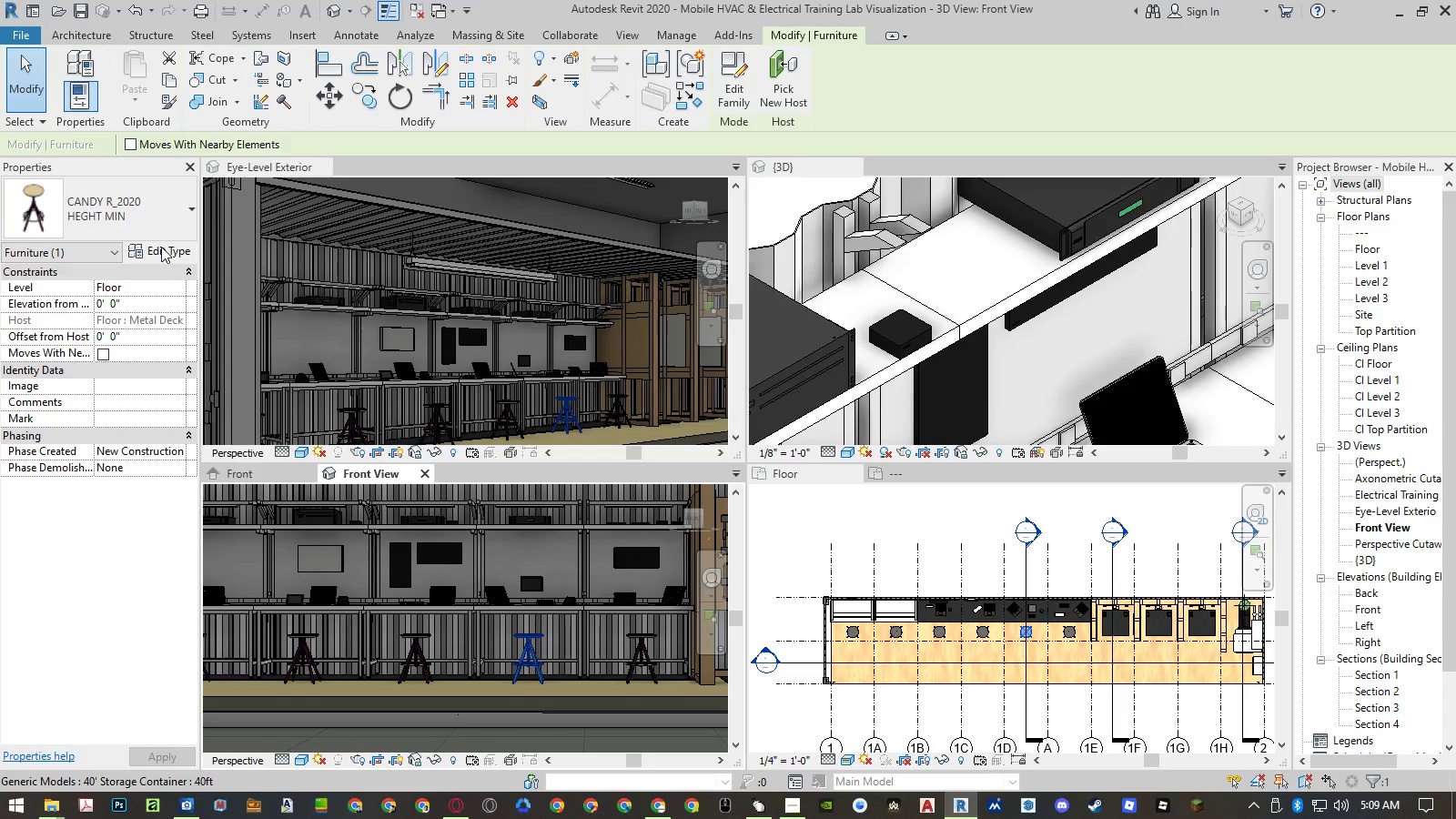 
triple_click([161, 246])
 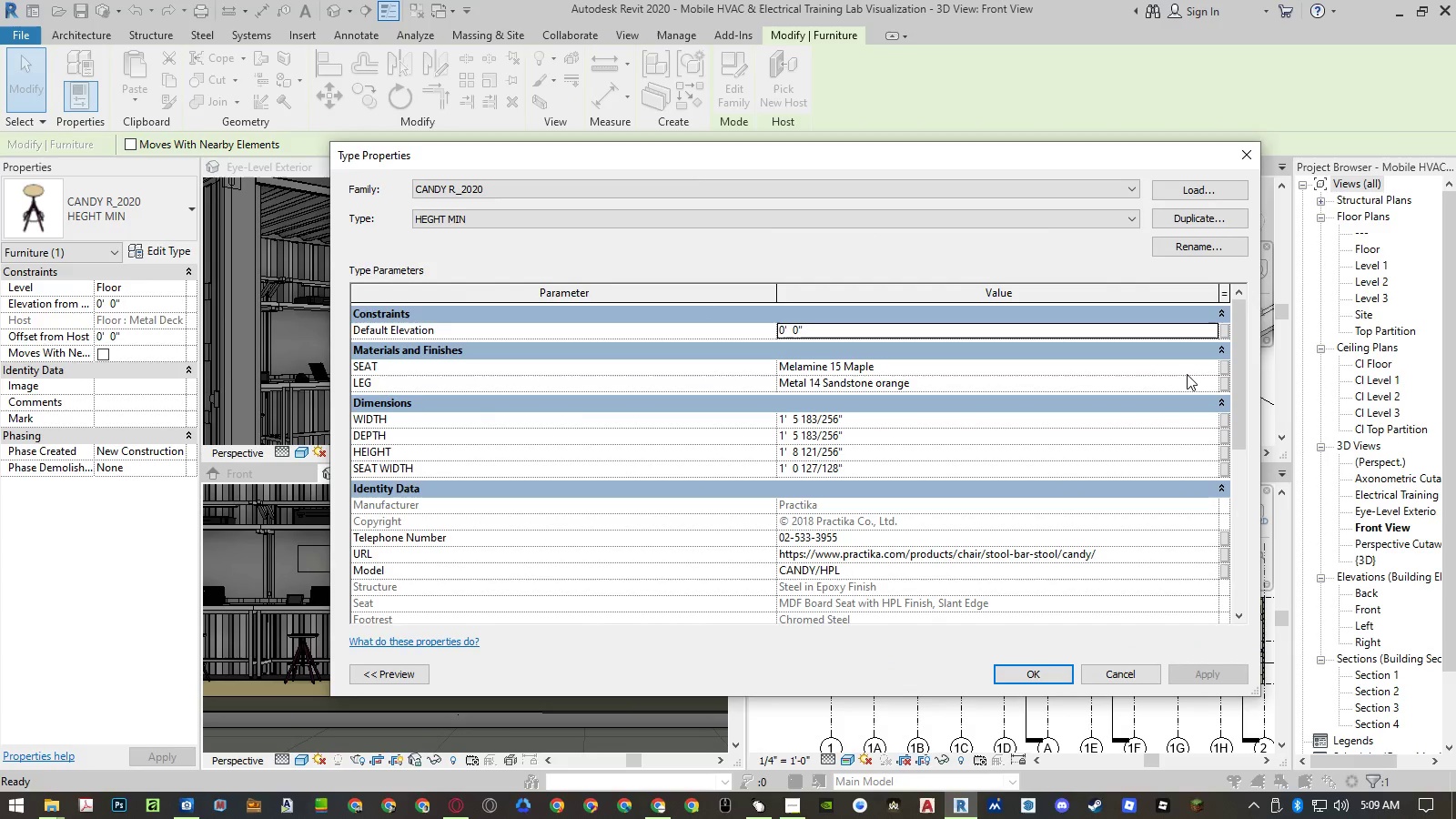 
left_click([1209, 370])
 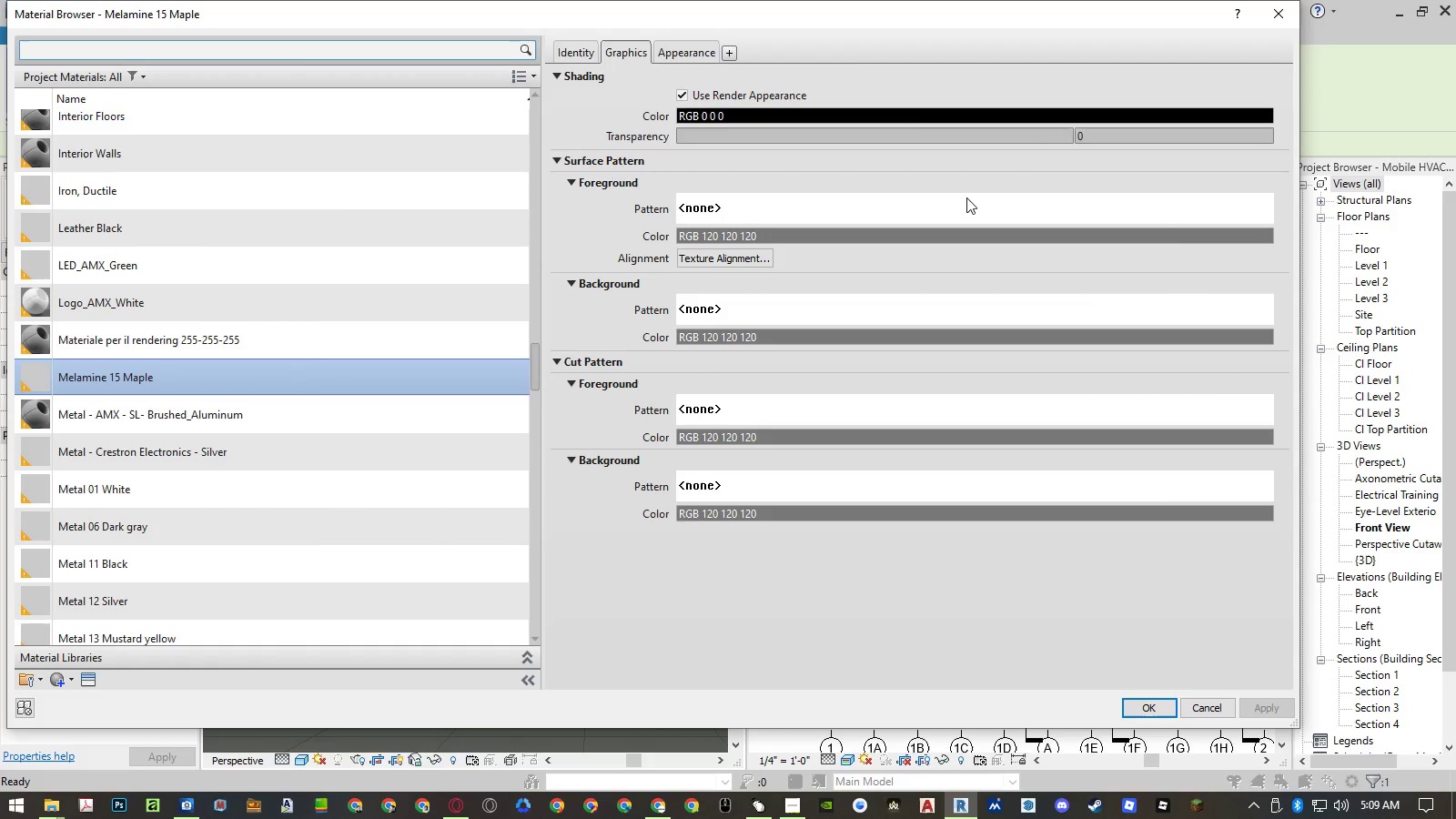 
left_click([689, 53])
 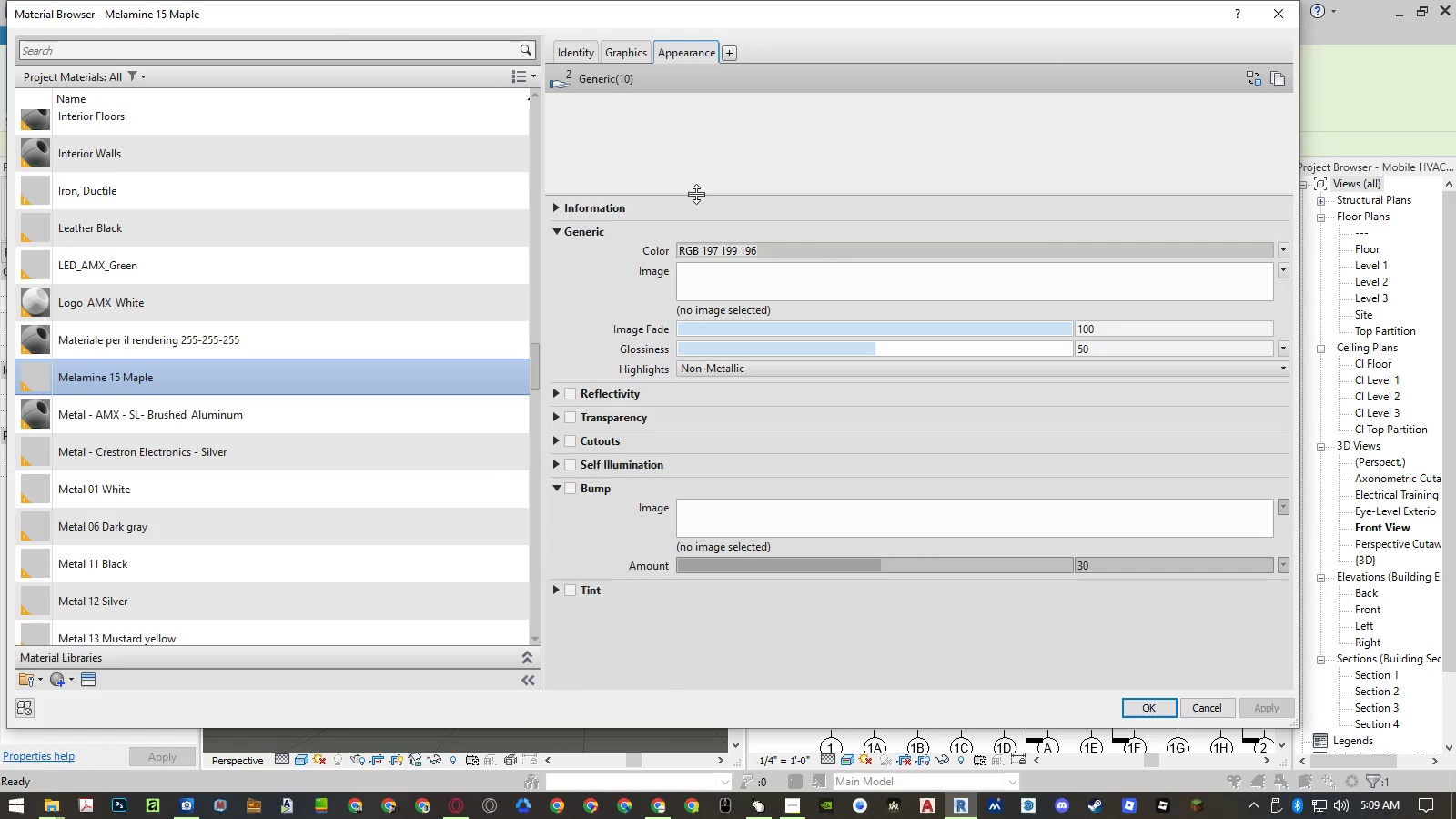 
left_click_drag(start_coordinate=[696, 194], to_coordinate=[692, 236])
 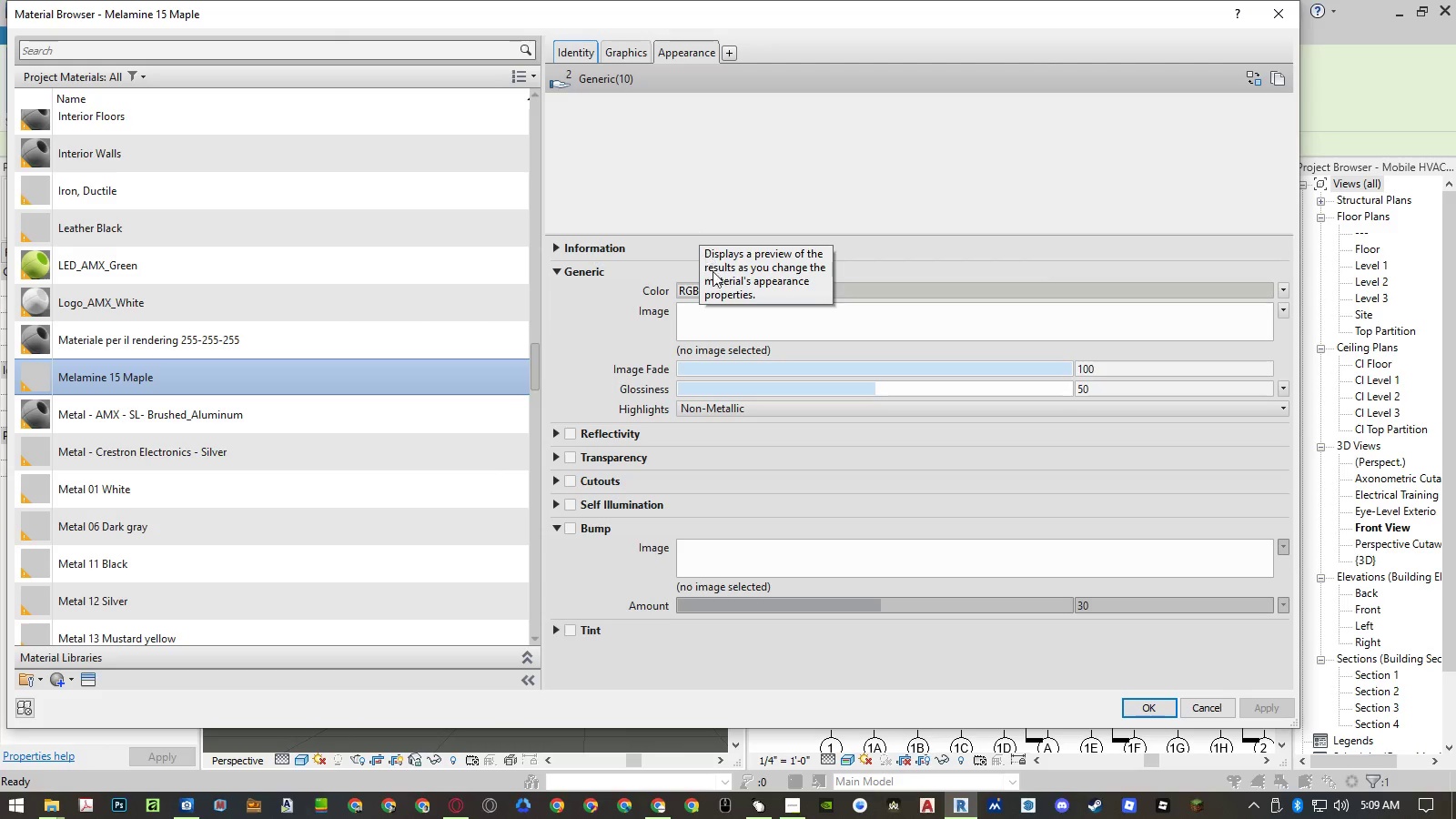 
left_click([1203, 703])
 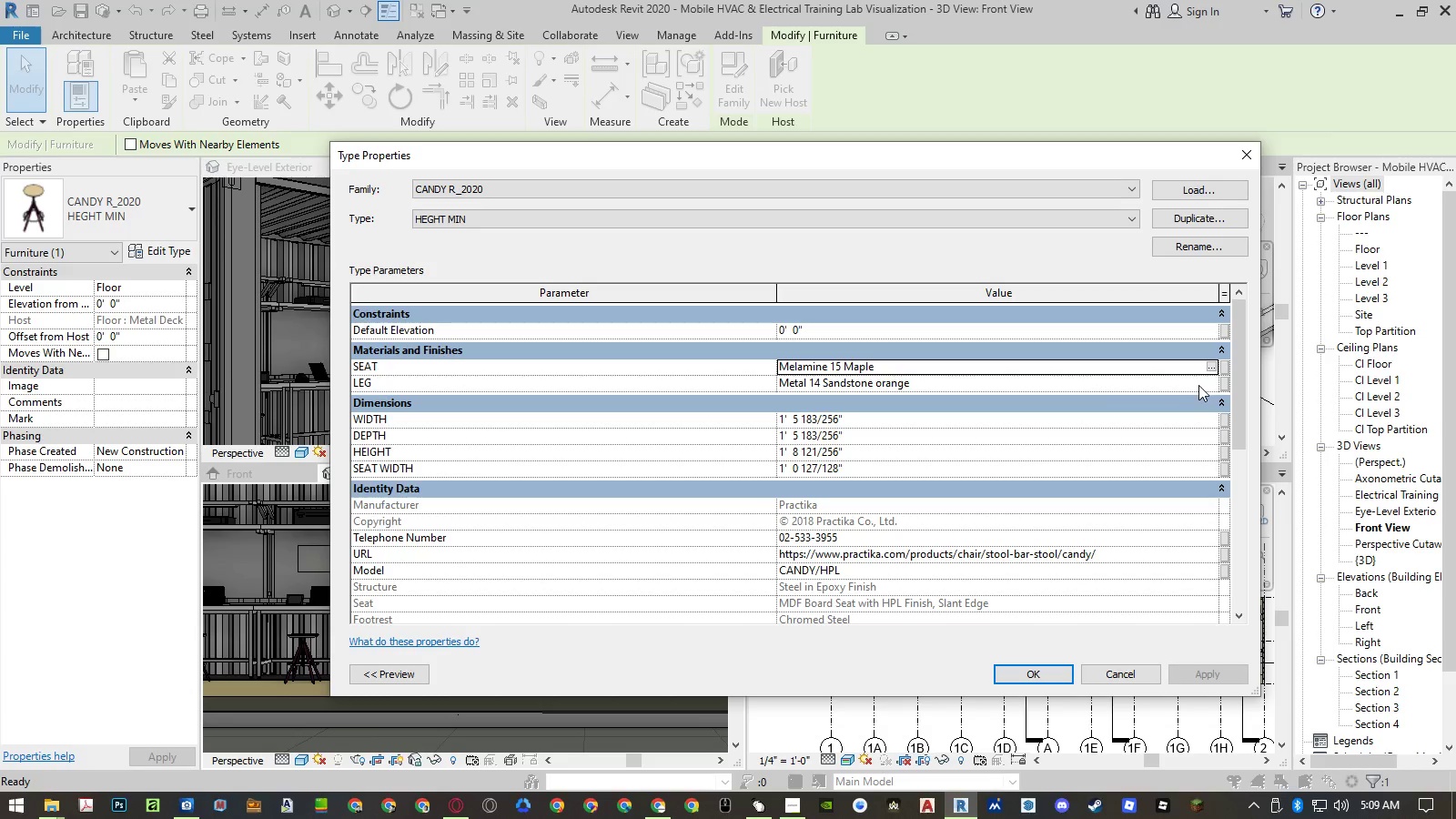 
left_click([1208, 387])
 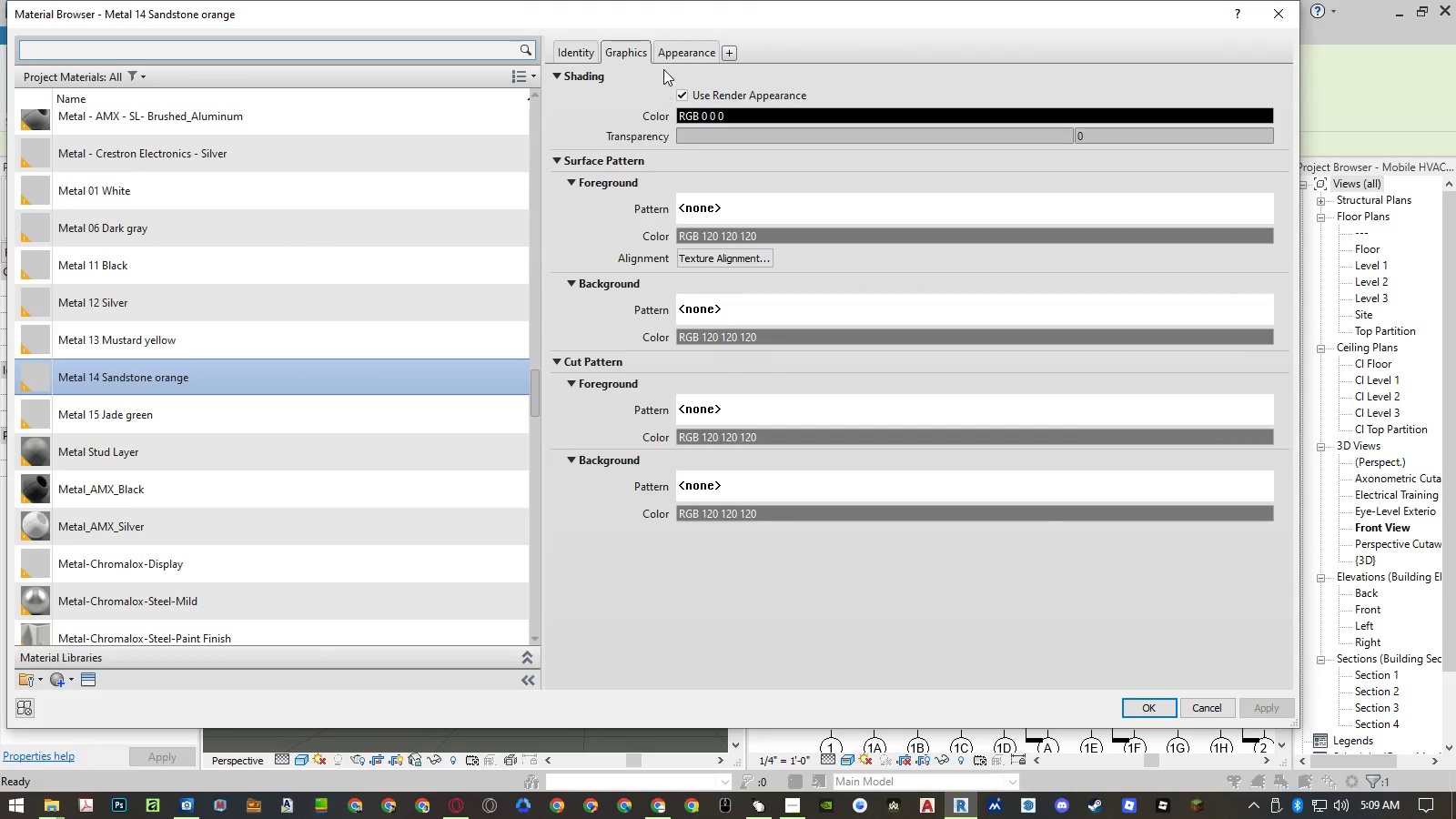 
left_click([667, 56])
 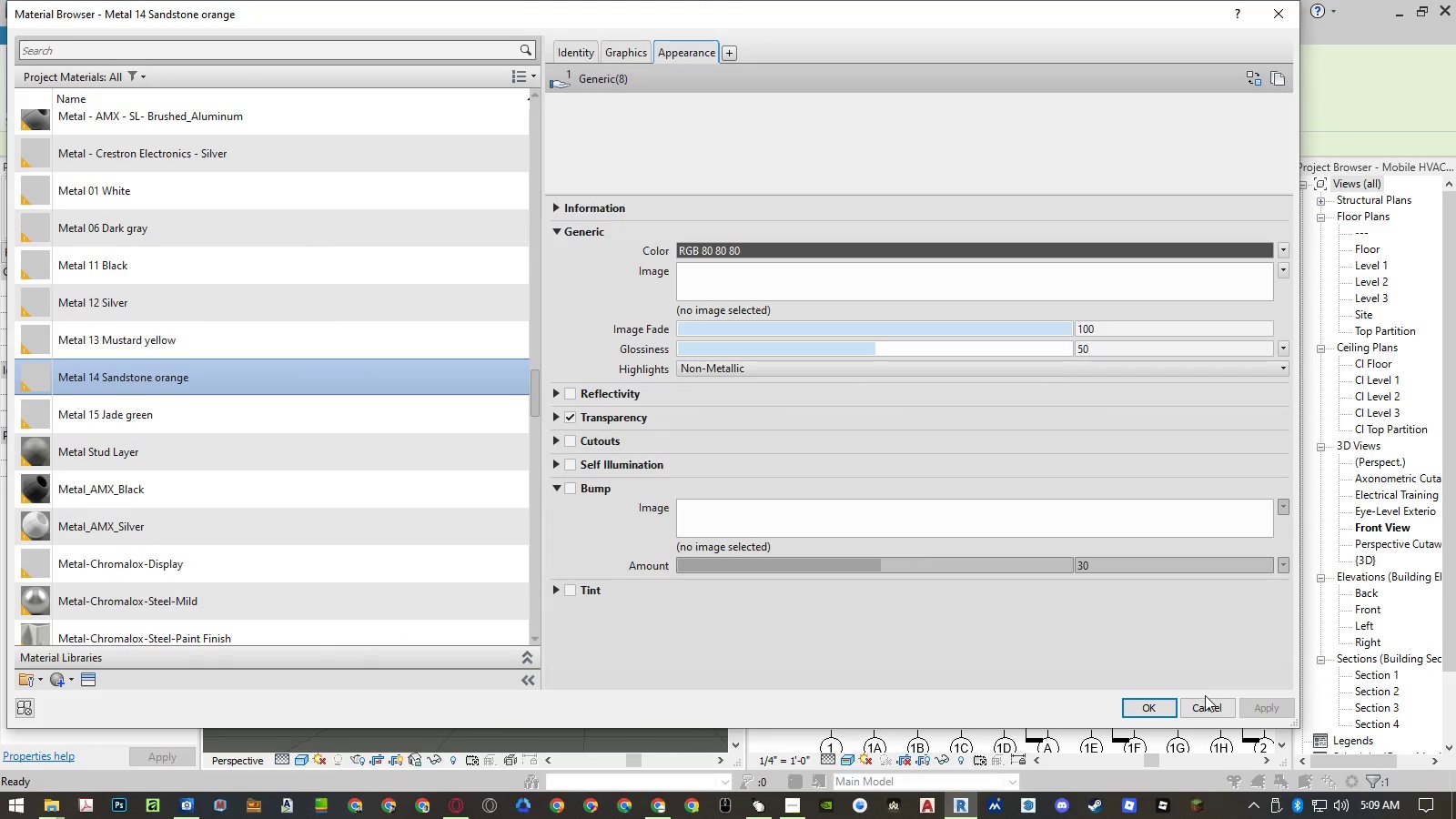 
left_click([1204, 710])
 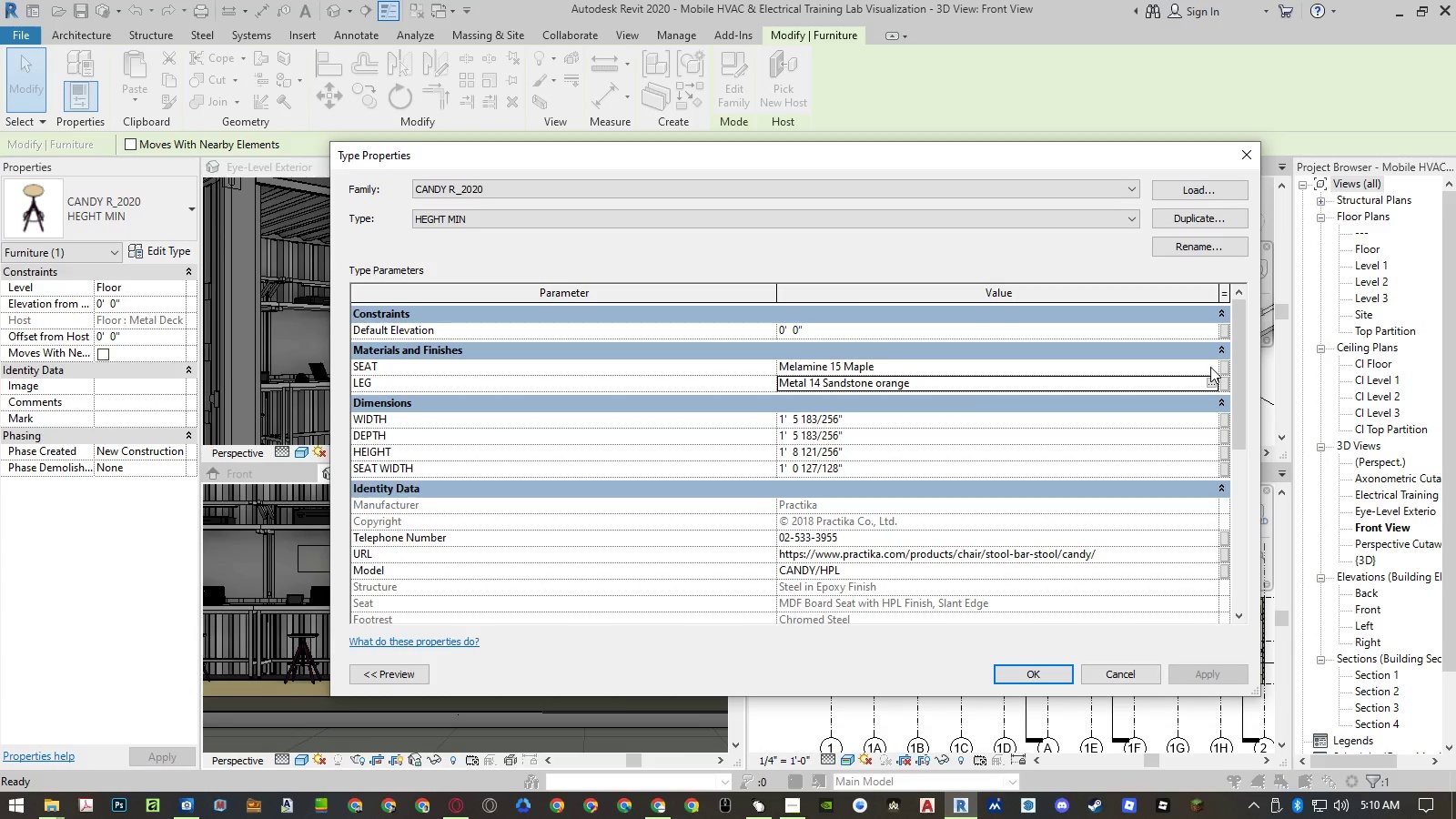 
wait(7.78)
 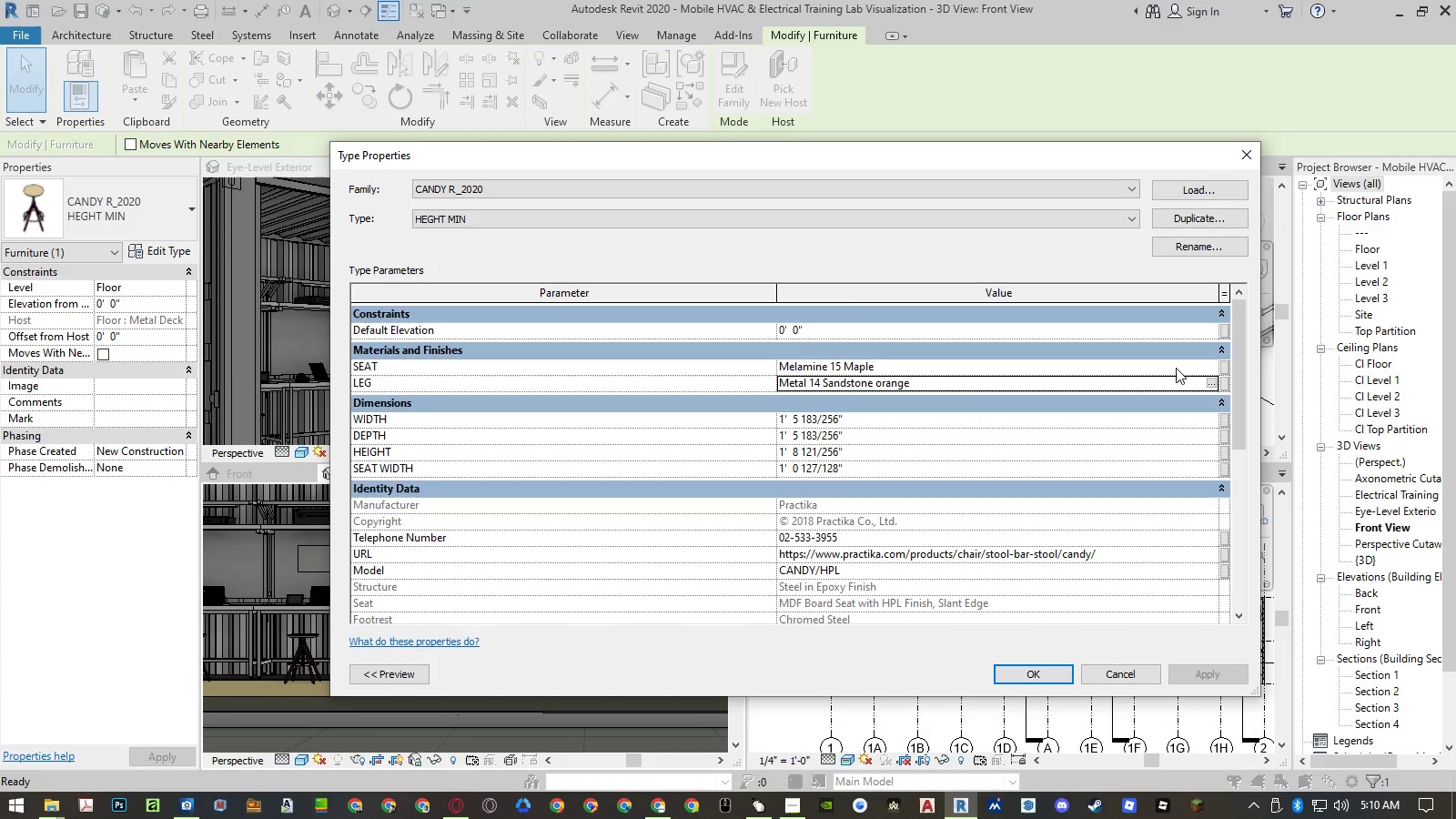 
scroll: coordinate [1117, 538], scroll_direction: down, amount: 8.0
 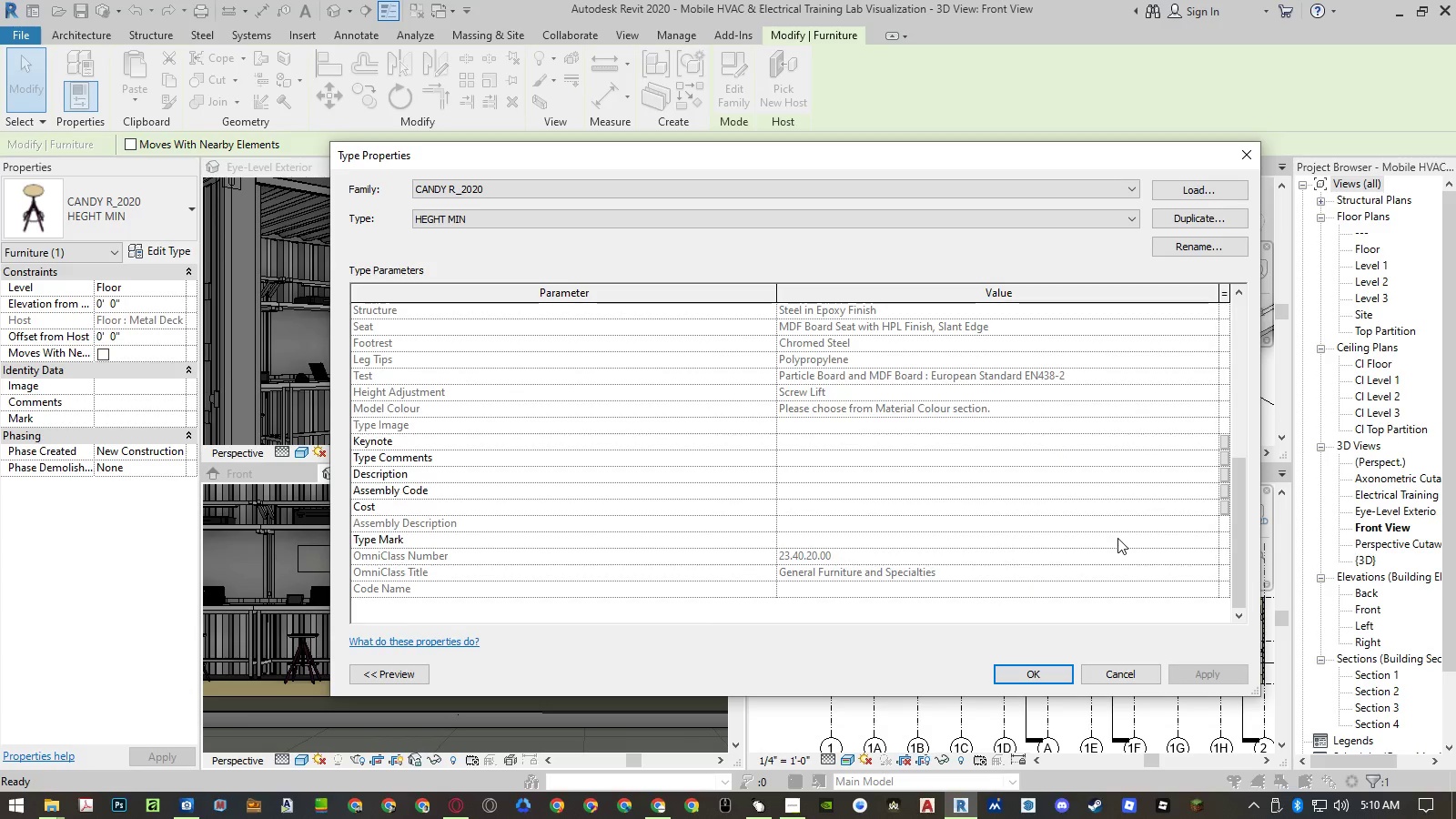 
scroll: coordinate [1118, 531], scroll_direction: up, amount: 16.0
 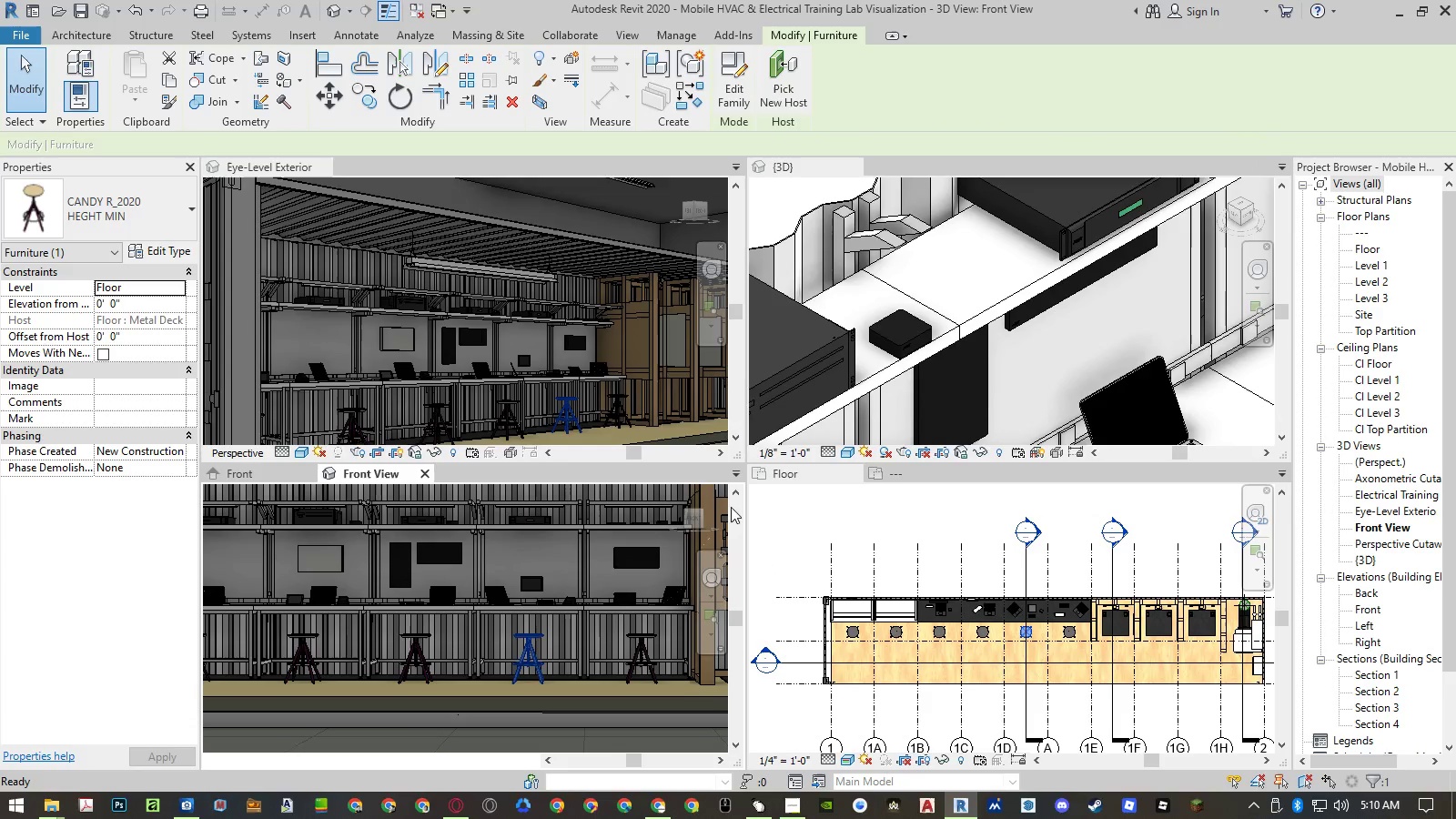 
scroll: coordinate [981, 264], scroll_direction: down, amount: 11.0
 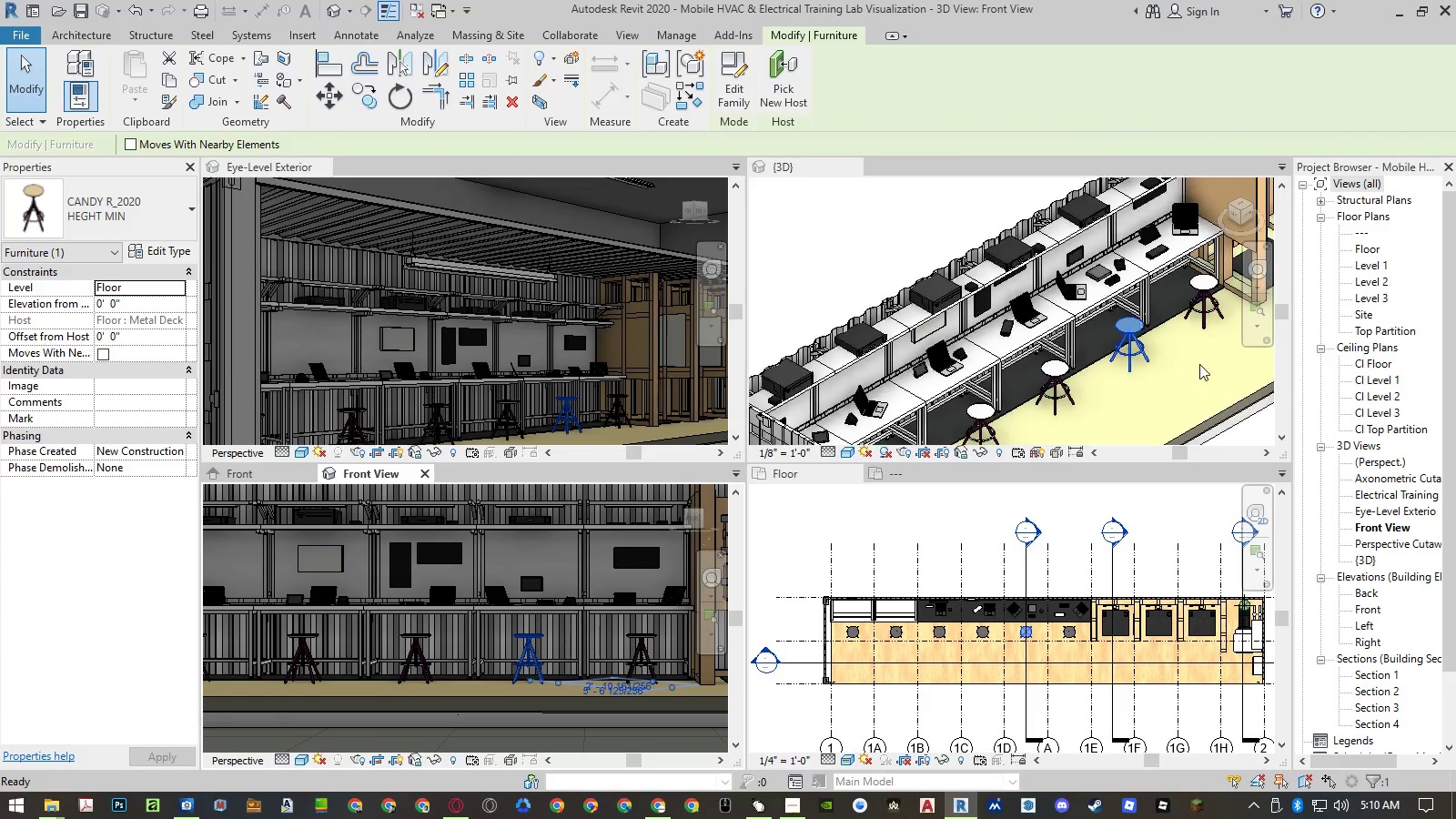 
scroll: coordinate [1121, 332], scroll_direction: up, amount: 11.0
 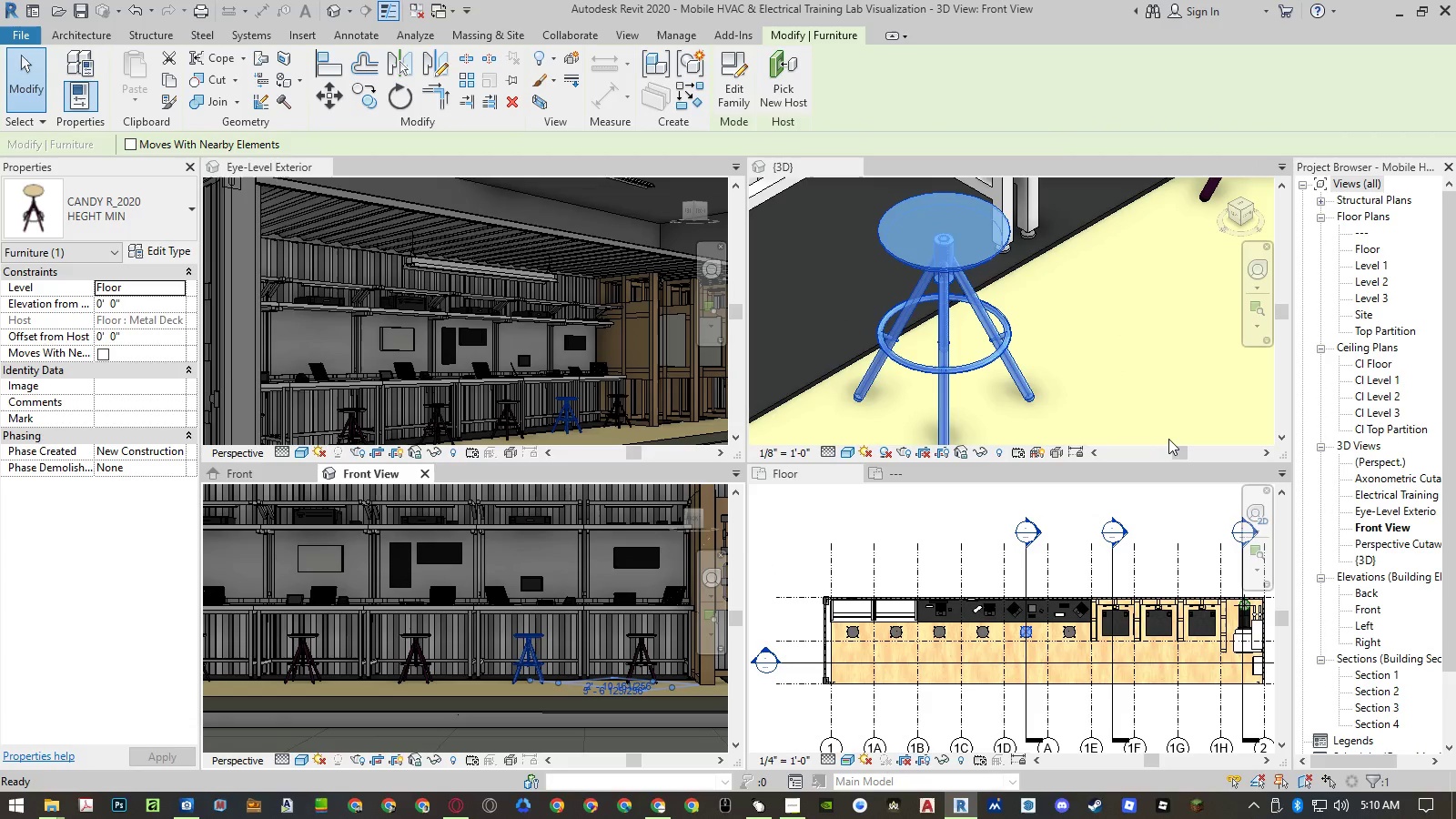 
left_click([1168, 439])
 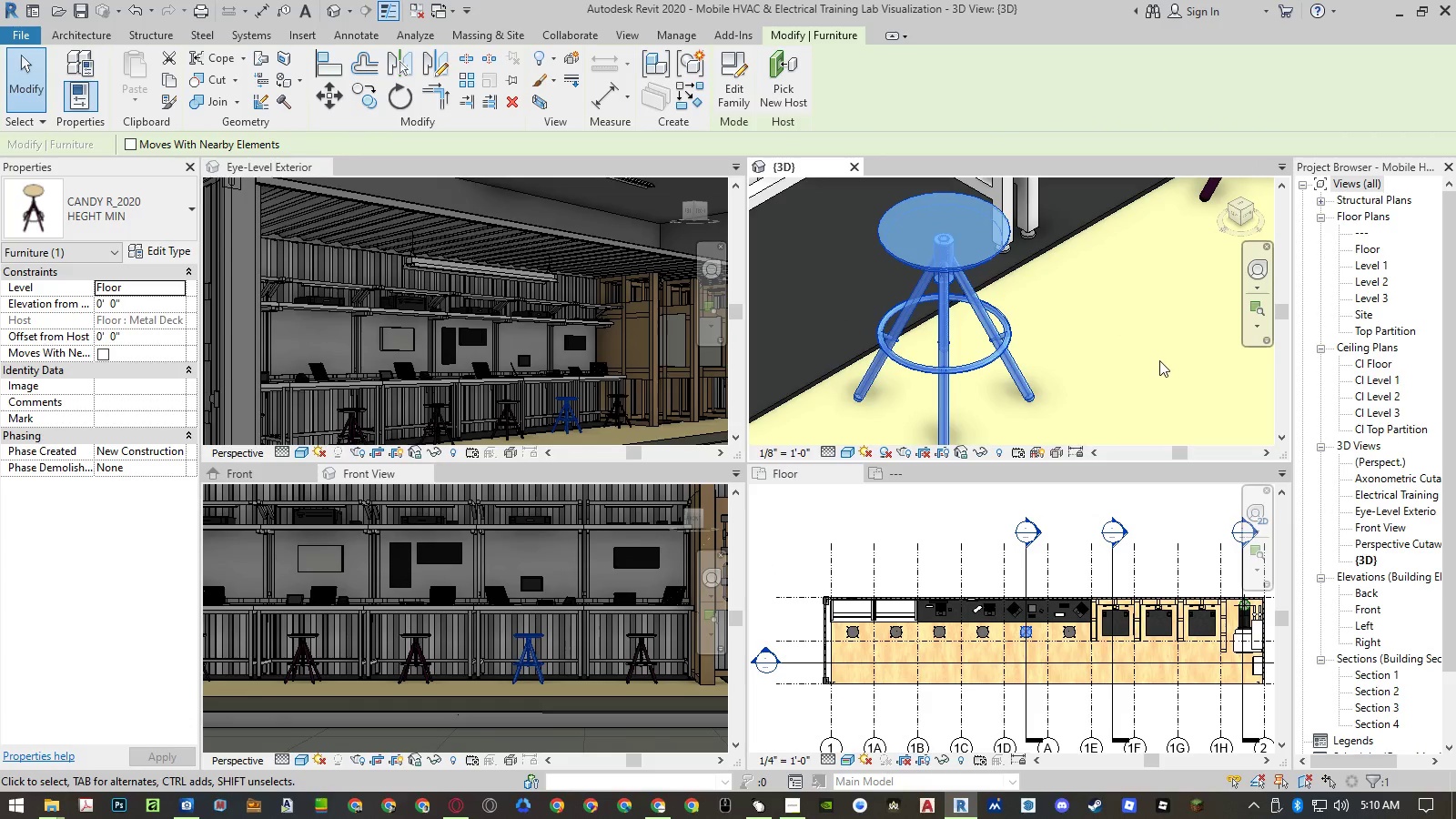 
left_click([1132, 353])
 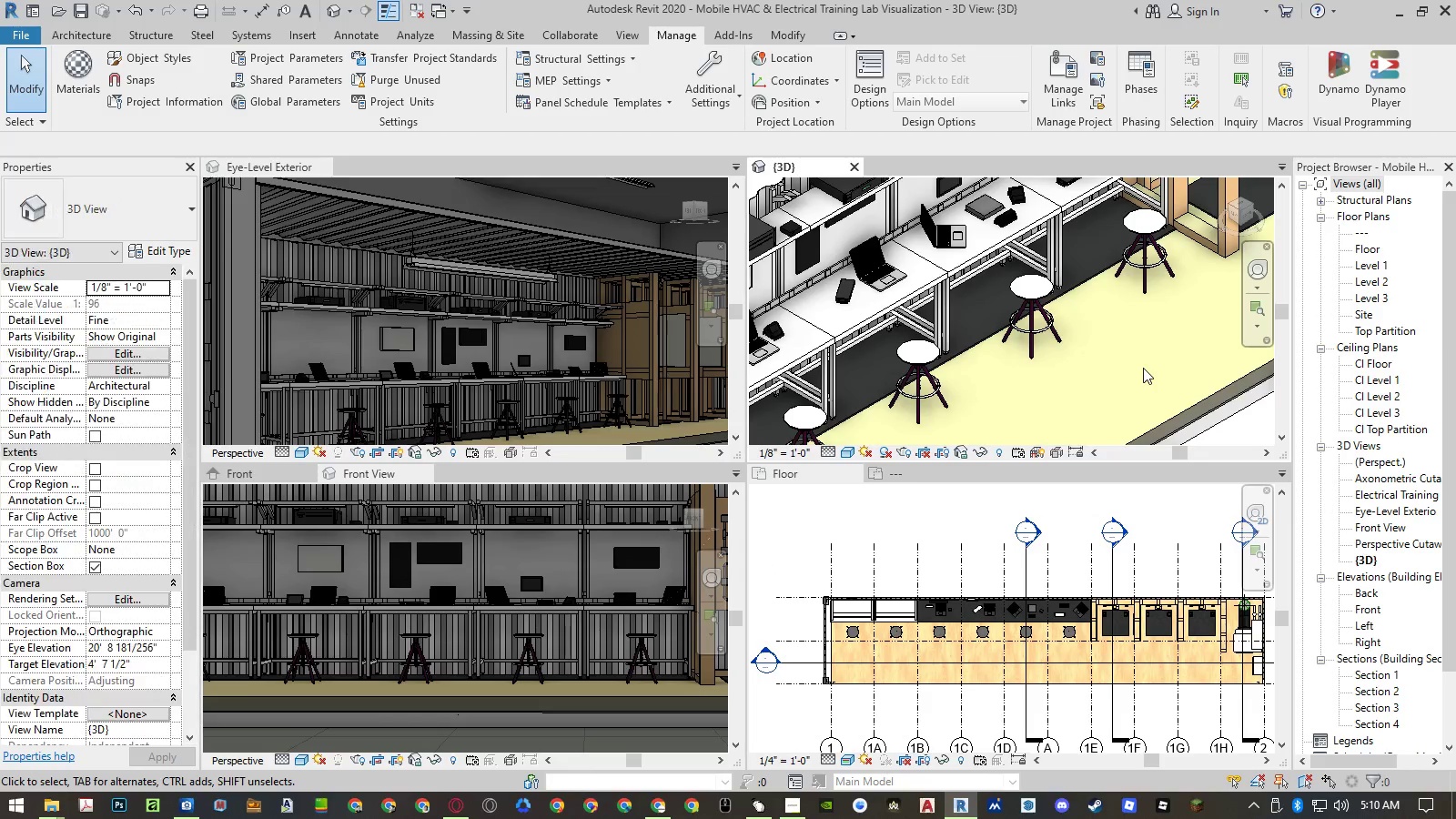 
scroll: coordinate [1065, 309], scroll_direction: down, amount: 8.0
 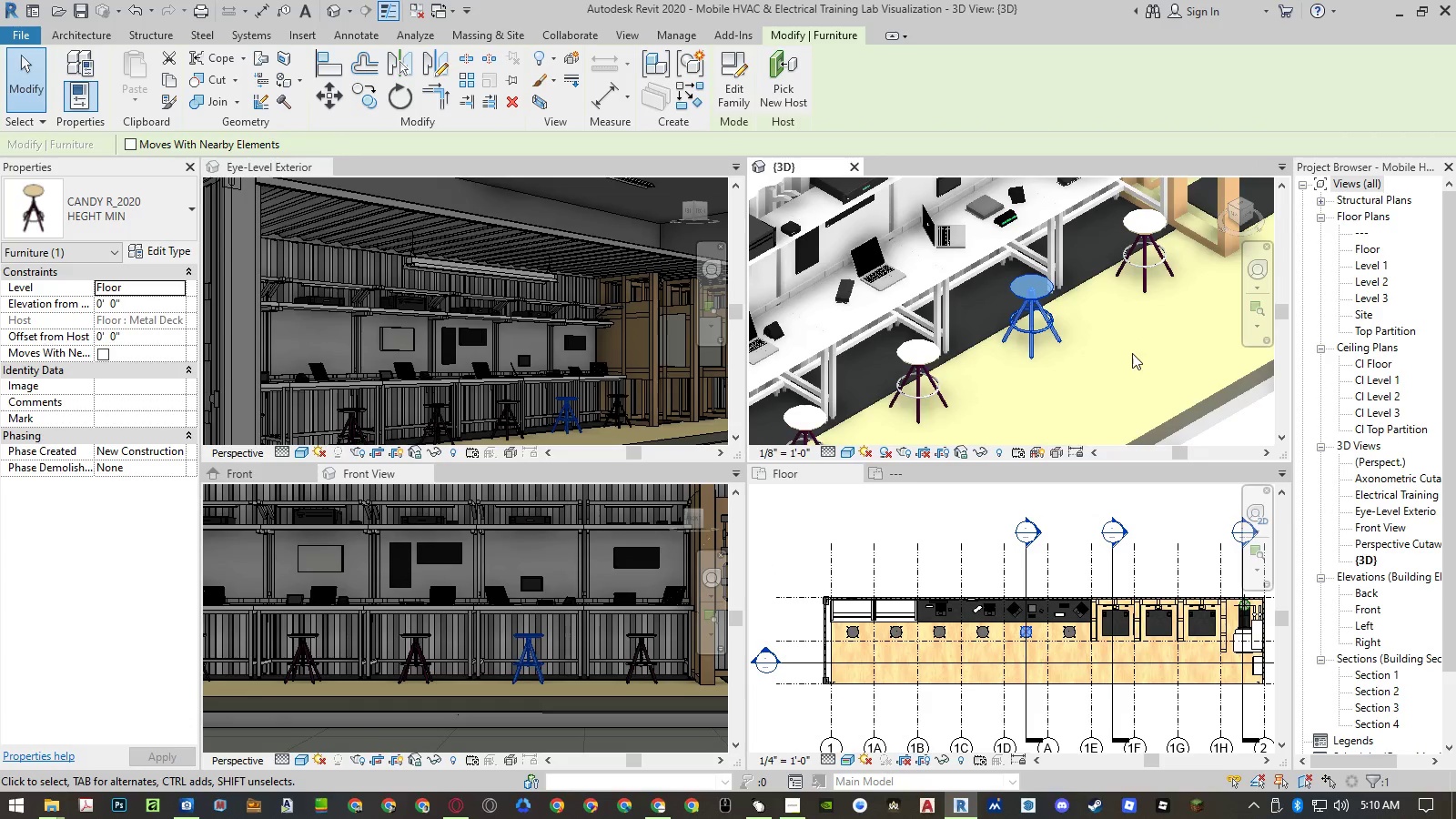 
scroll: coordinate [1044, 291], scroll_direction: up, amount: 9.0
 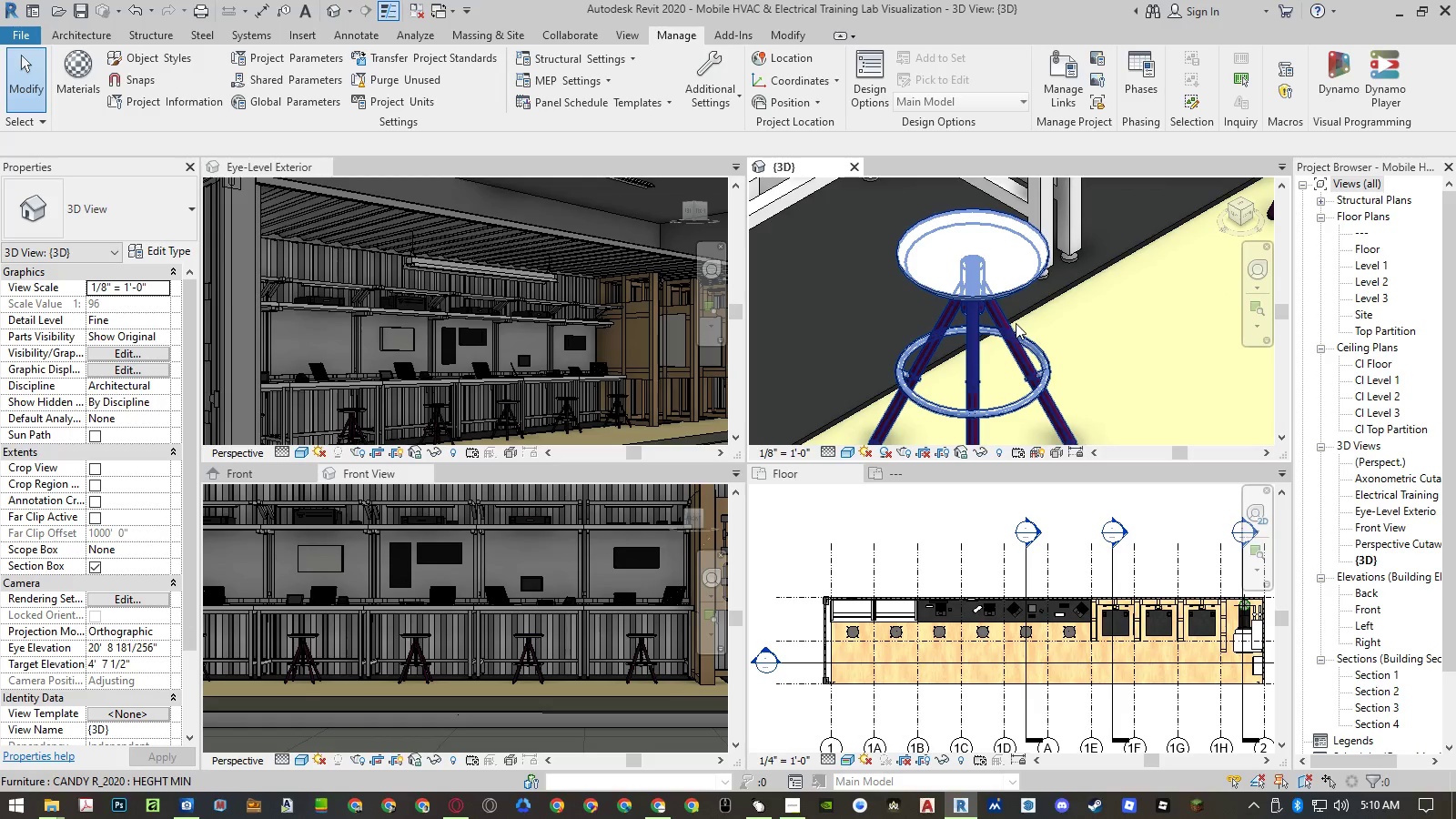 
wait(6.57)
 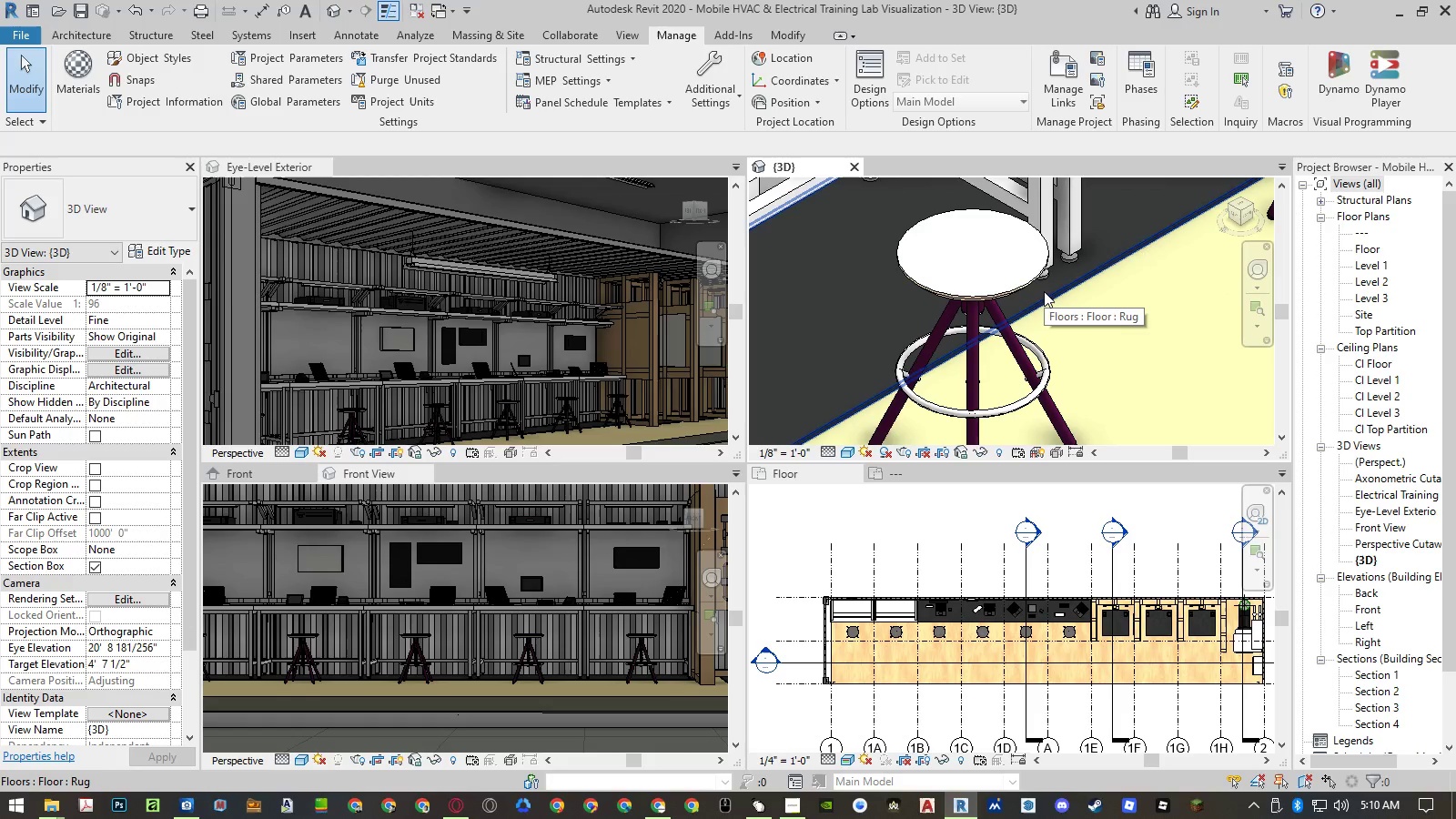 
left_click([995, 300])
 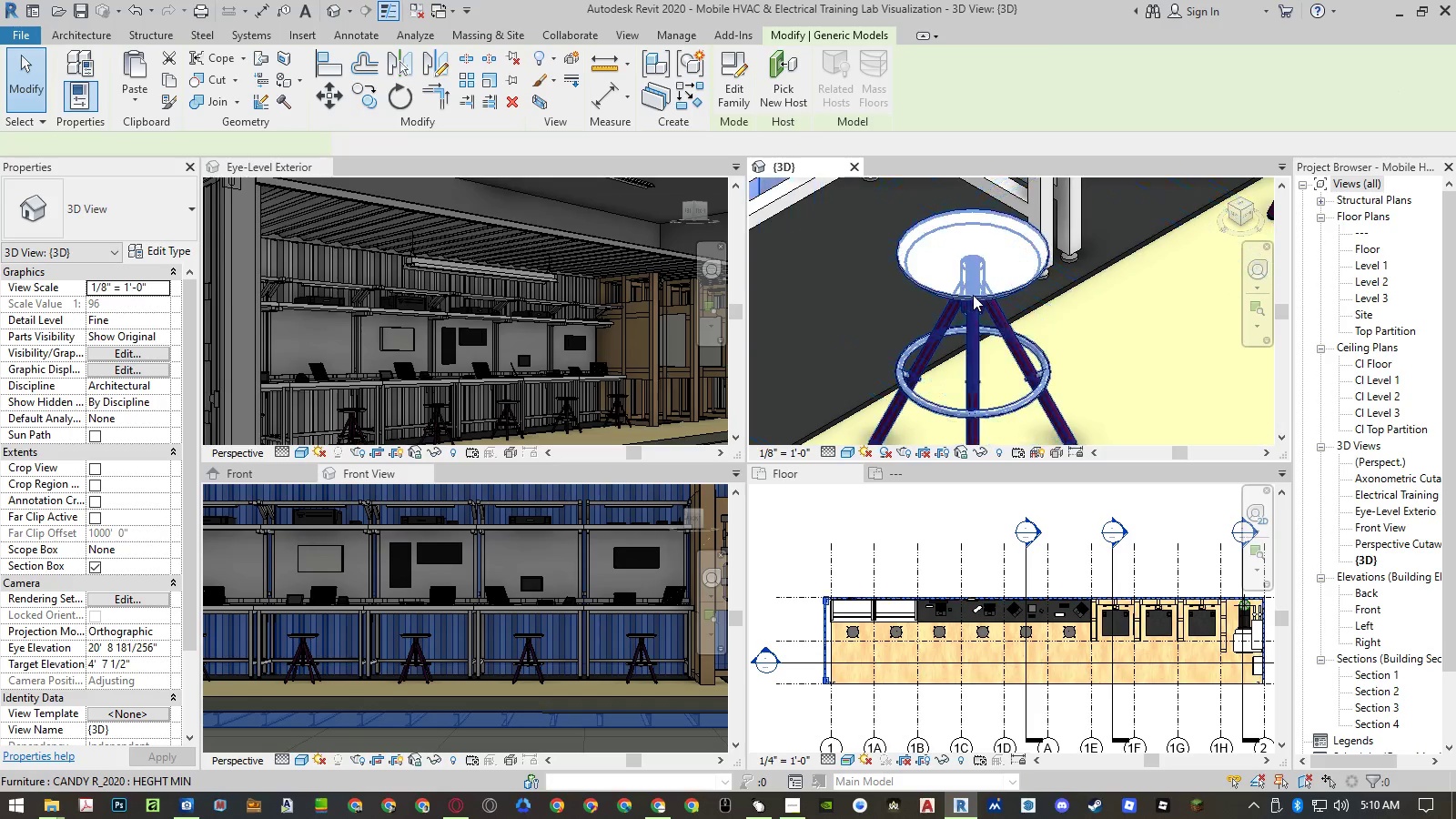 
left_click([970, 294])
 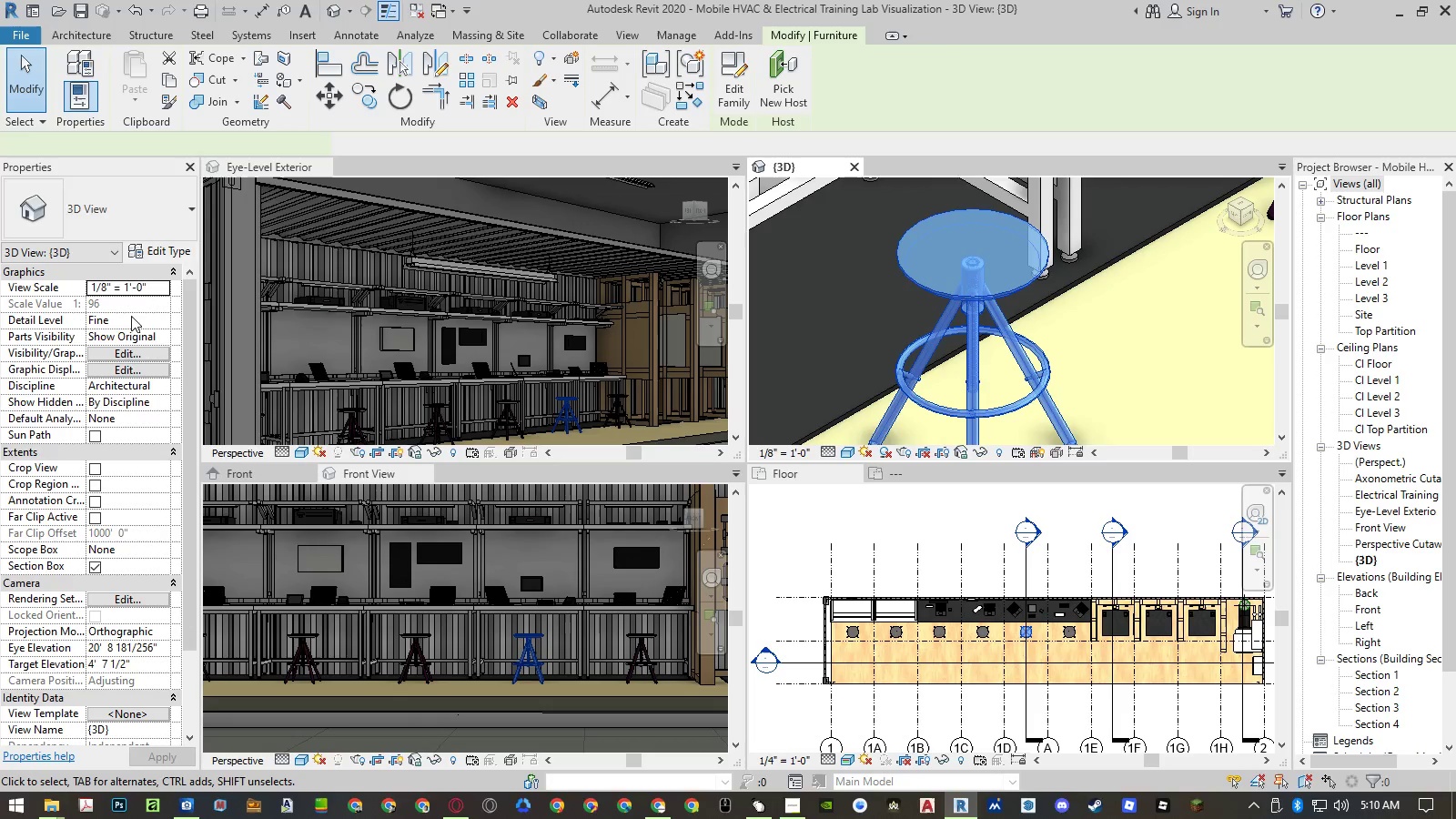 
left_click([137, 249])
 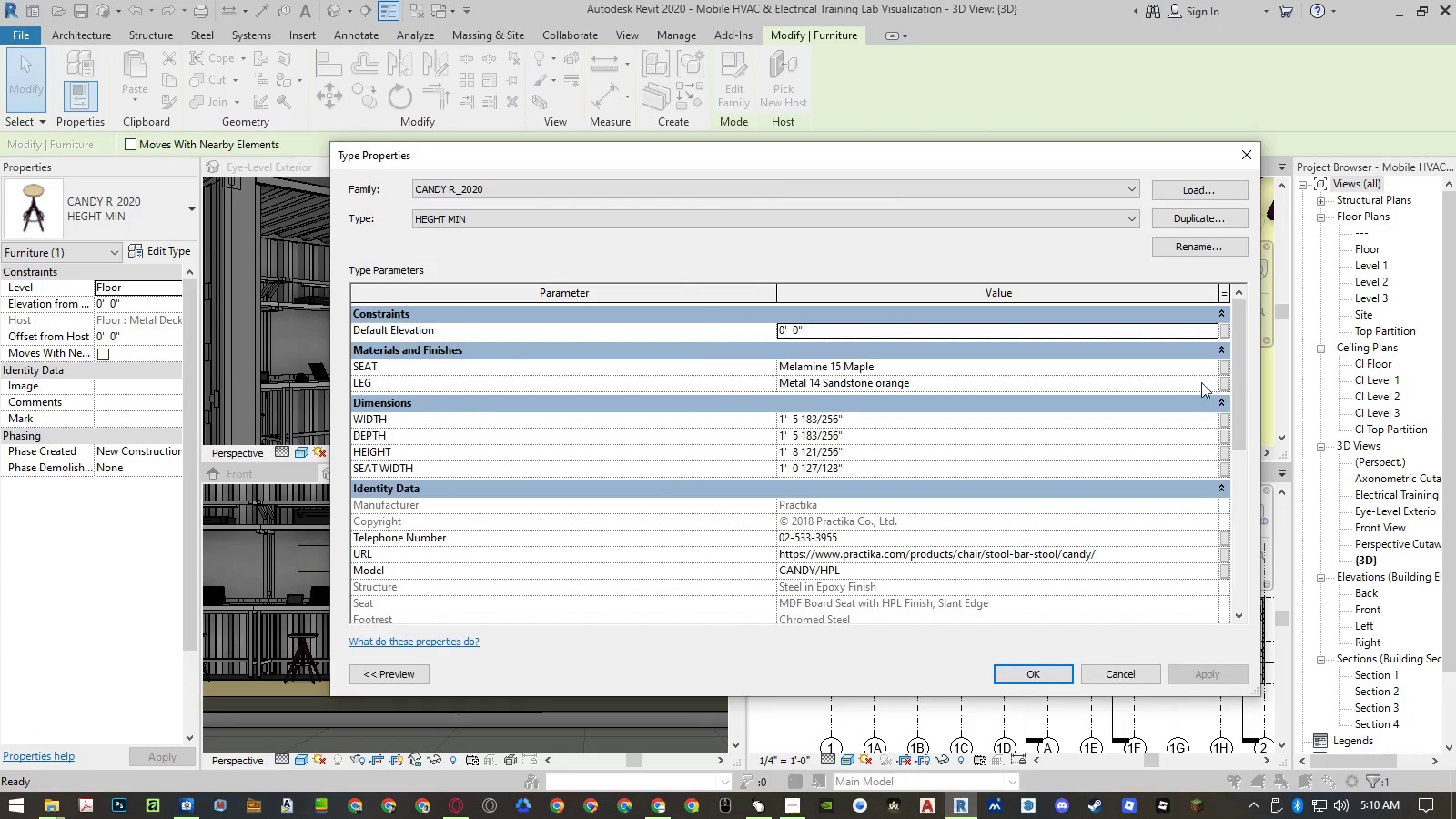 
left_click([1212, 384])
 